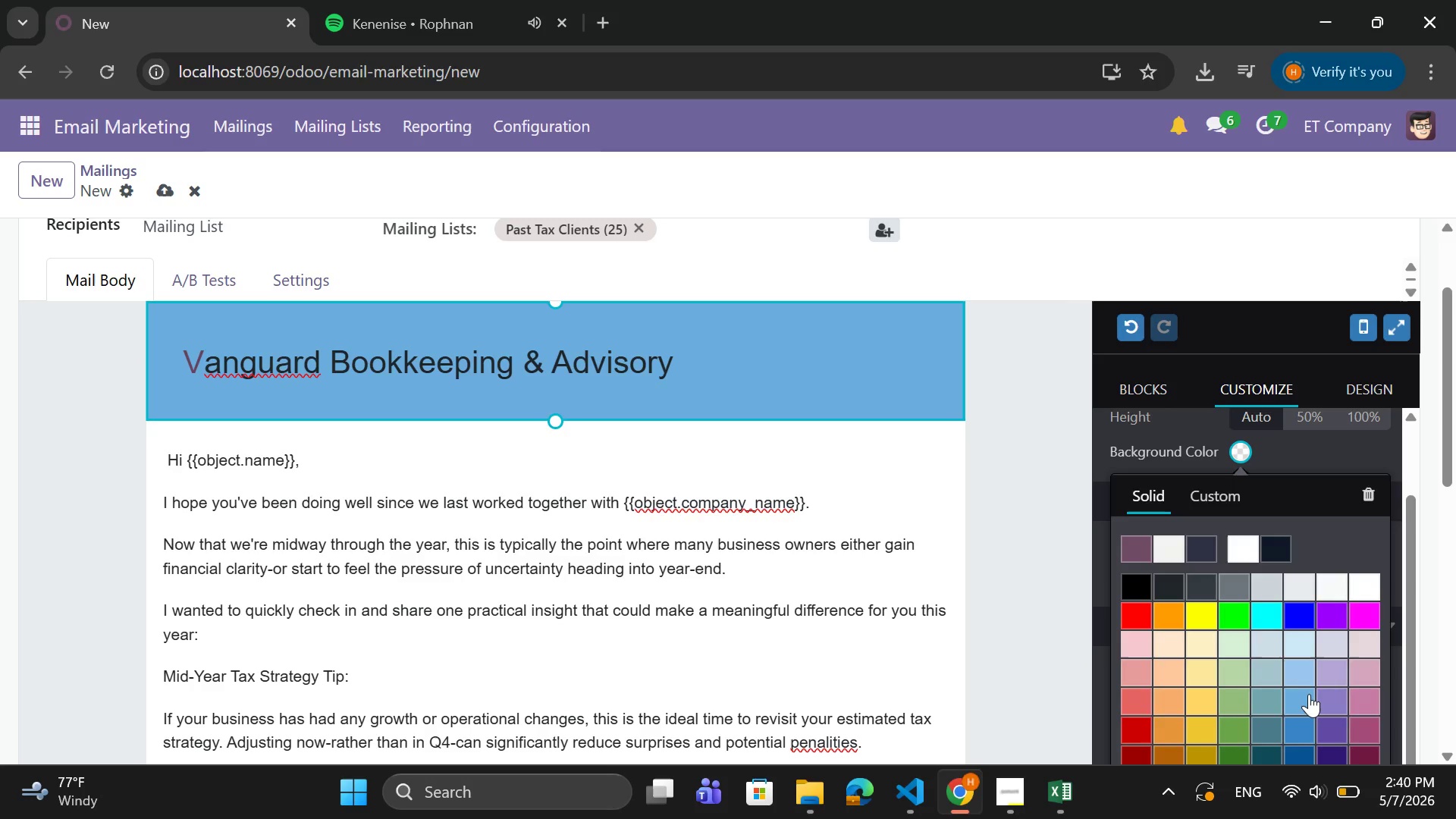 
wait(12.83)
 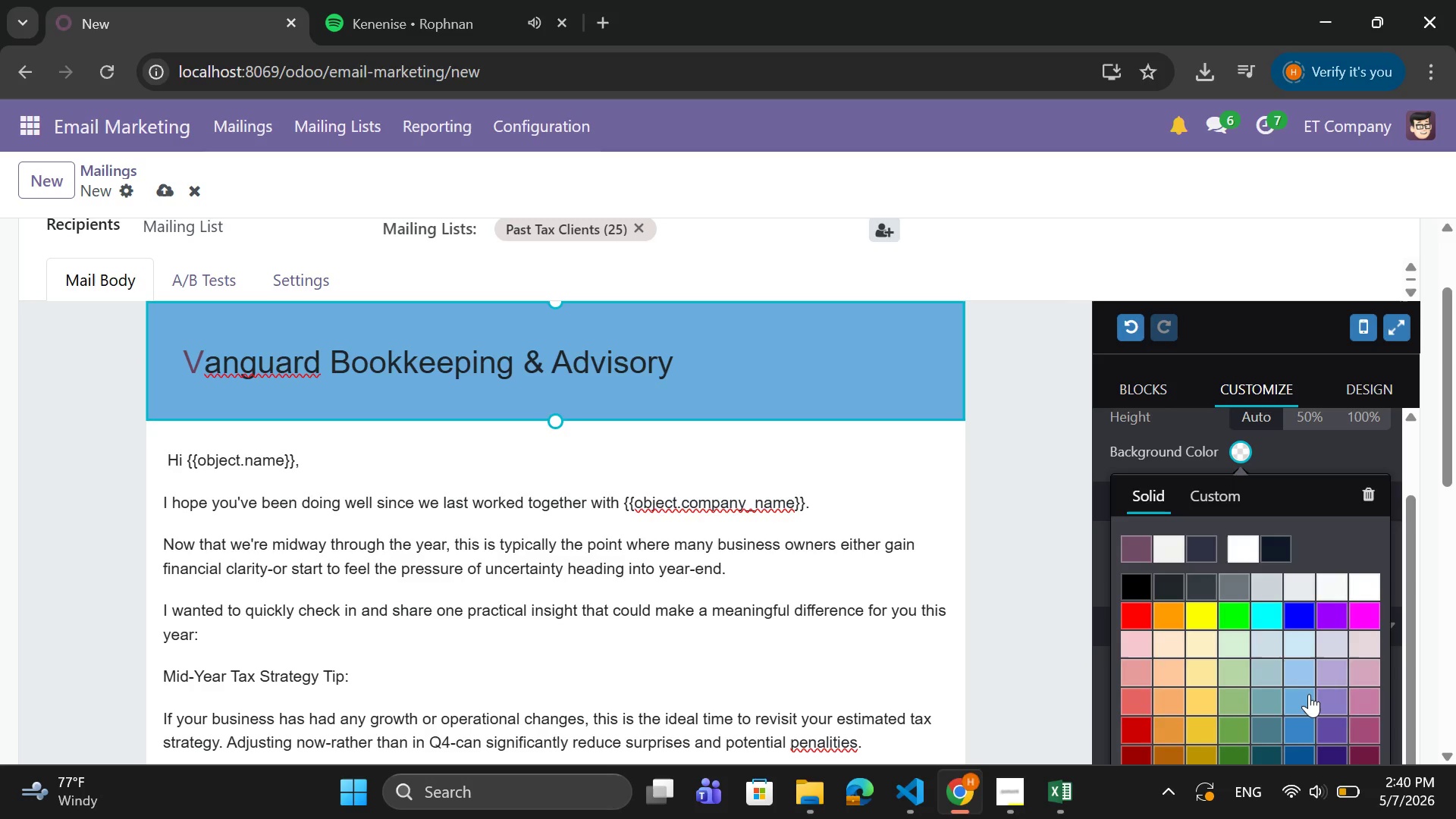 
scroll: coordinate [1296, 715], scroll_direction: down, amount: 1.0
 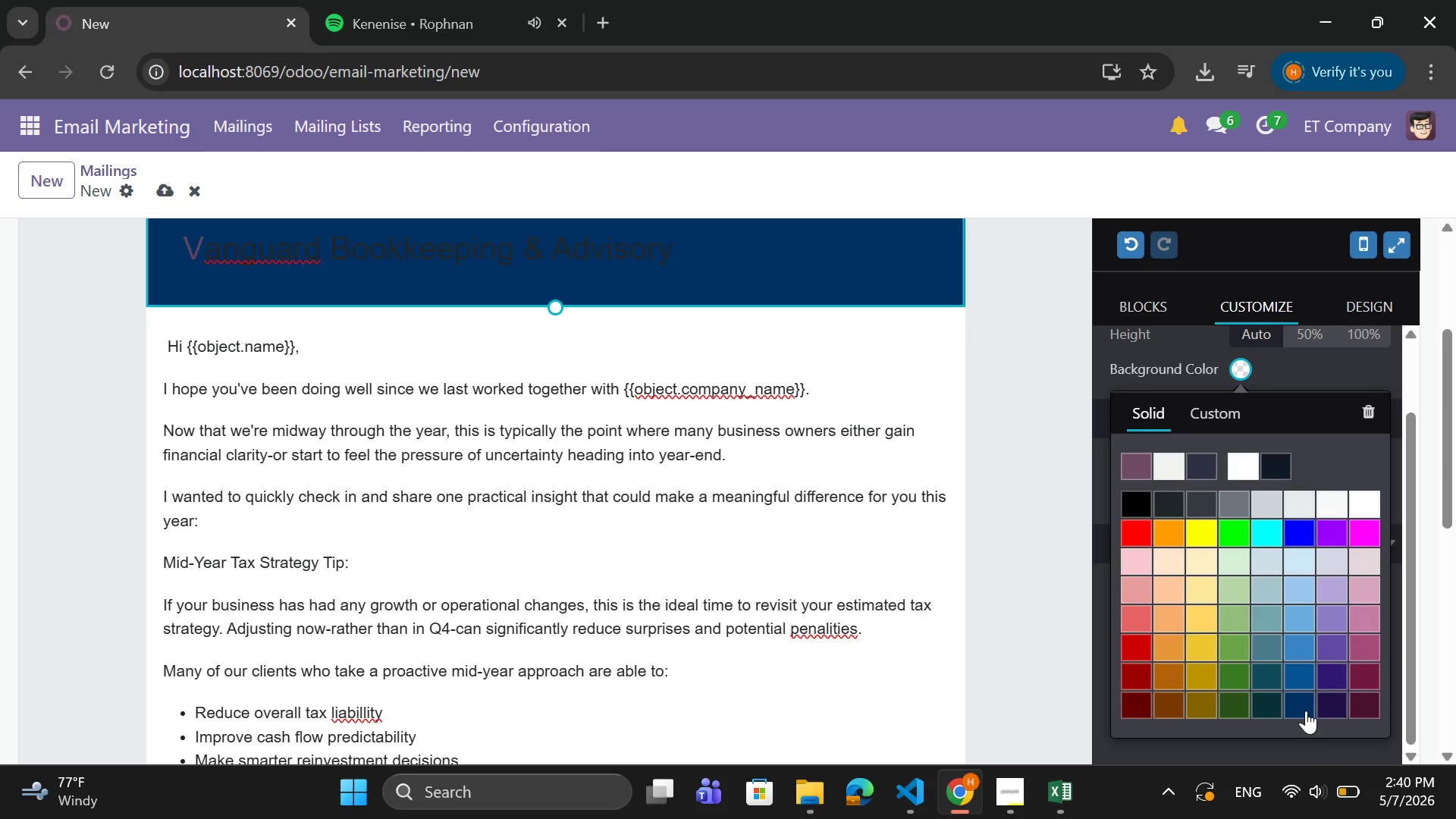 
scroll: coordinate [750, 601], scroll_direction: up, amount: 1.0
 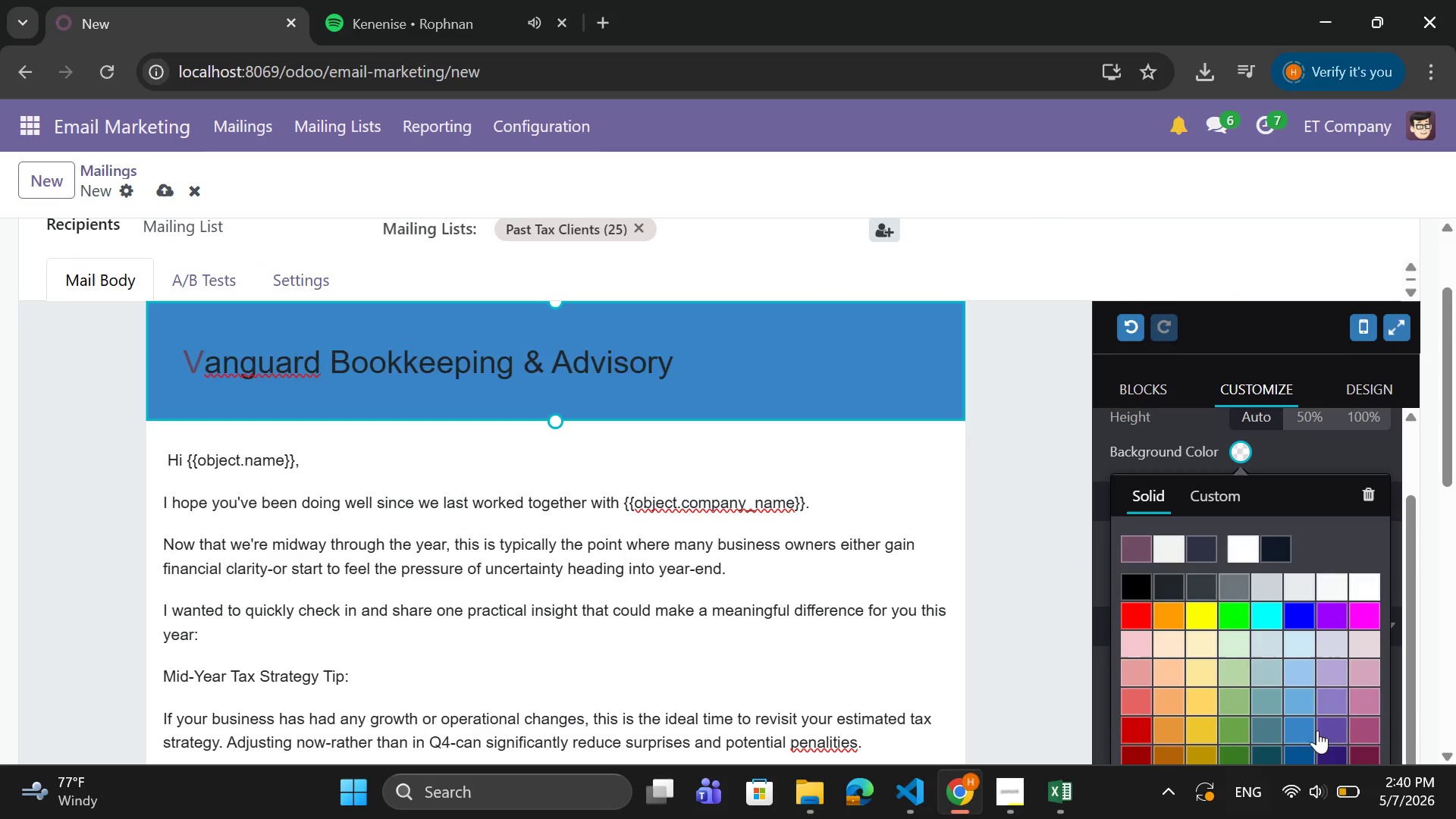 
scroll: coordinate [1335, 710], scroll_direction: down, amount: 1.0
 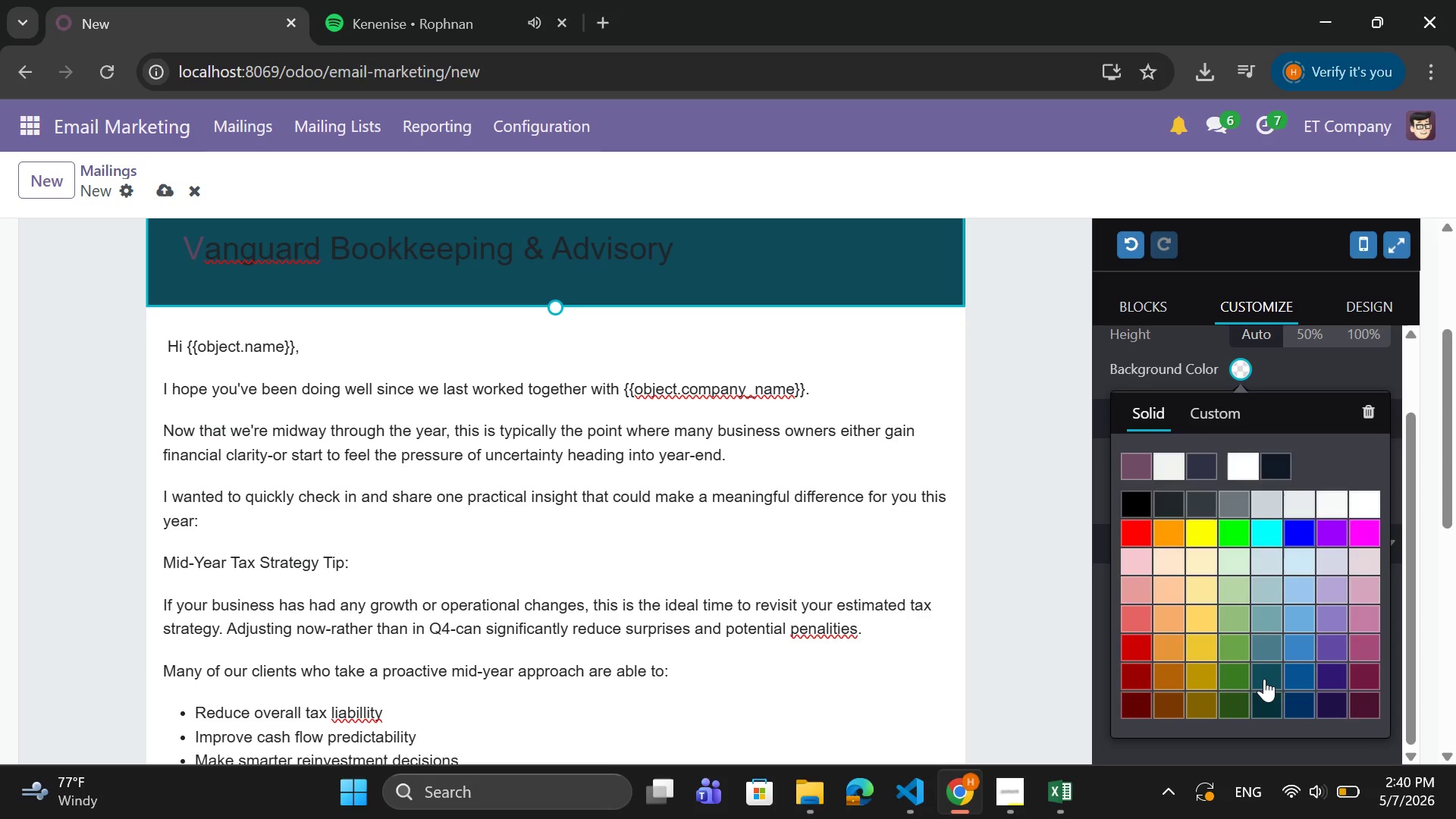 
wait(14.44)
 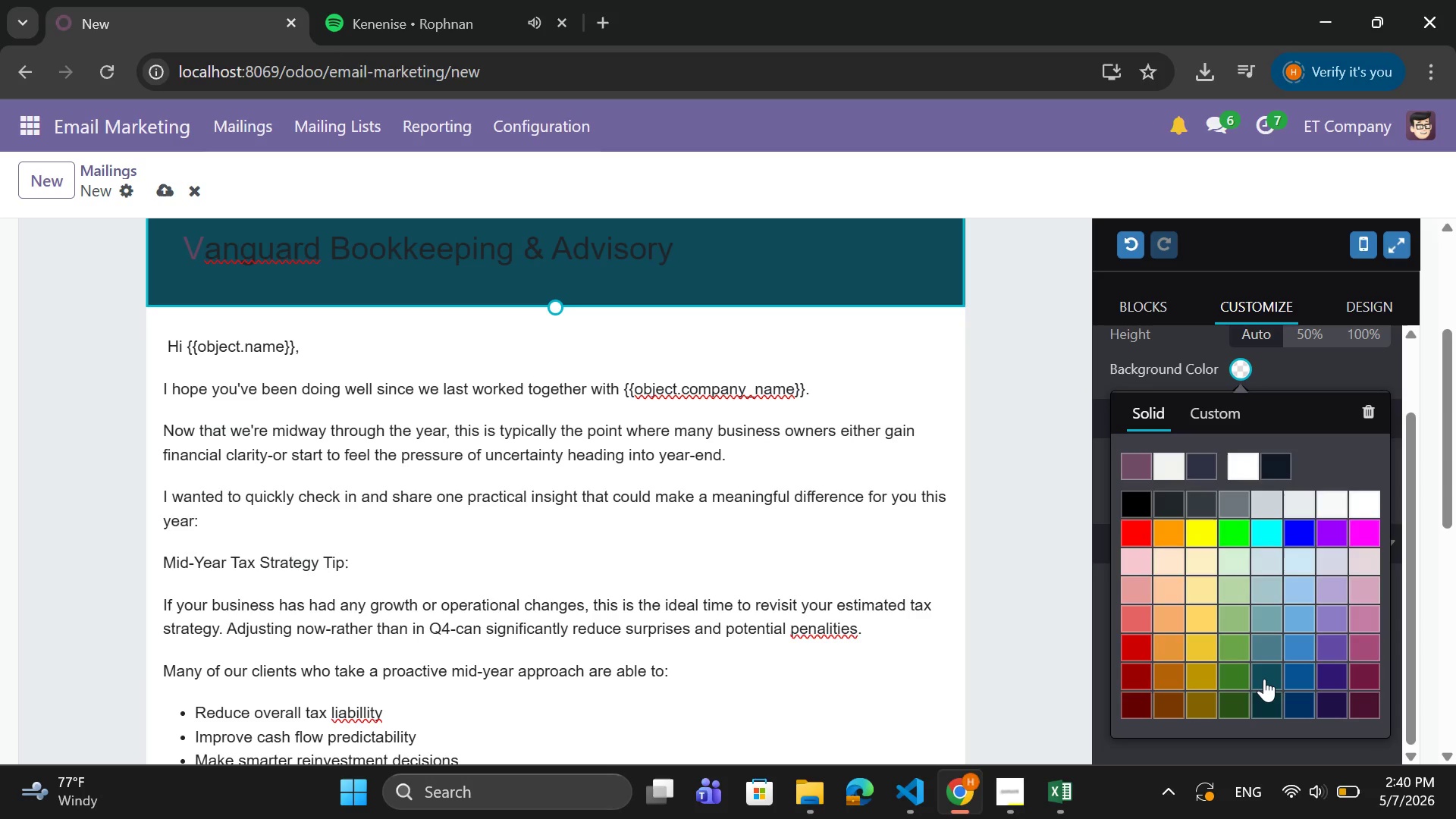 
left_click([1333, 670])
 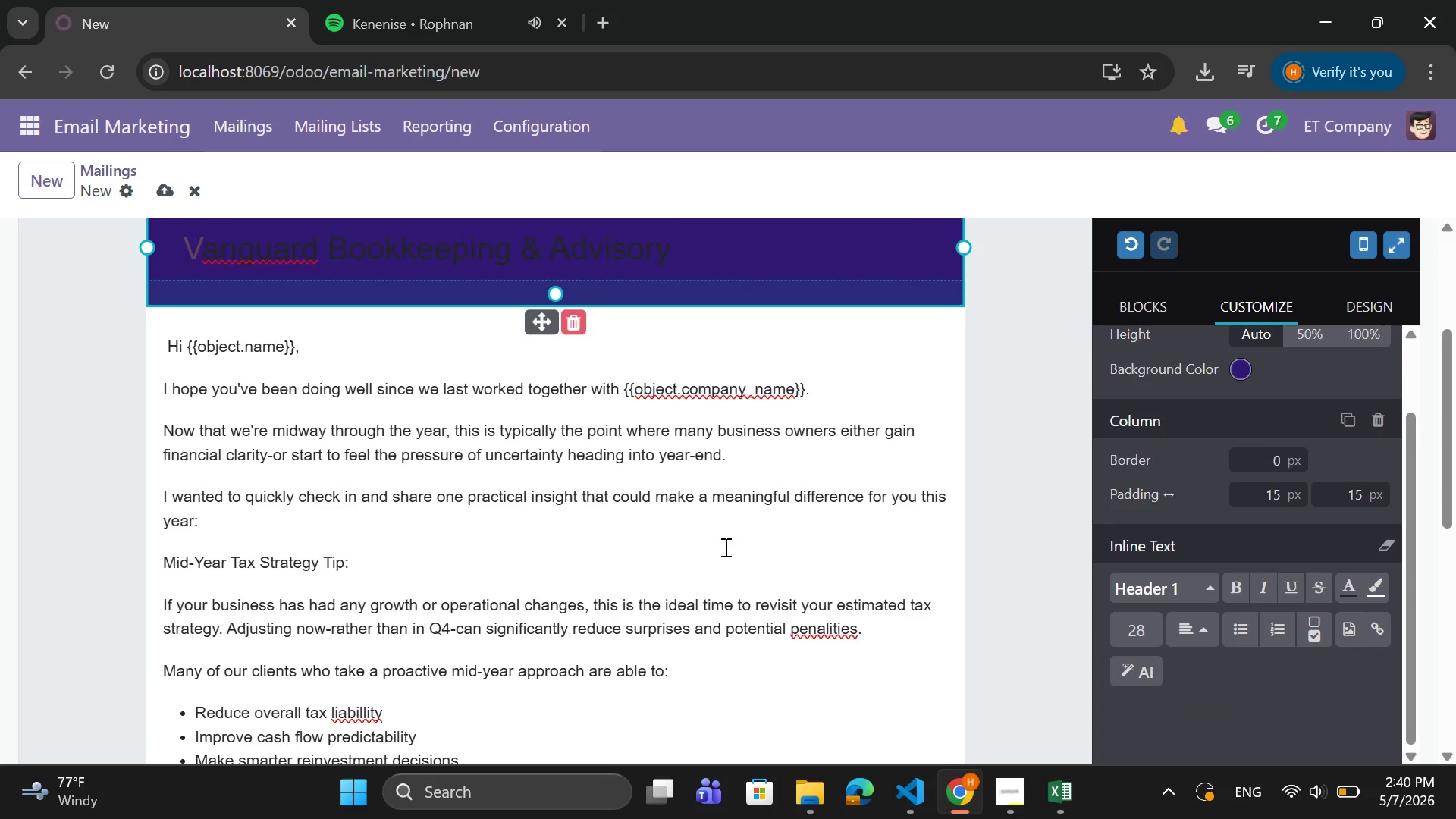 
scroll: coordinate [723, 544], scroll_direction: up, amount: 2.0
 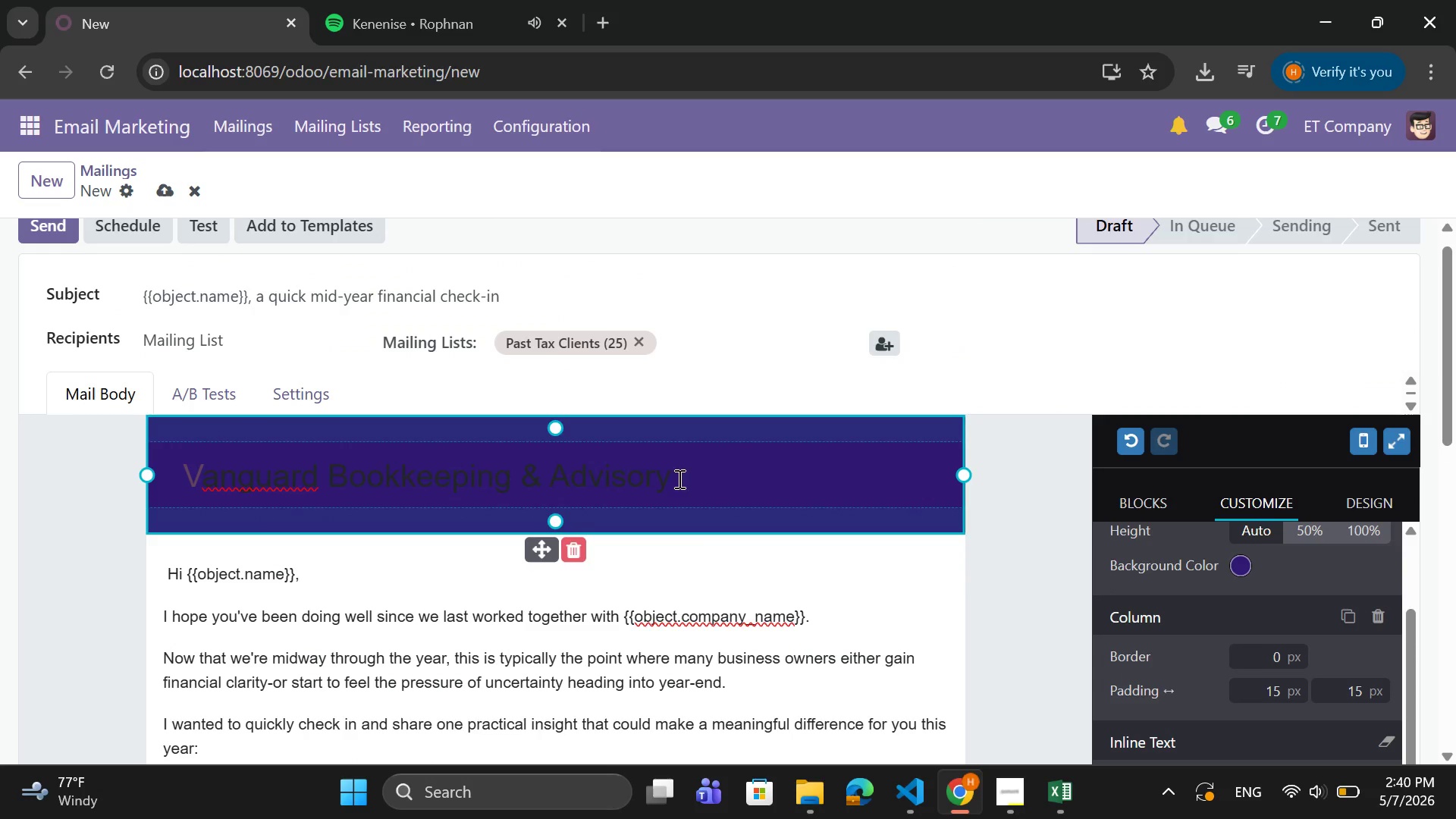 
left_click([689, 480])
 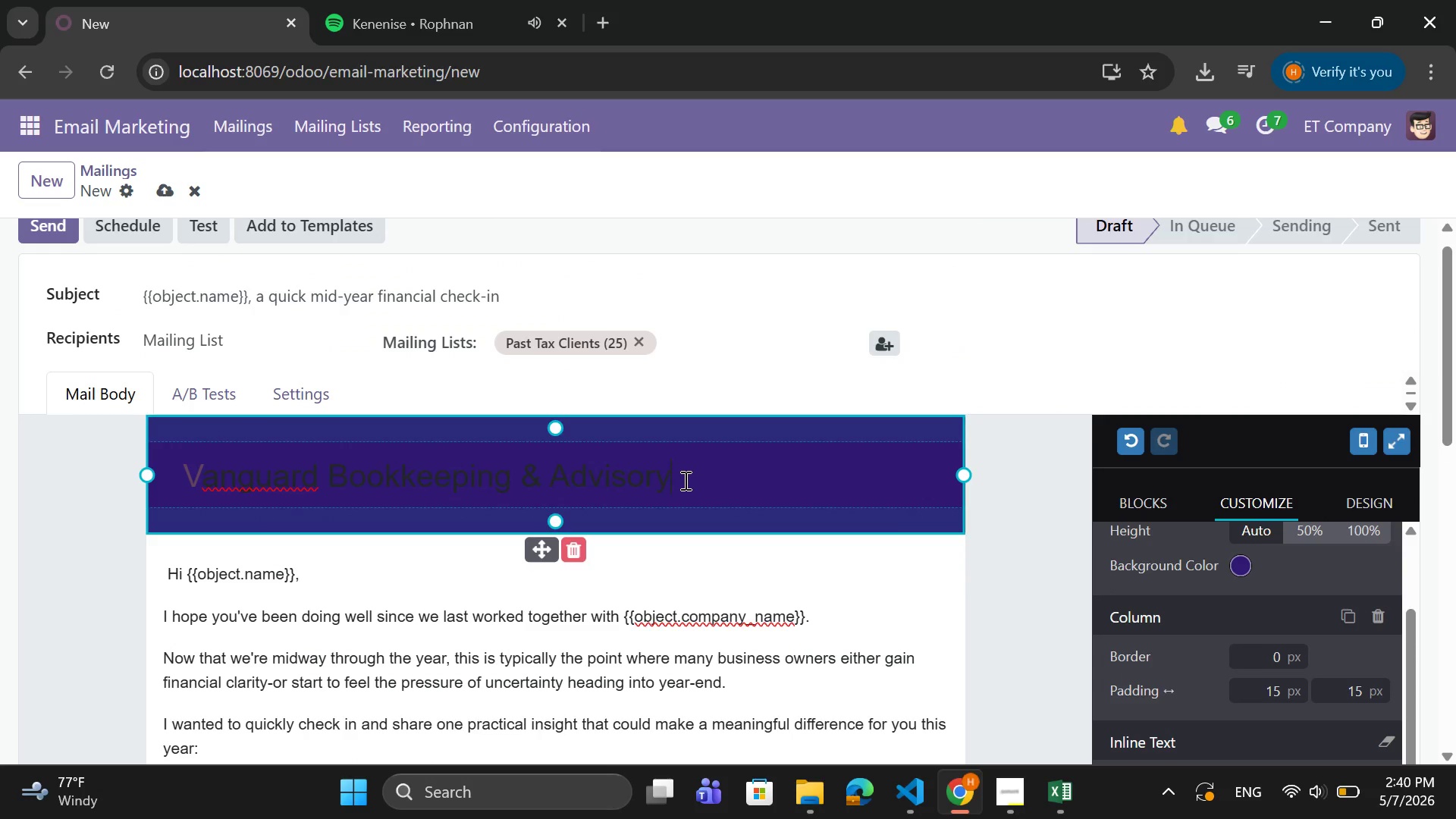 
left_click_drag(start_coordinate=[684, 480], to_coordinate=[187, 454])
 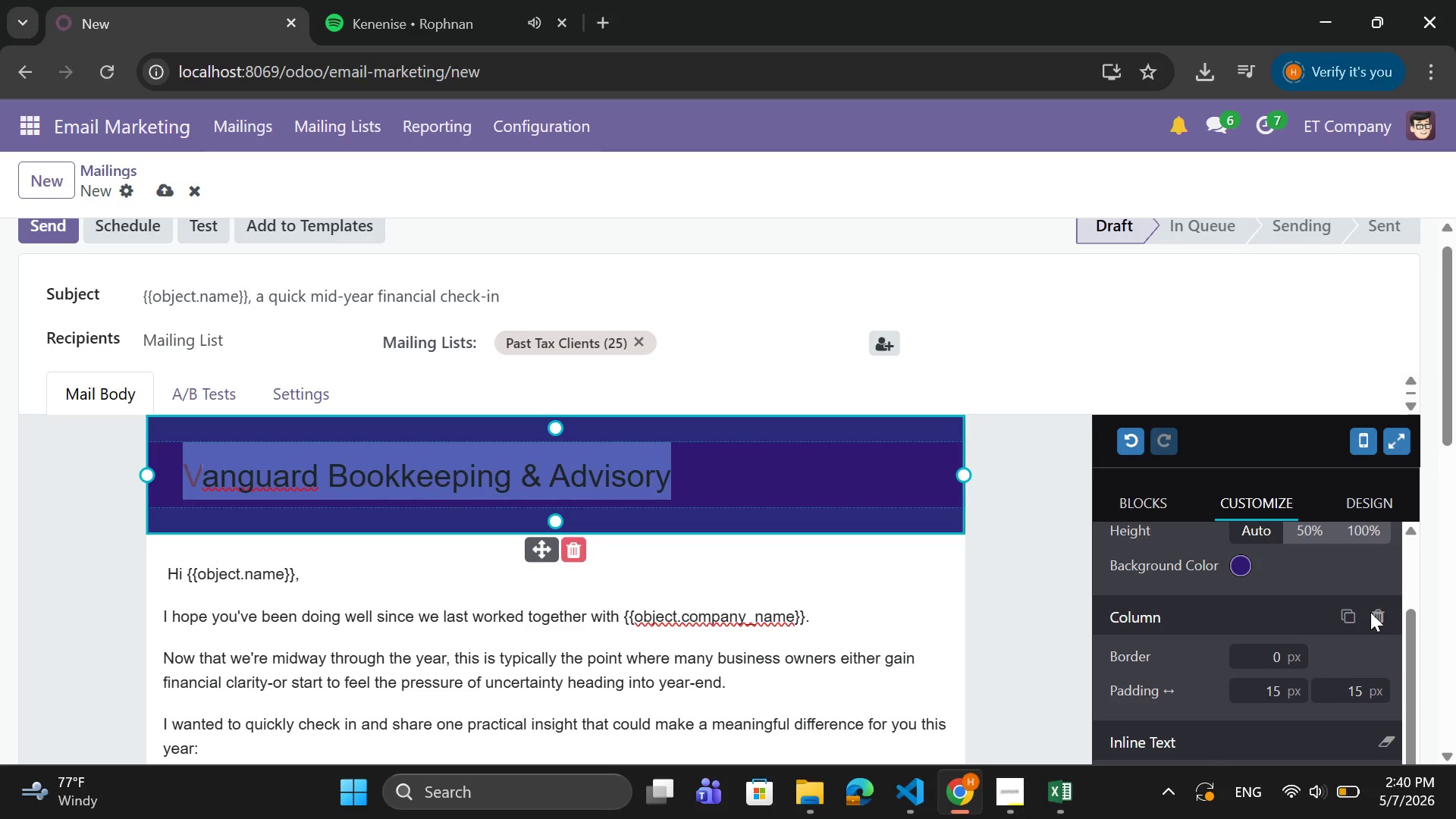 
scroll: coordinate [1205, 613], scroll_direction: down, amount: 2.0
 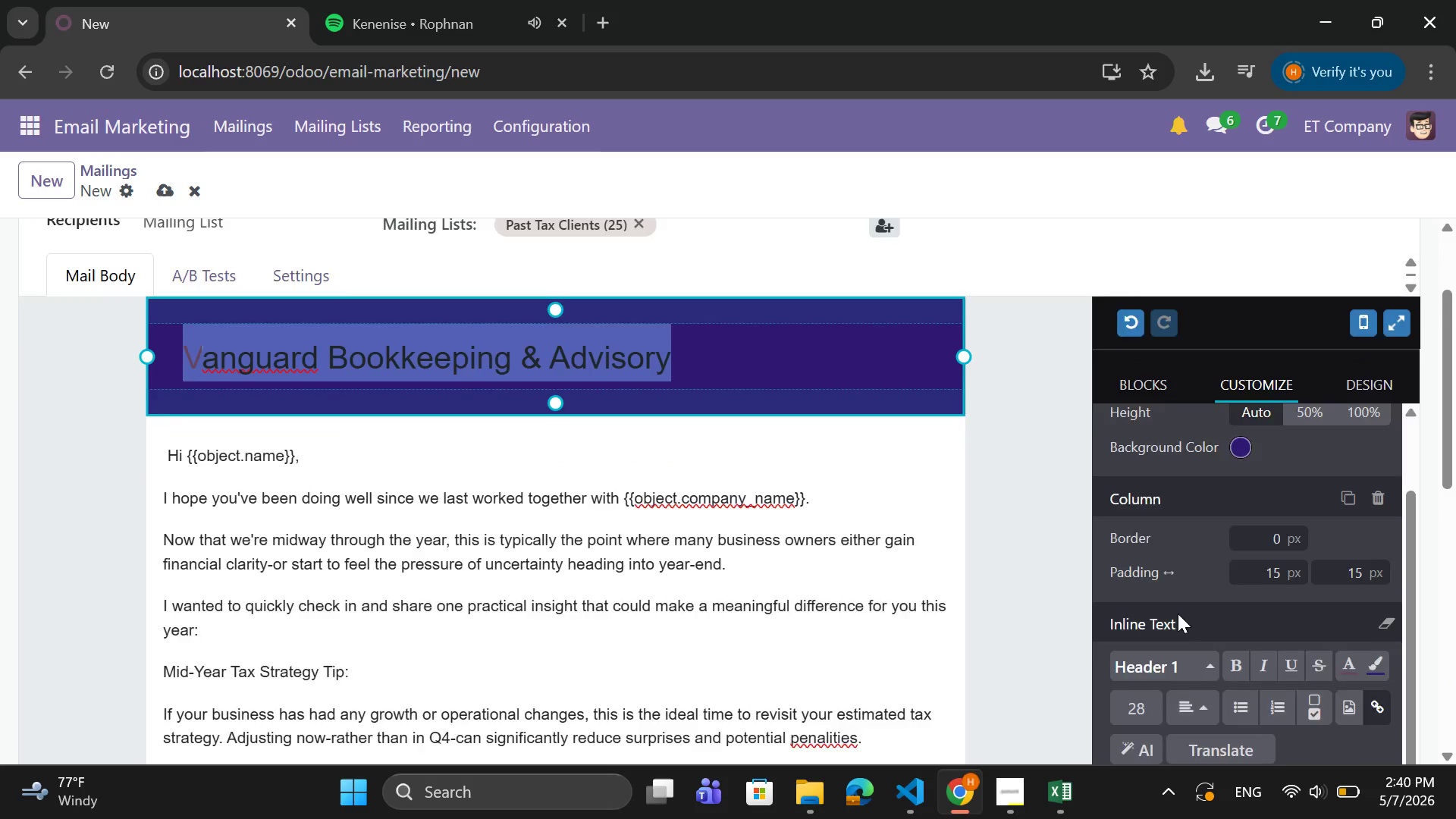 
mouse_move([1181, 595])
 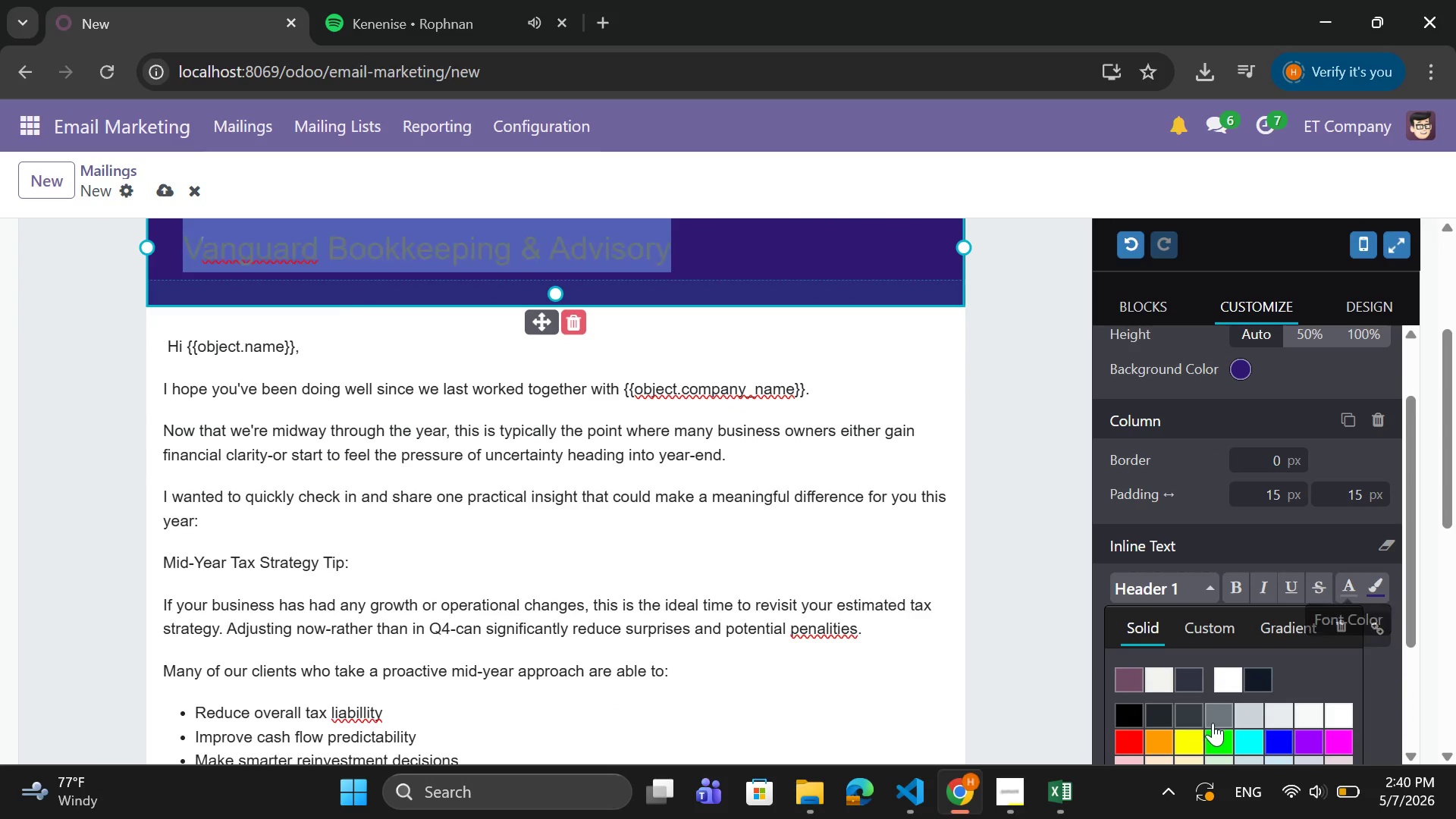 
left_click([1223, 675])
 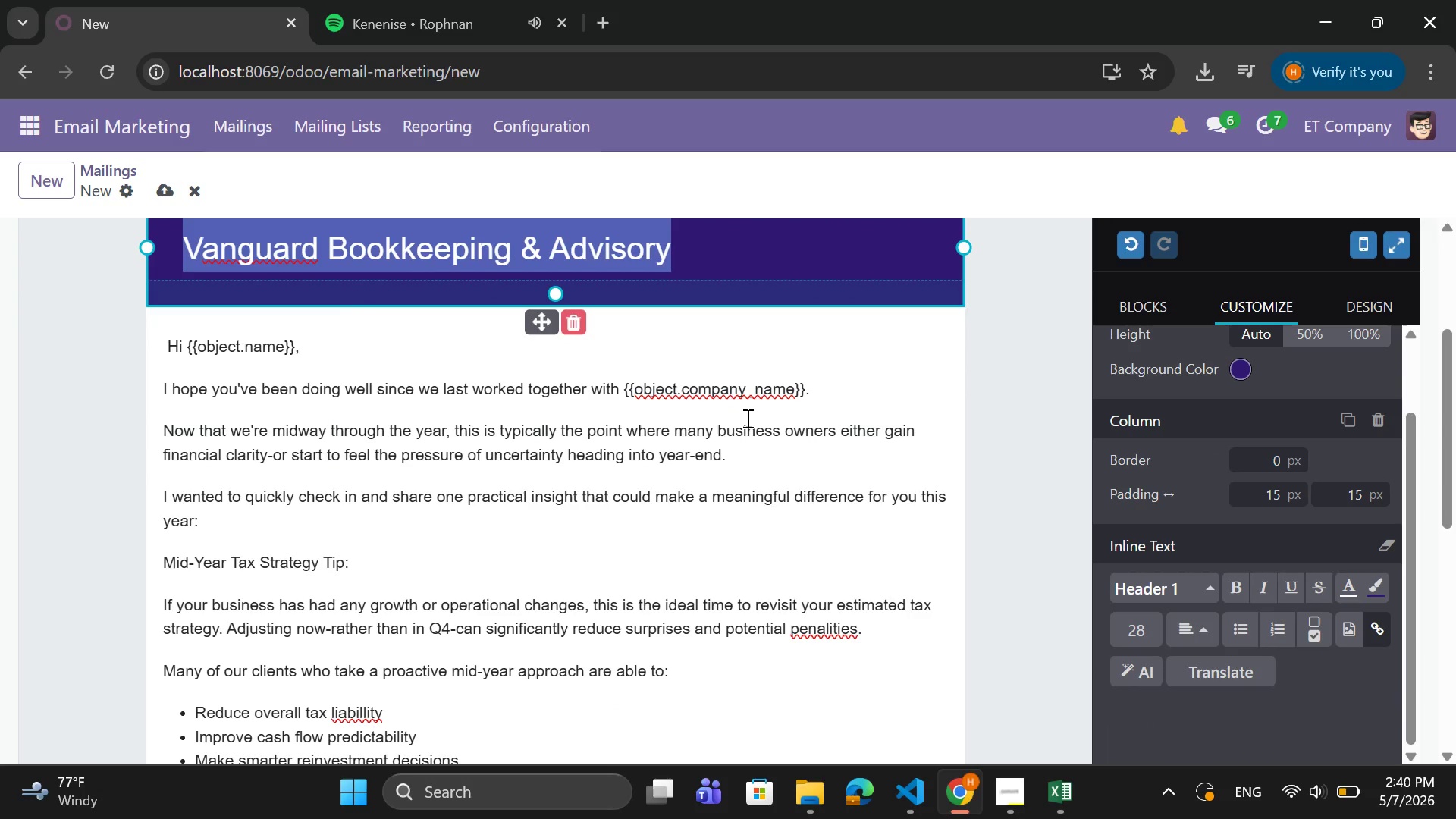 
scroll: coordinate [746, 418], scroll_direction: up, amount: 1.0
 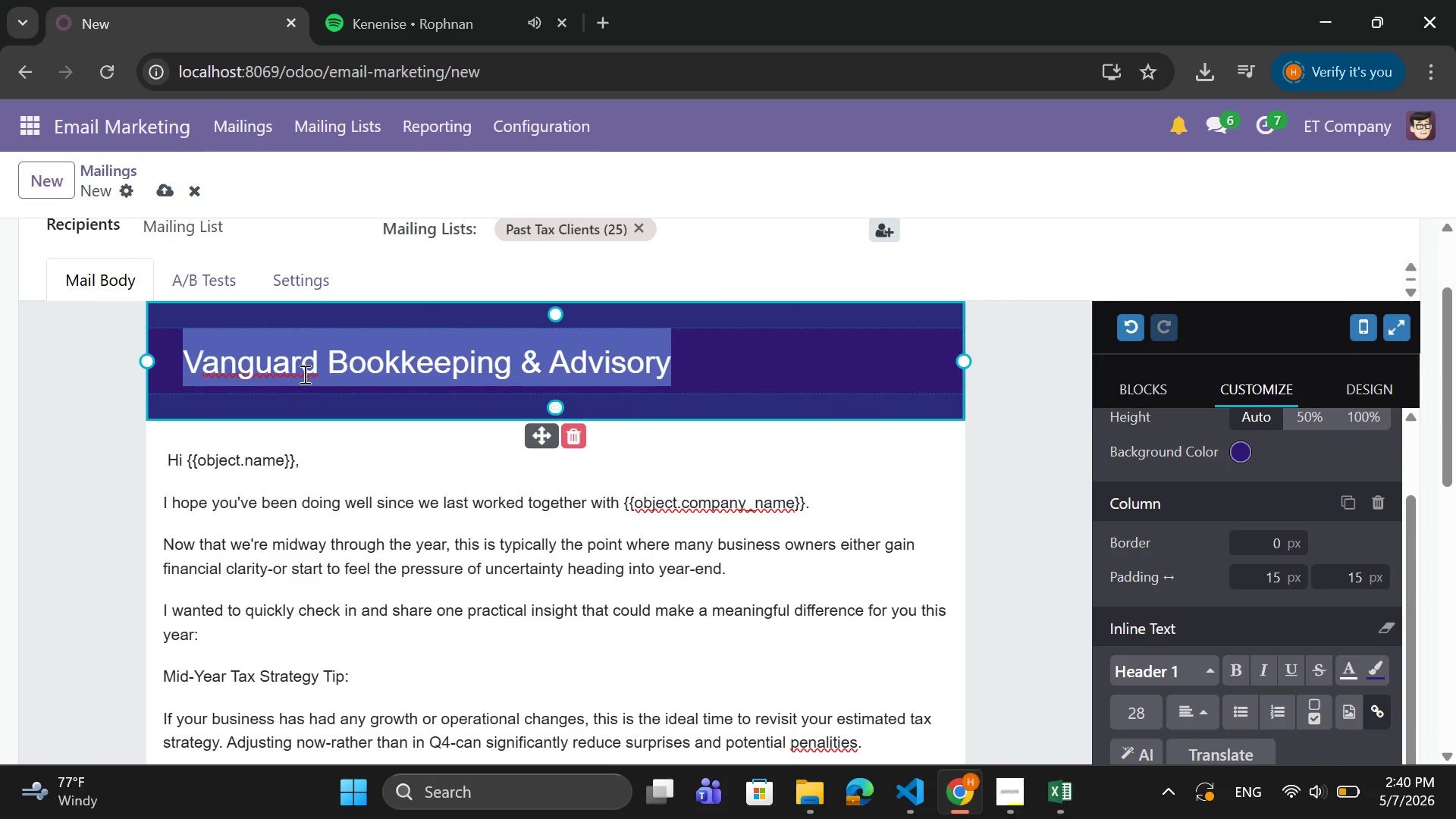 
right_click([277, 366])
 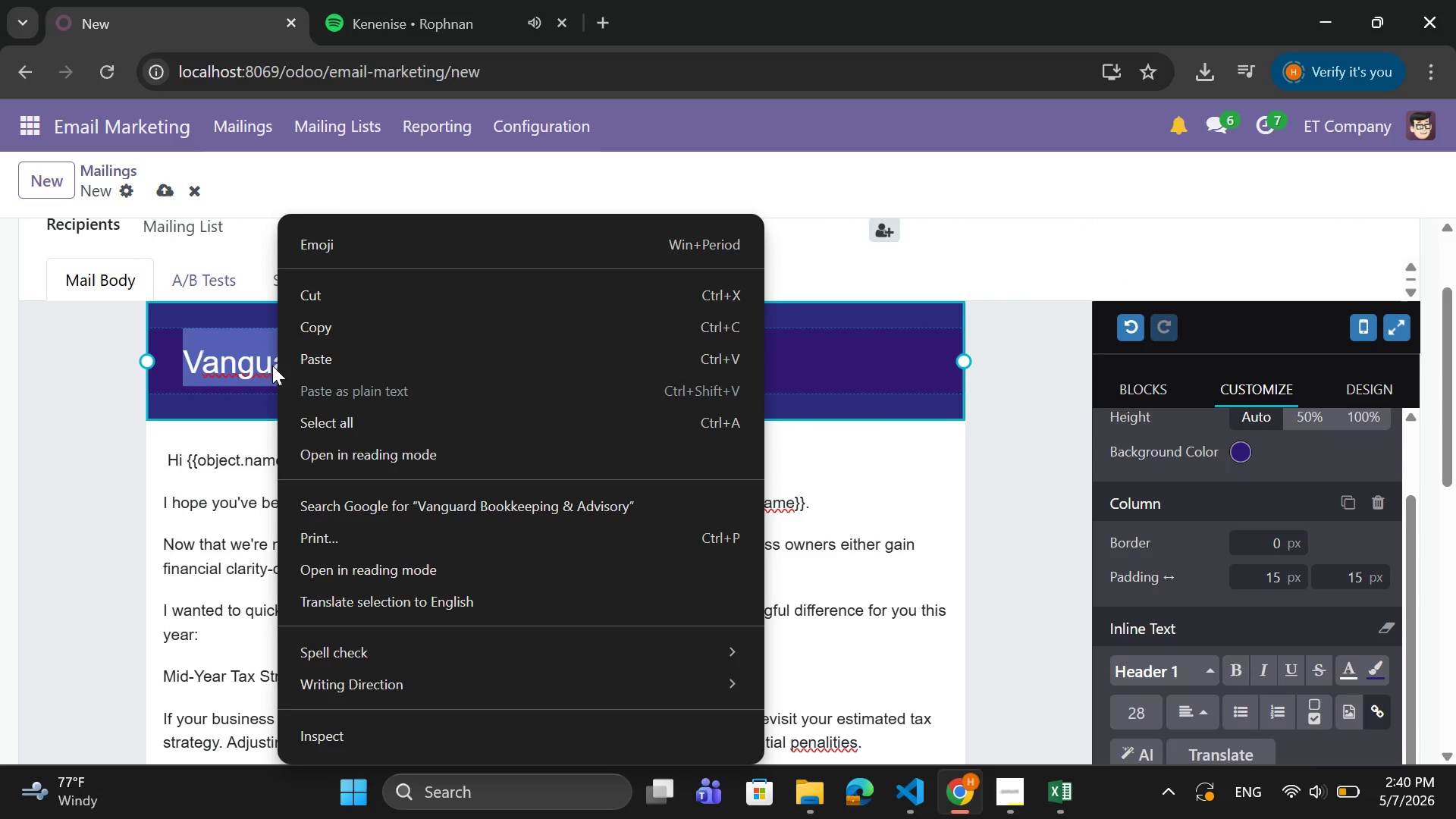 
left_click([257, 366])
 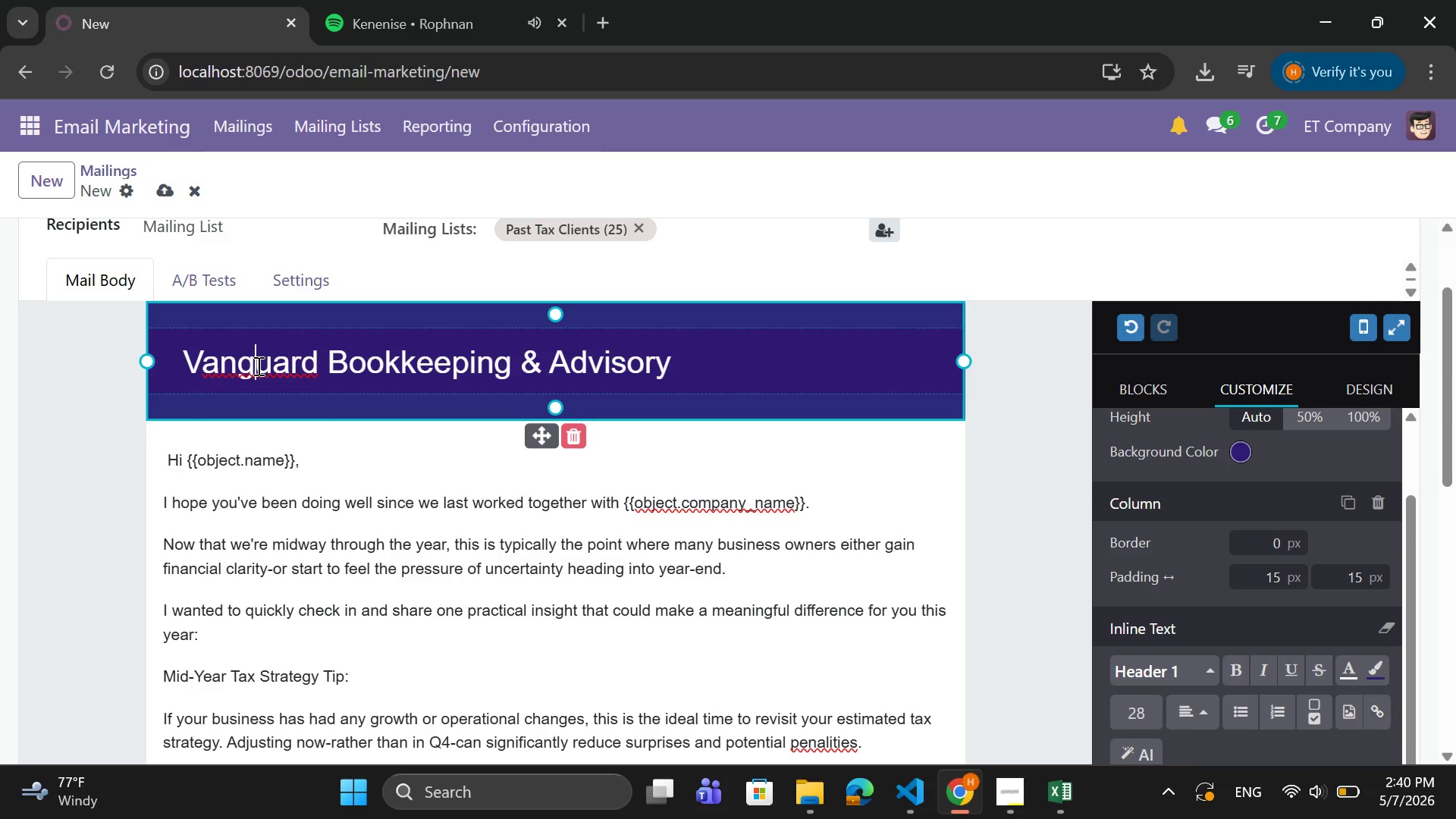 
right_click([257, 366])
 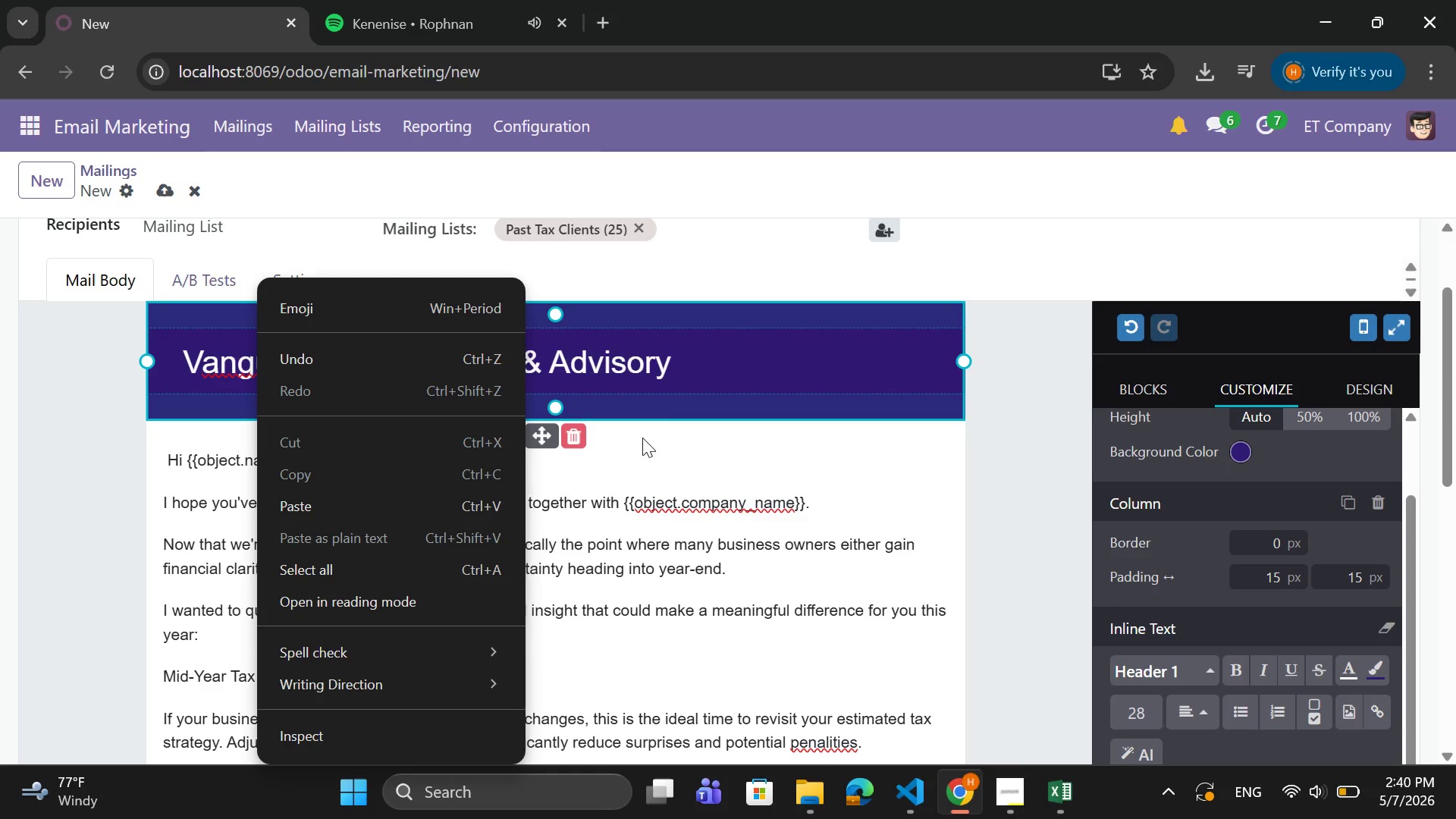 
wait(6.61)
 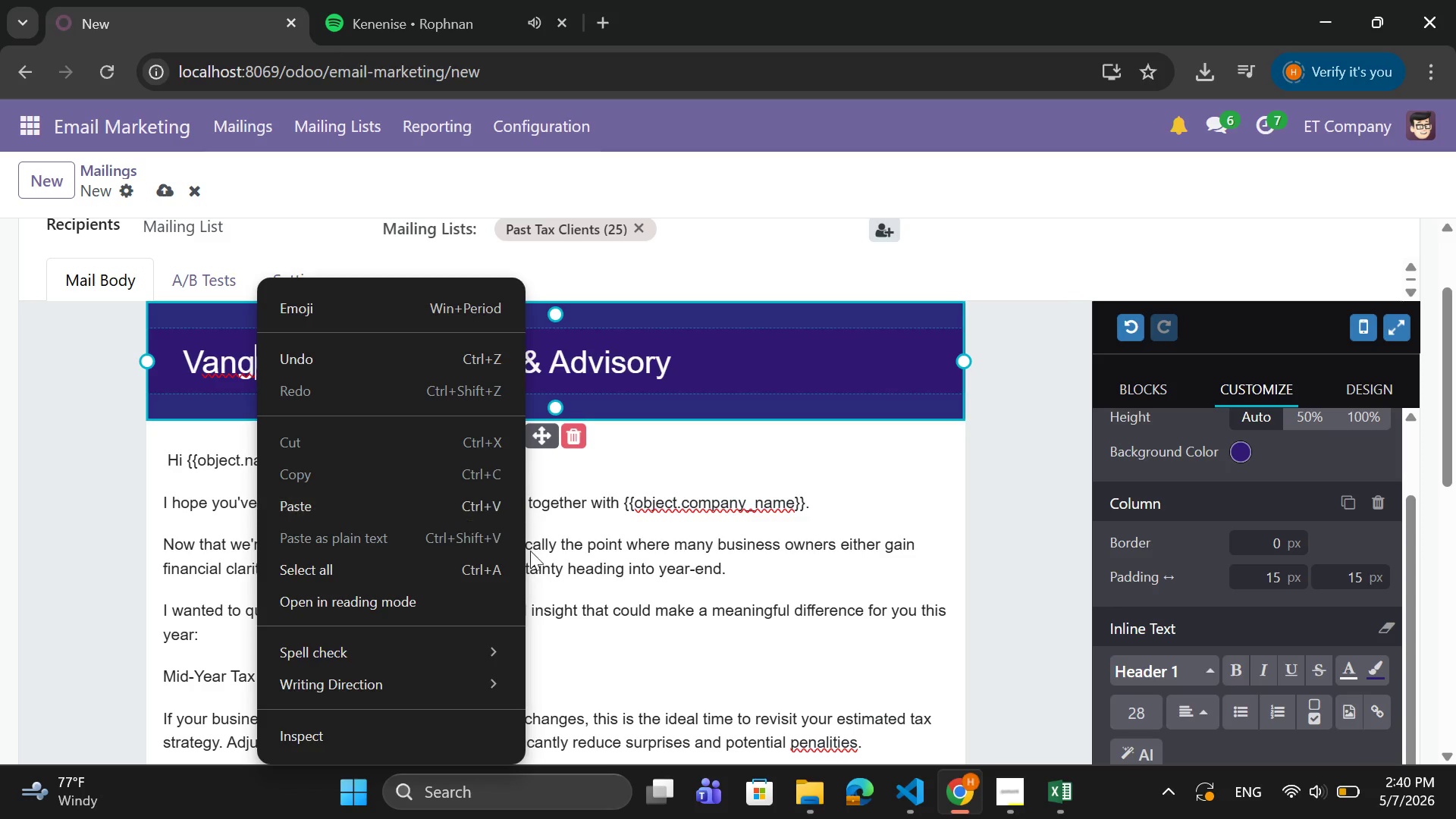 
left_click([764, 642])
 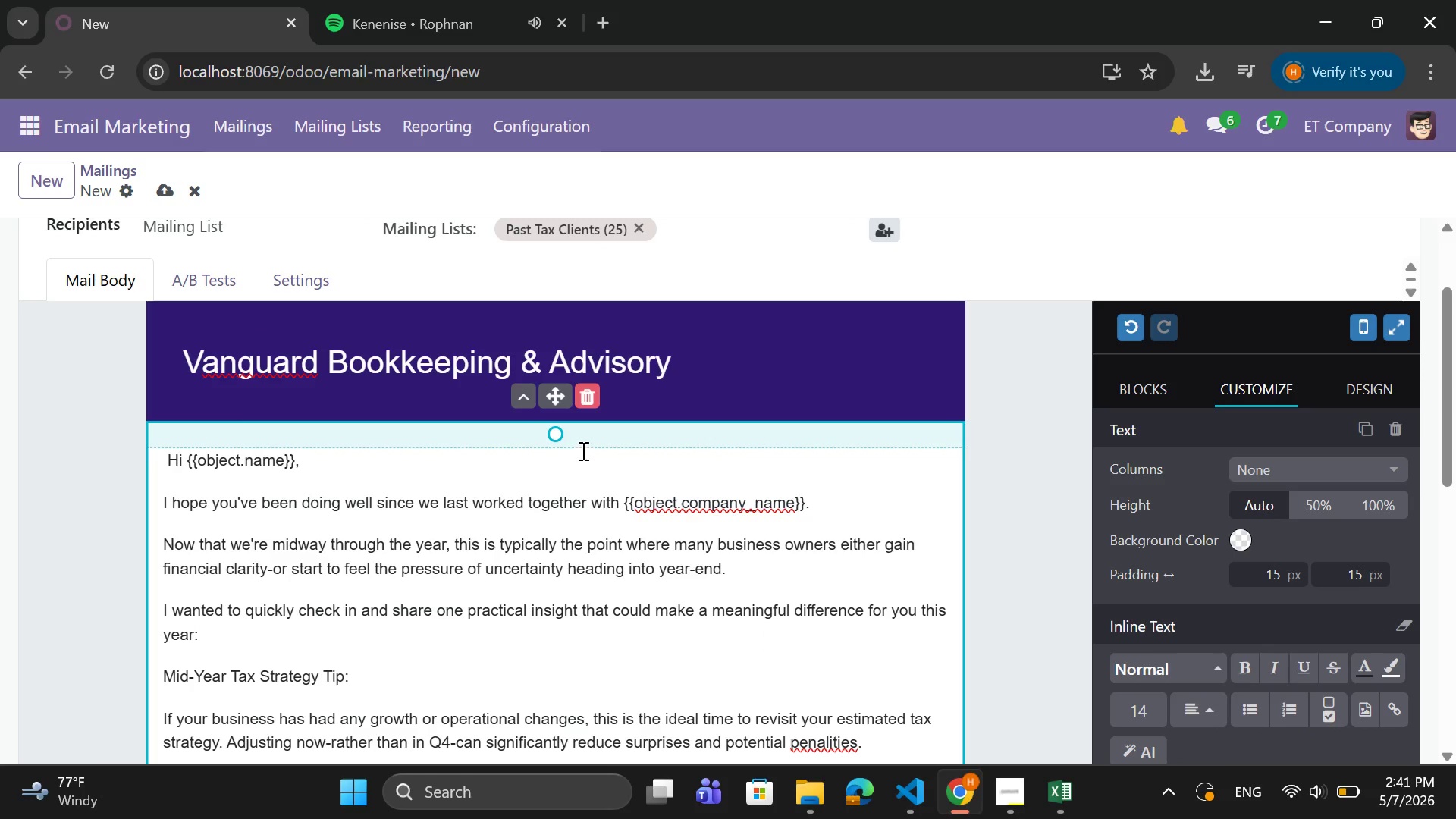 
left_click_drag(start_coordinate=[586, 446], to_coordinate=[592, 431])
 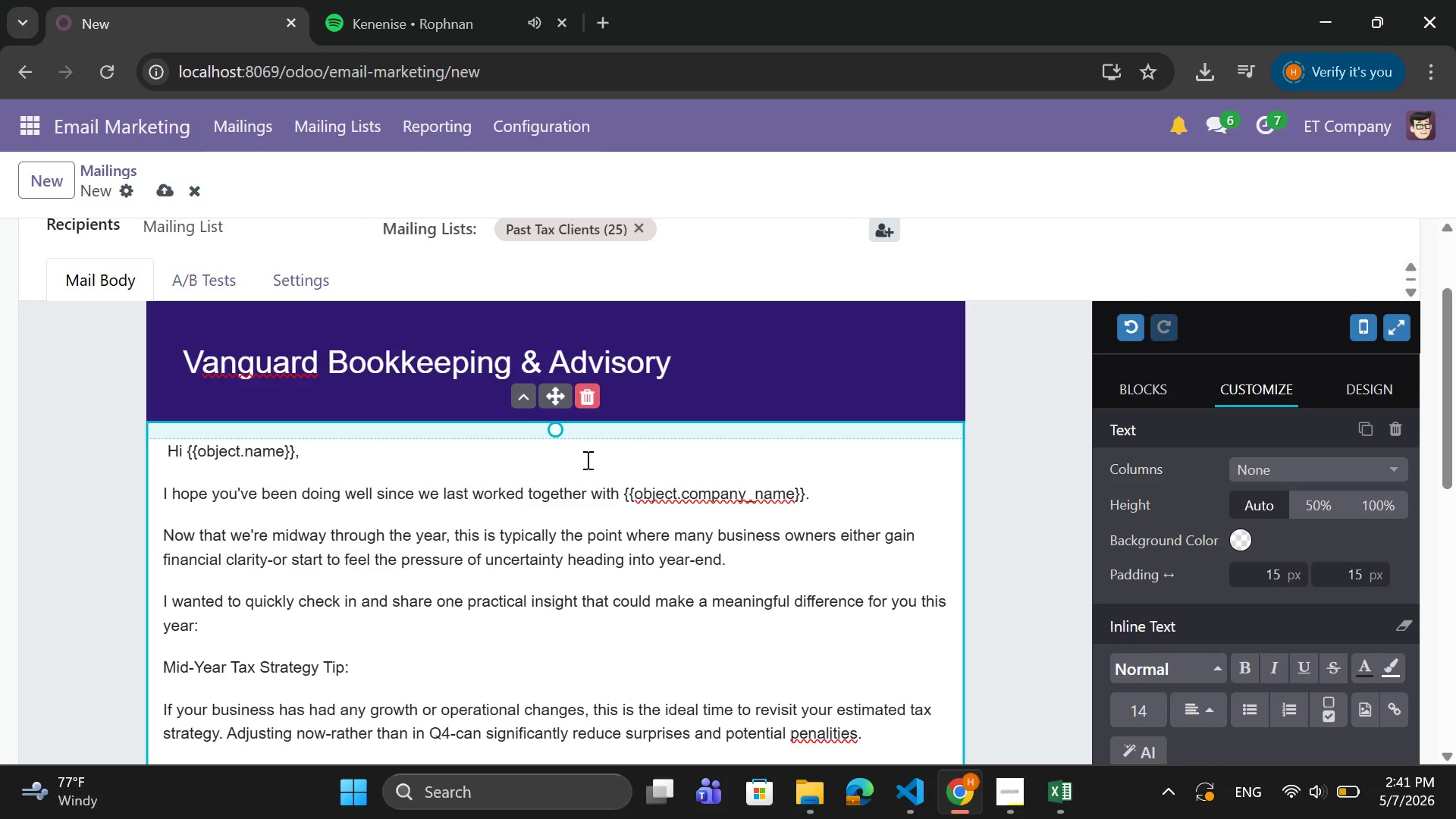 
left_click([586, 460])
 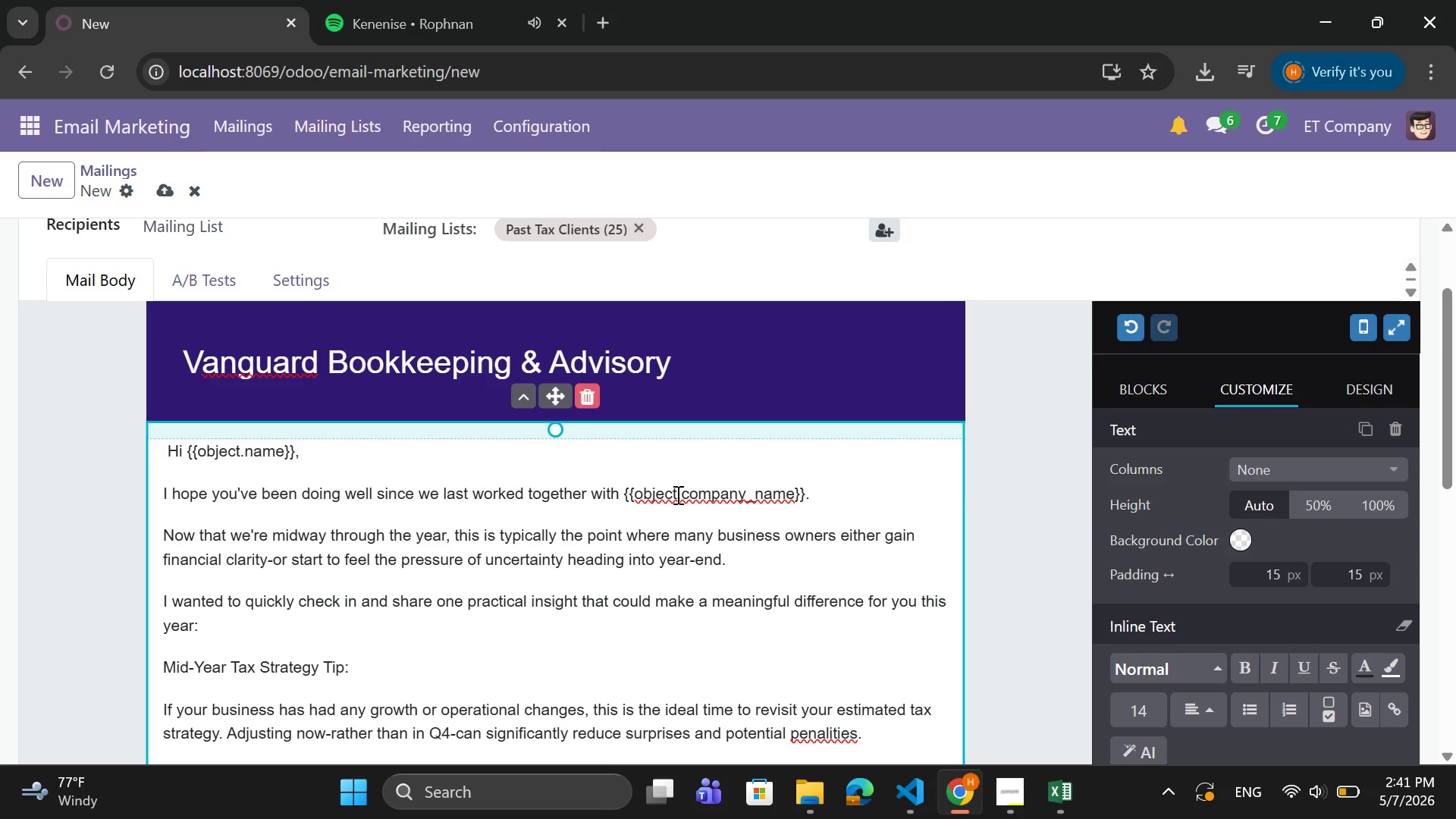 
left_click([1033, 484])
 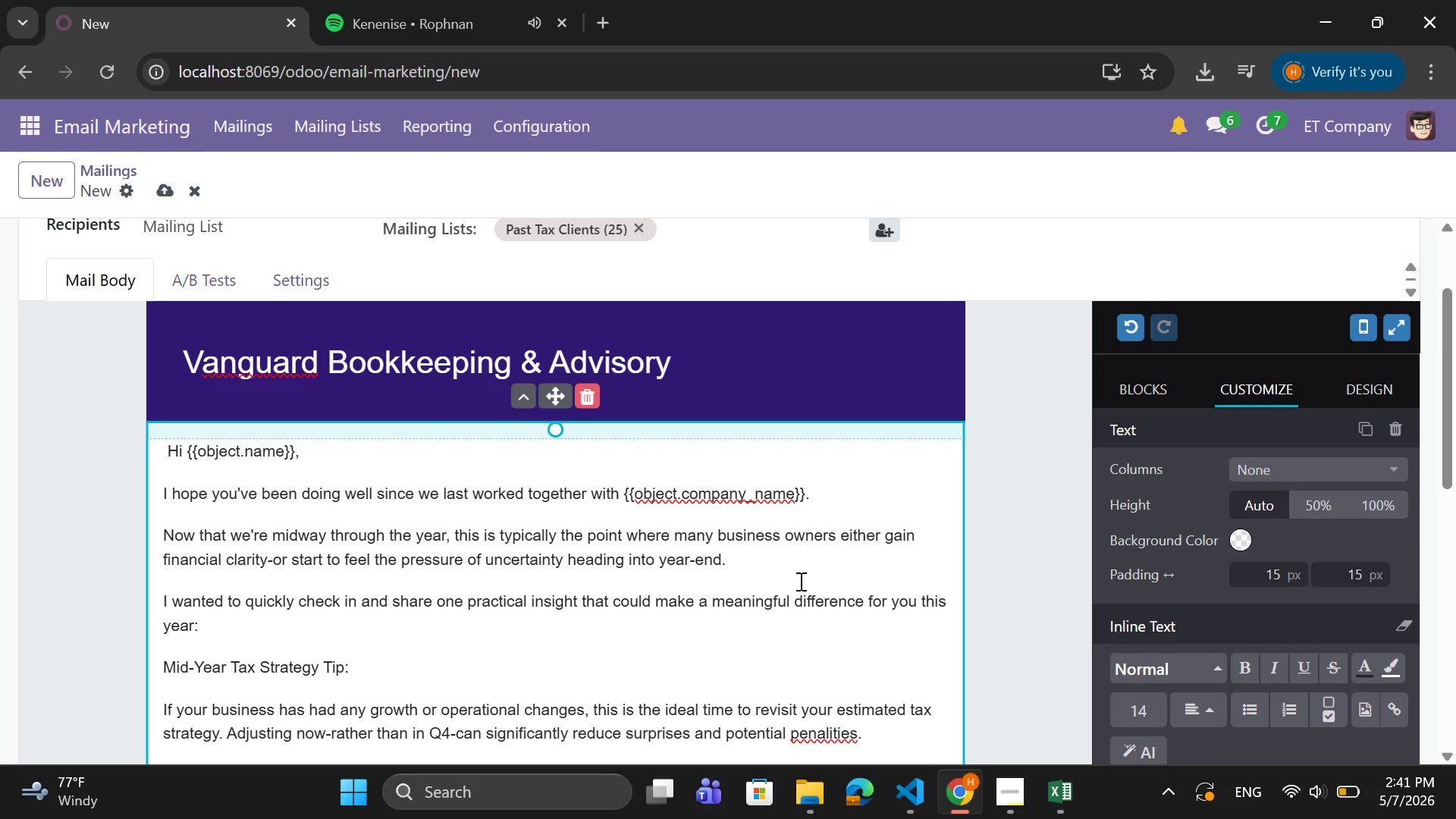 
scroll: coordinate [657, 564], scroll_direction: up, amount: 1.0
 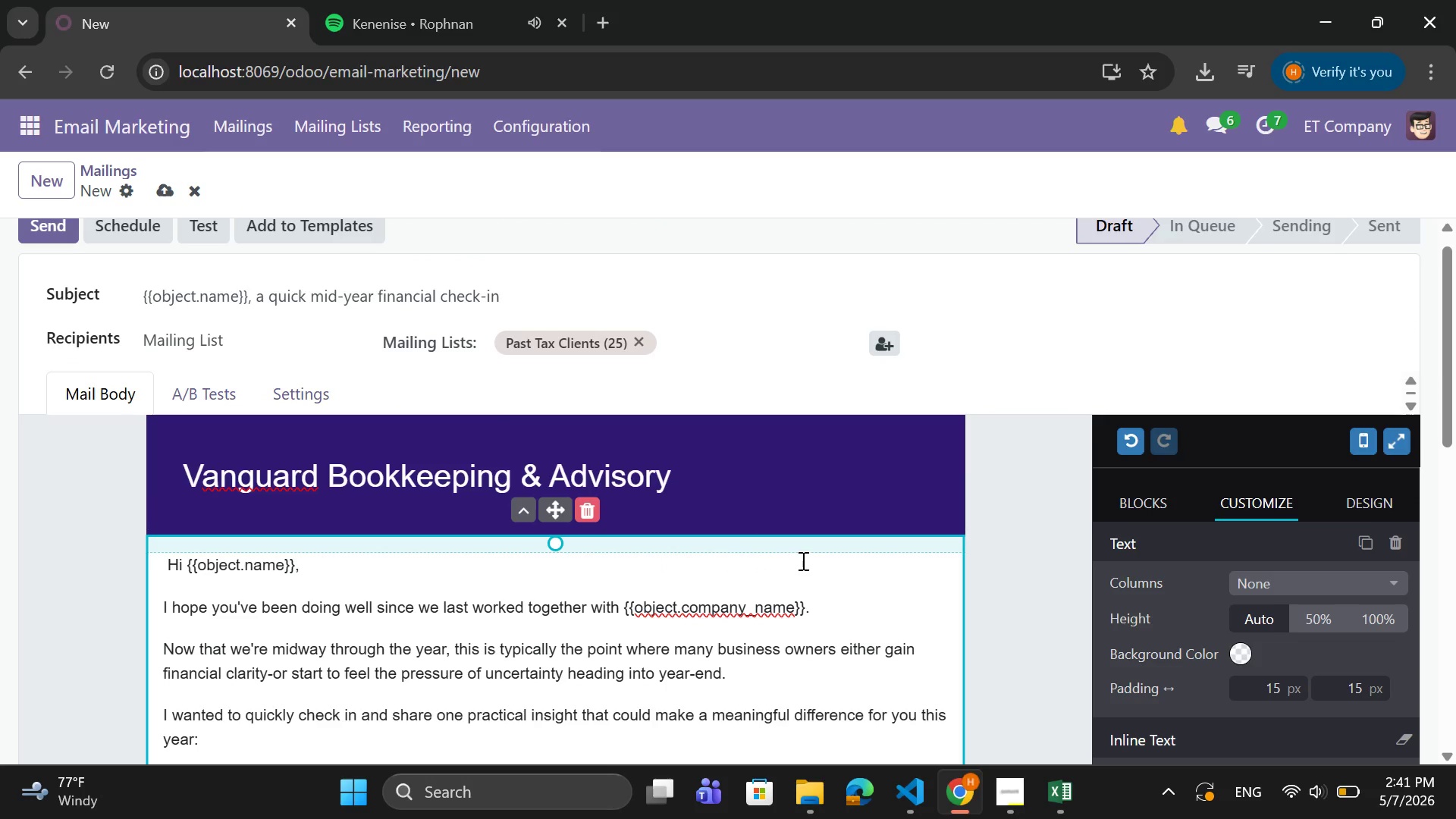 
scroll: coordinate [802, 560], scroll_direction: down, amount: 1.0
 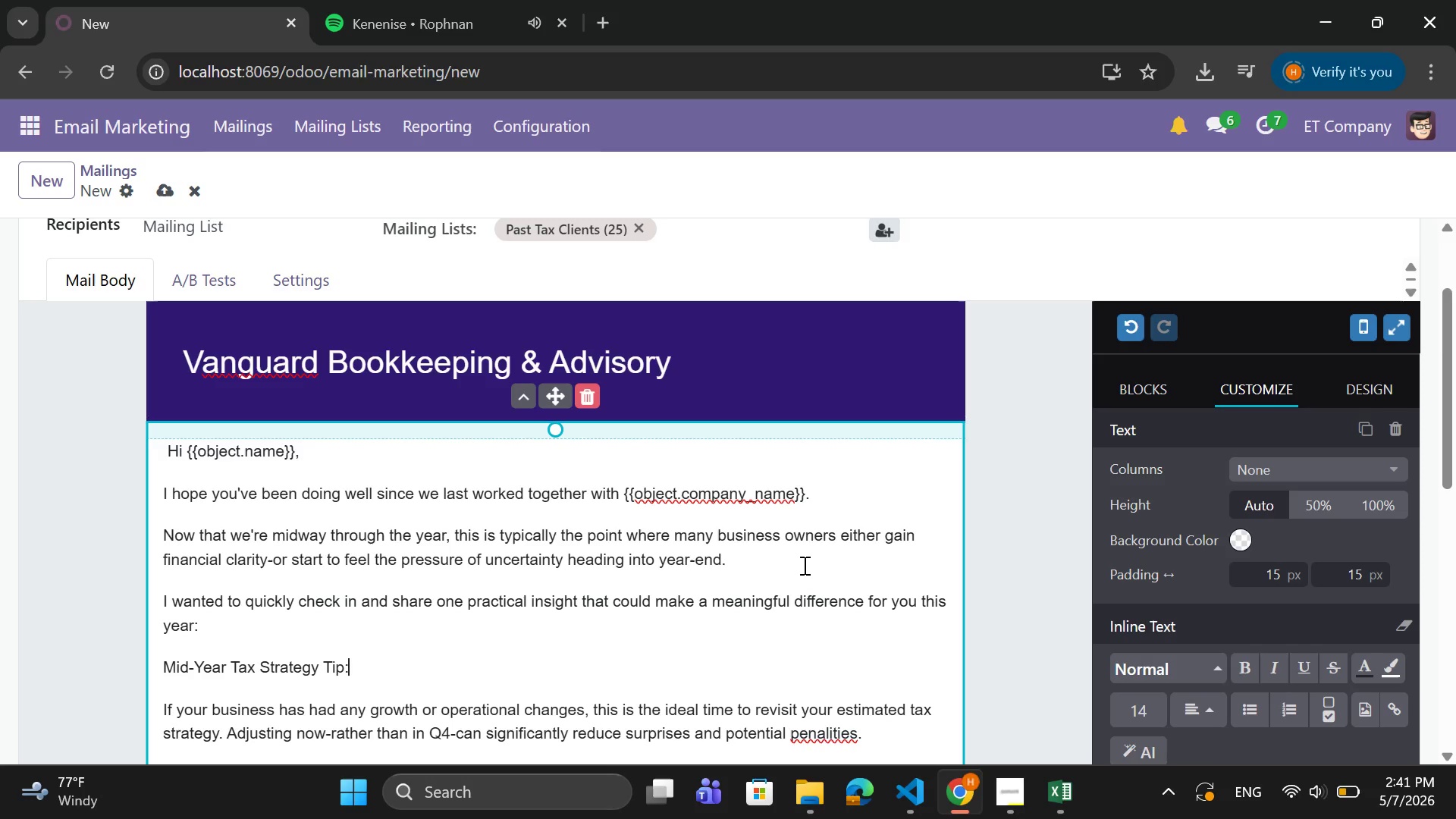 
wait(14.05)
 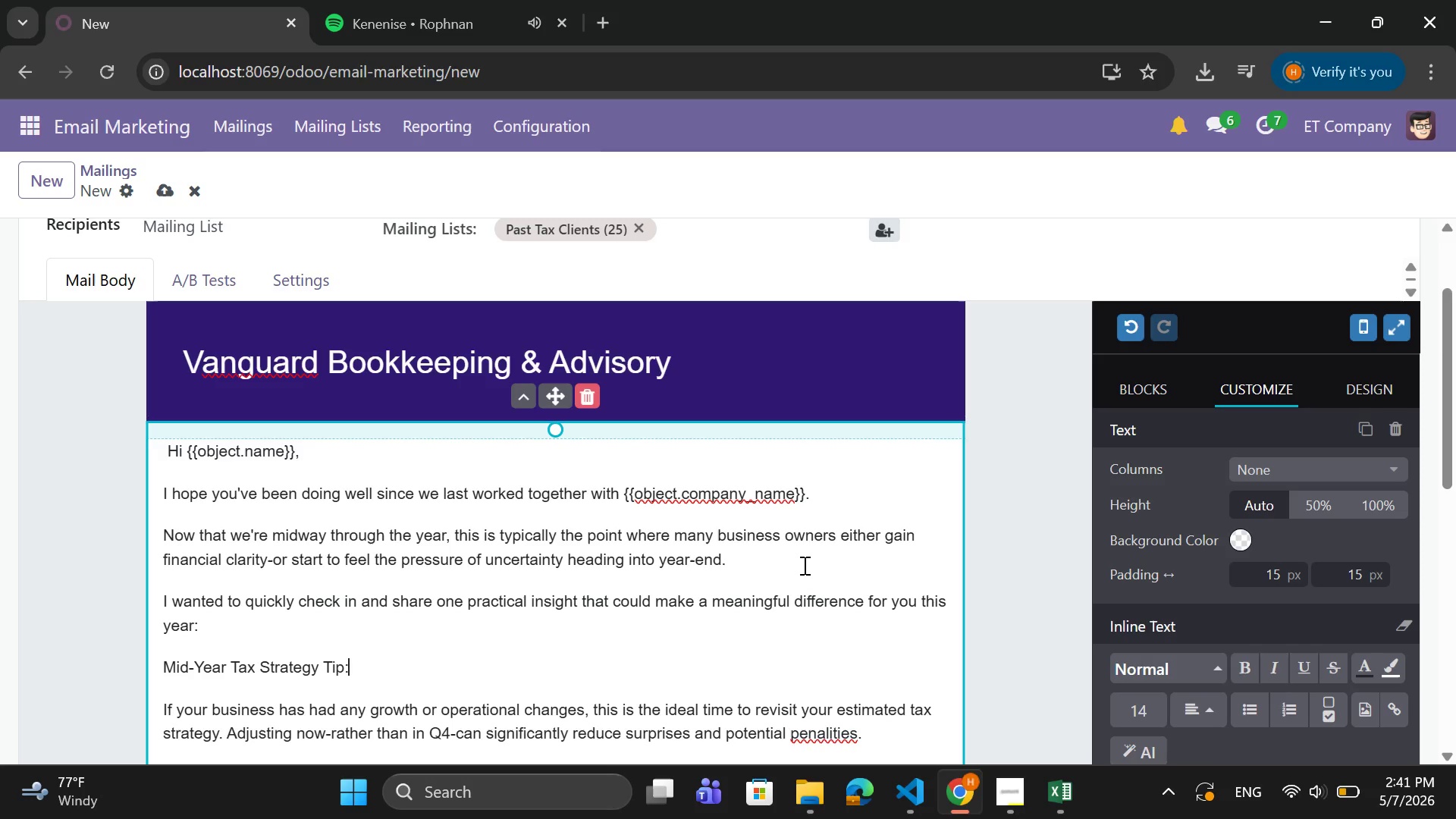 
left_click([915, 510])
 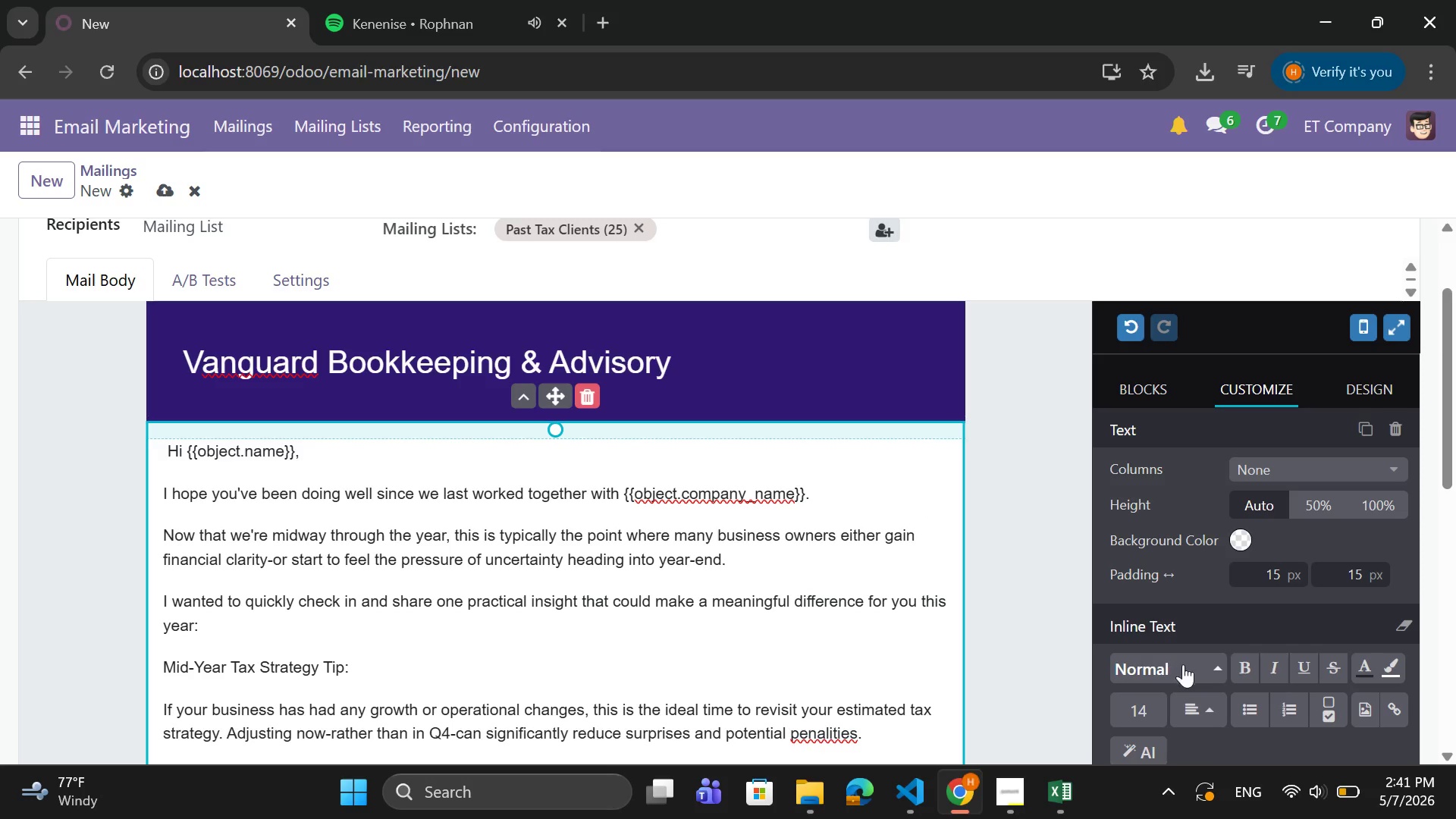 
scroll: coordinate [1187, 664], scroll_direction: down, amount: 1.0
 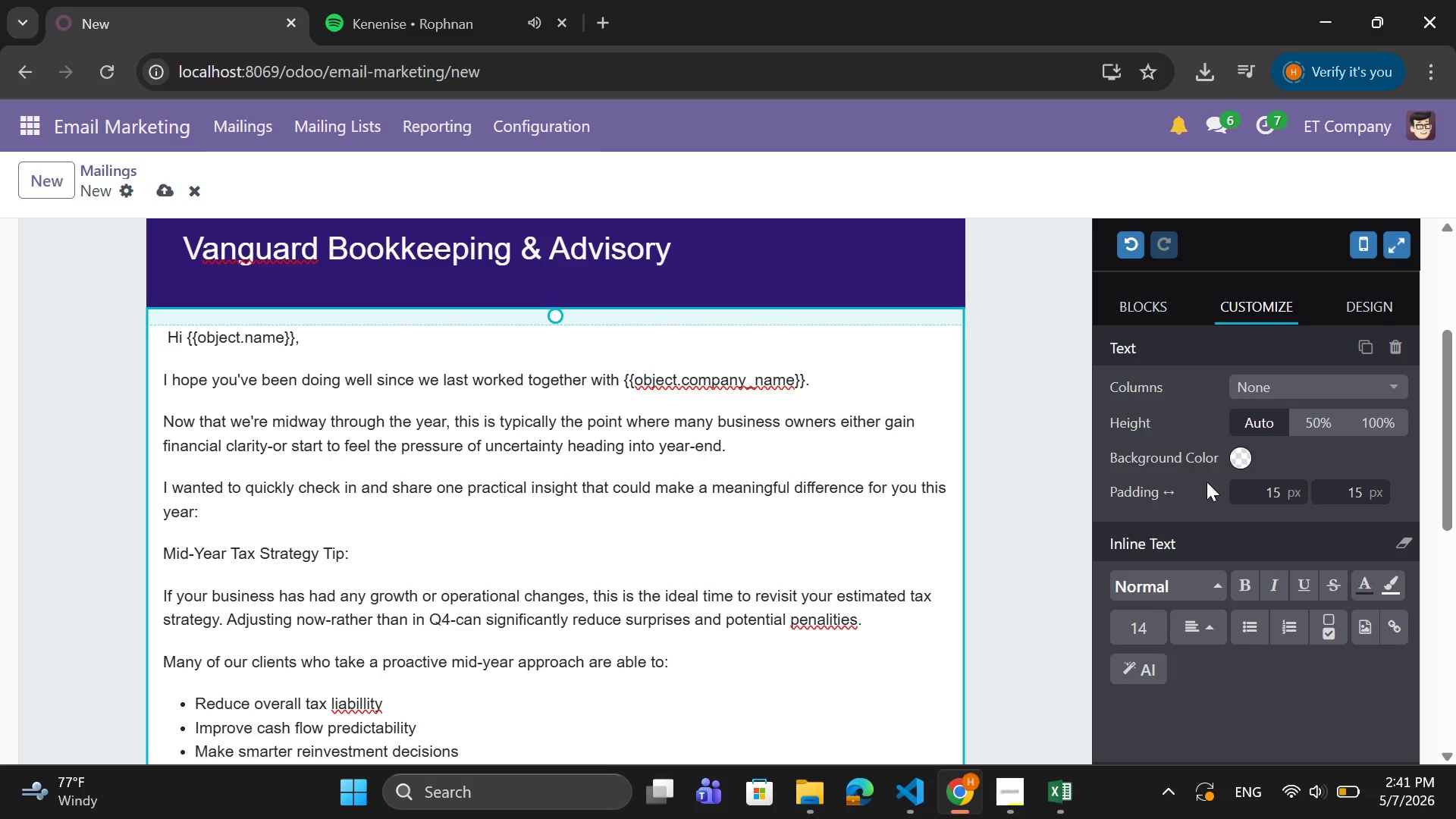 
left_click([1236, 464])
 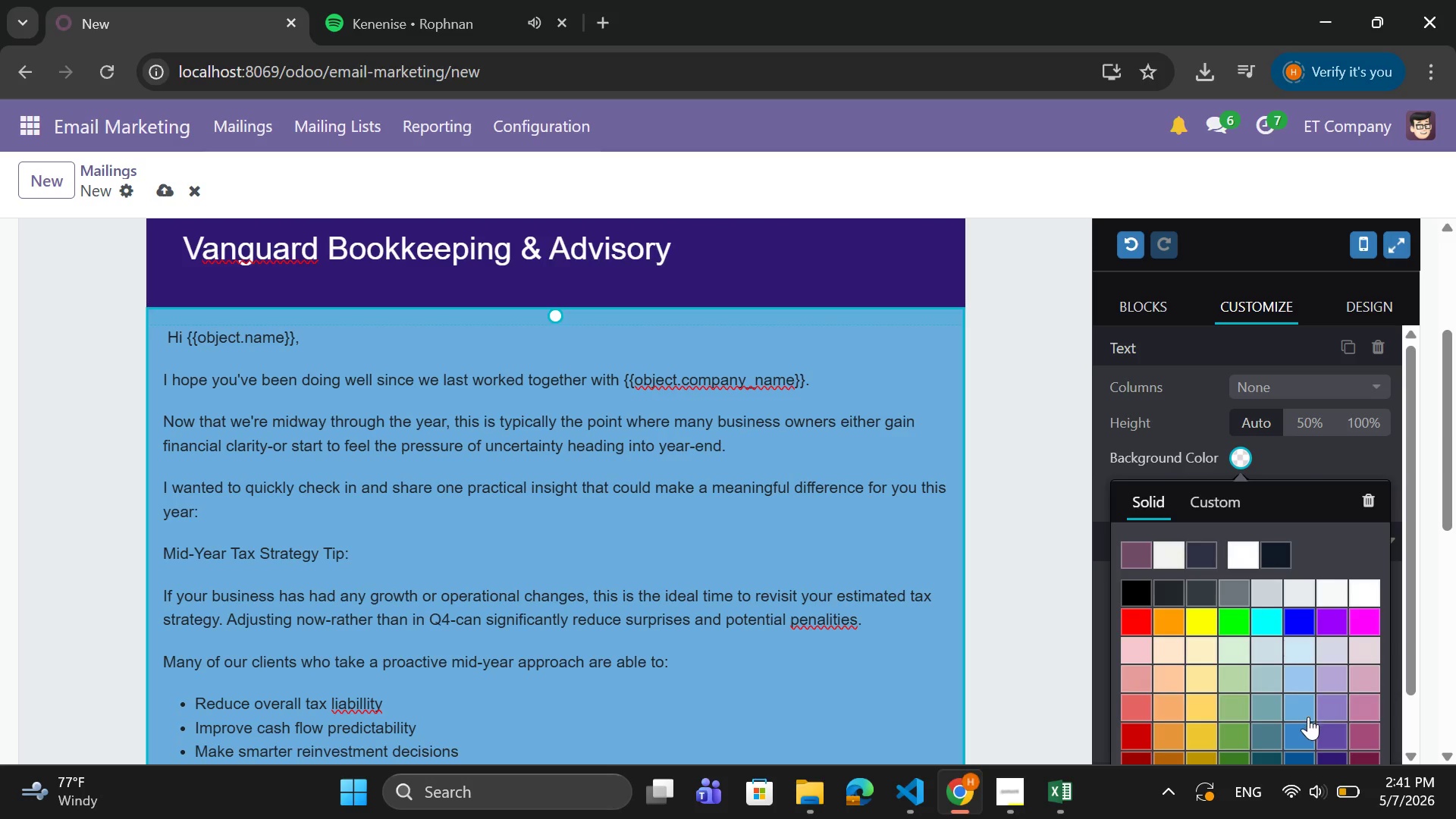 
wait(19.72)
 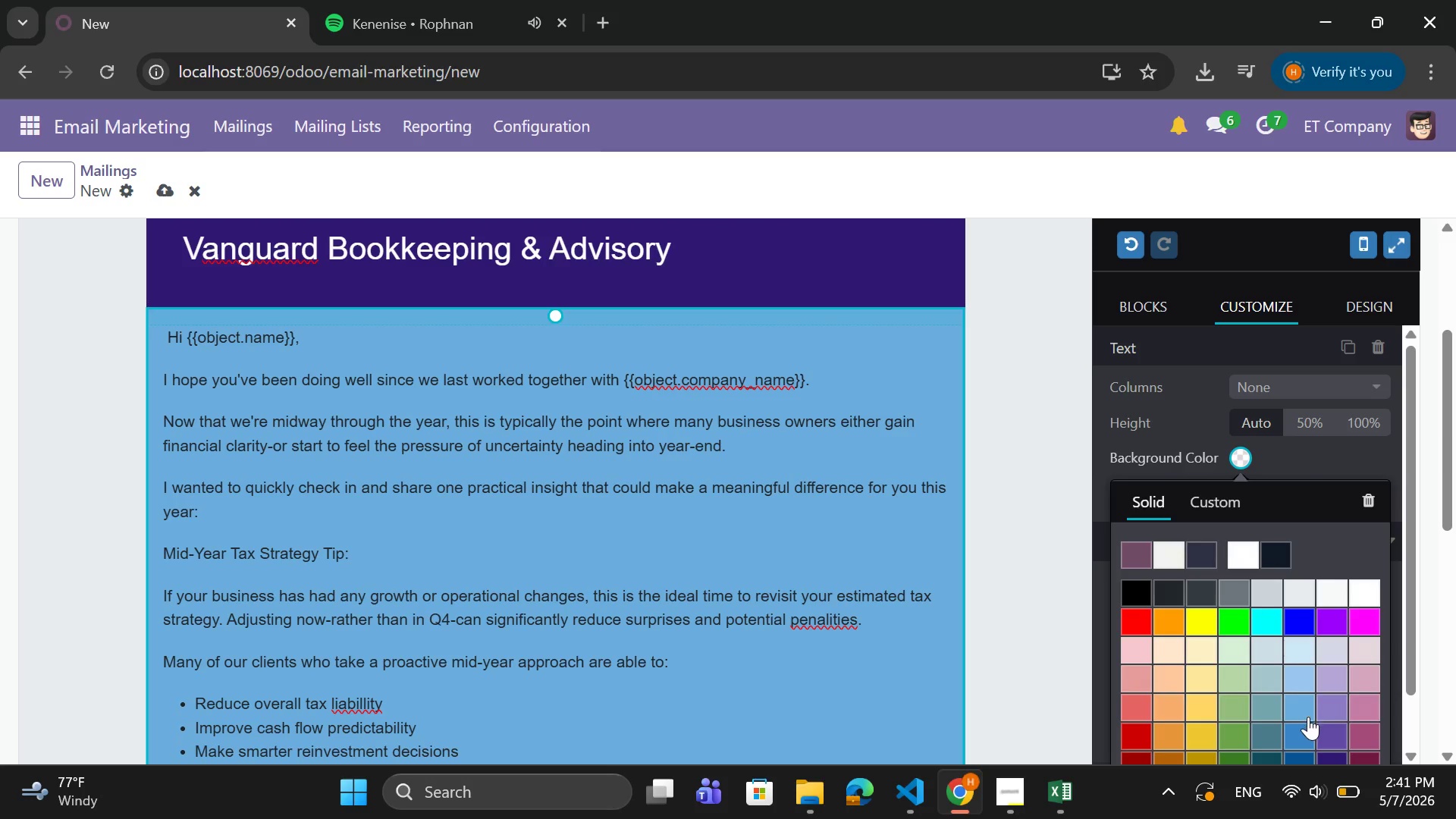 
left_click([1301, 697])
 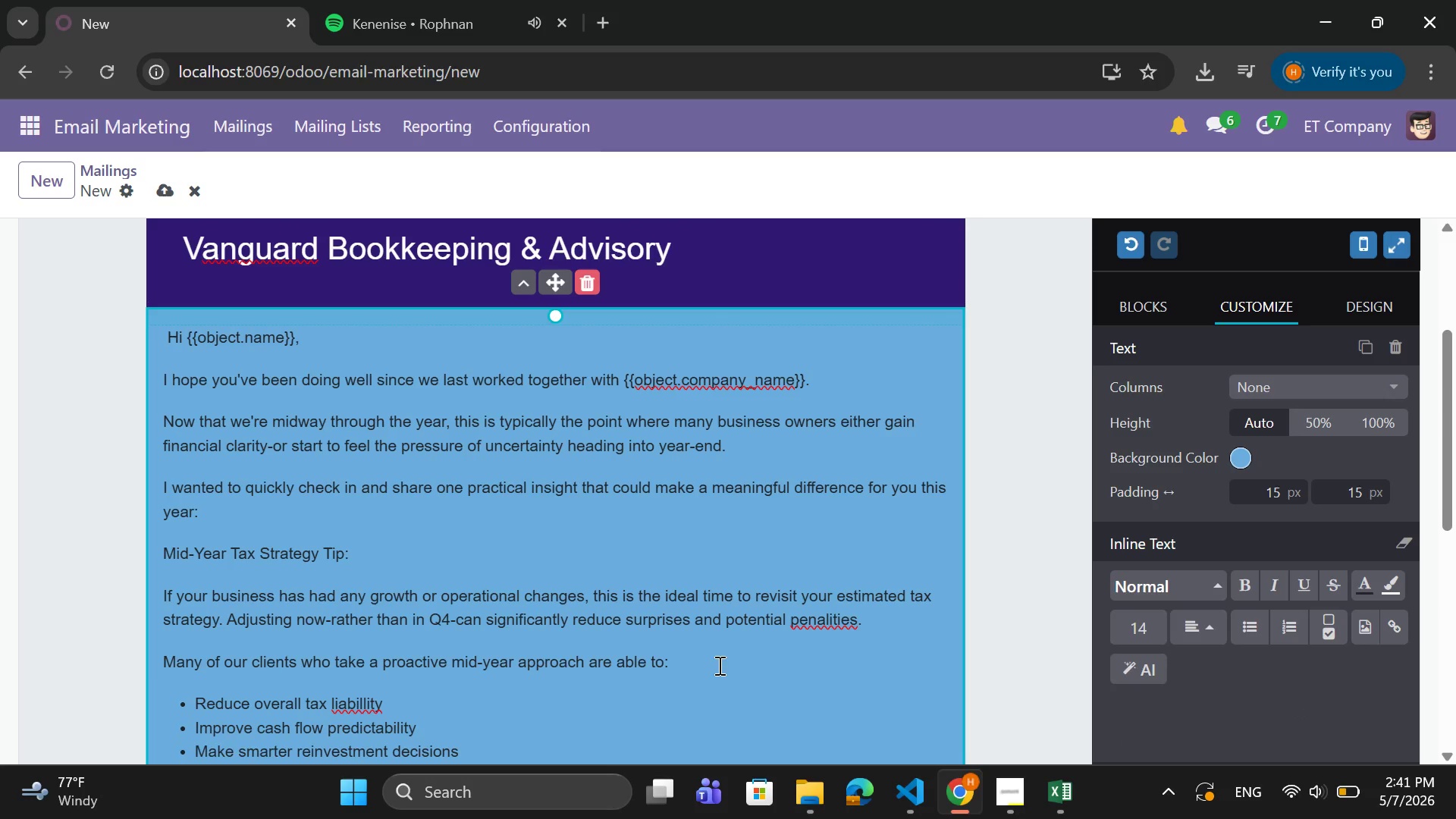 
scroll: coordinate [718, 665], scroll_direction: down, amount: 4.0
 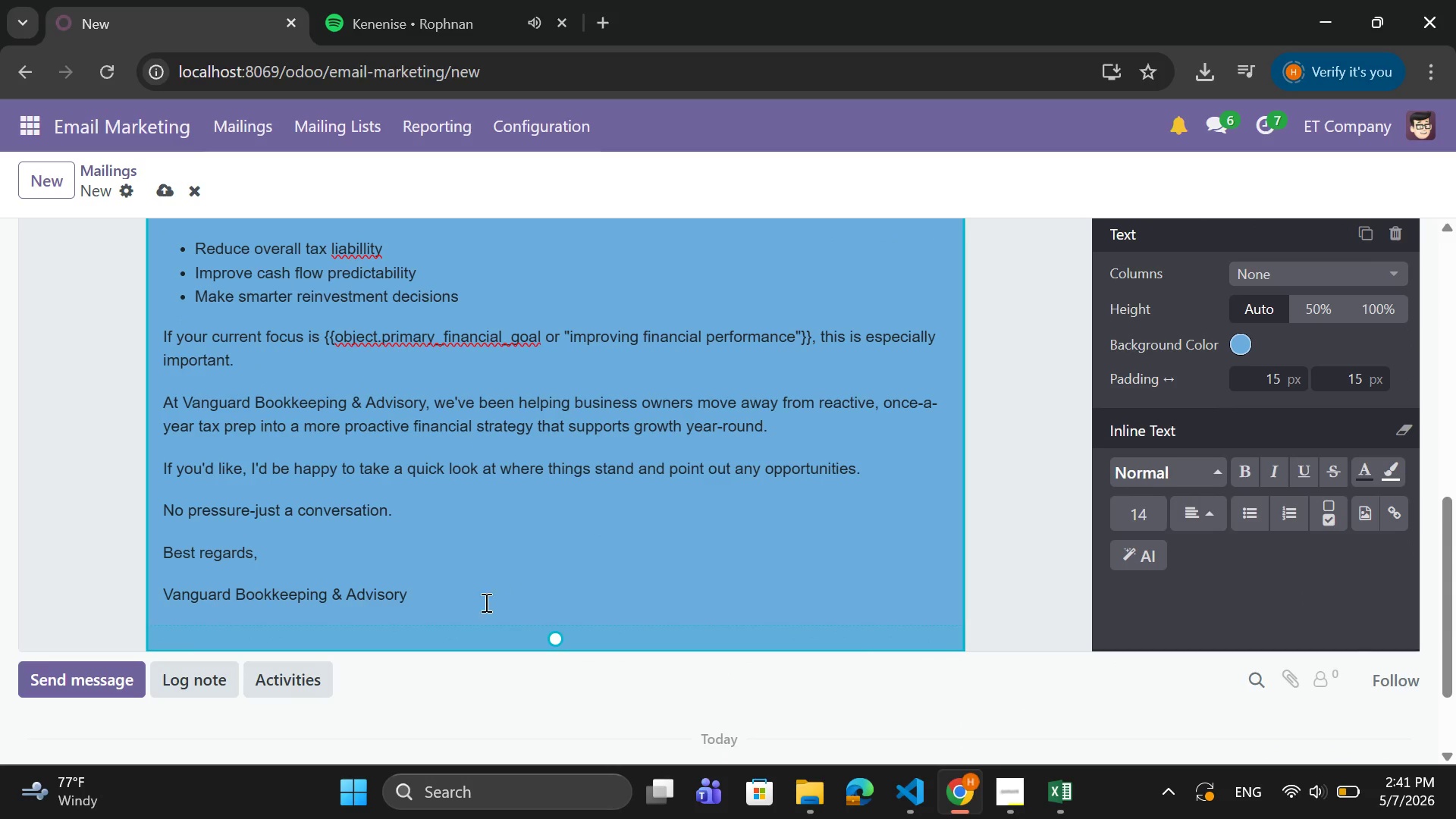 
left_click_drag(start_coordinate=[461, 604], to_coordinate=[281, 423])
 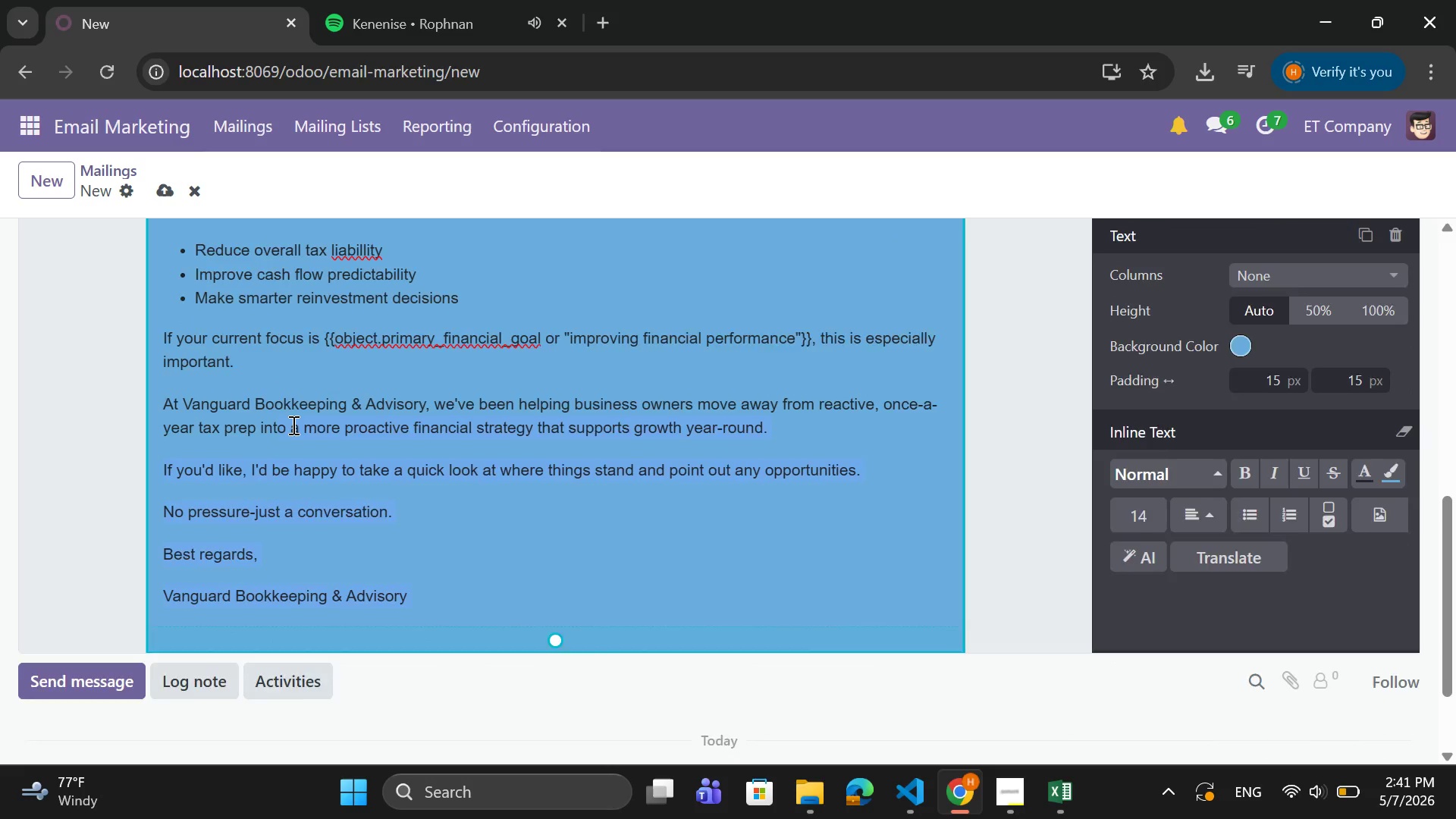 
scroll: coordinate [292, 425], scroll_direction: up, amount: 4.0
 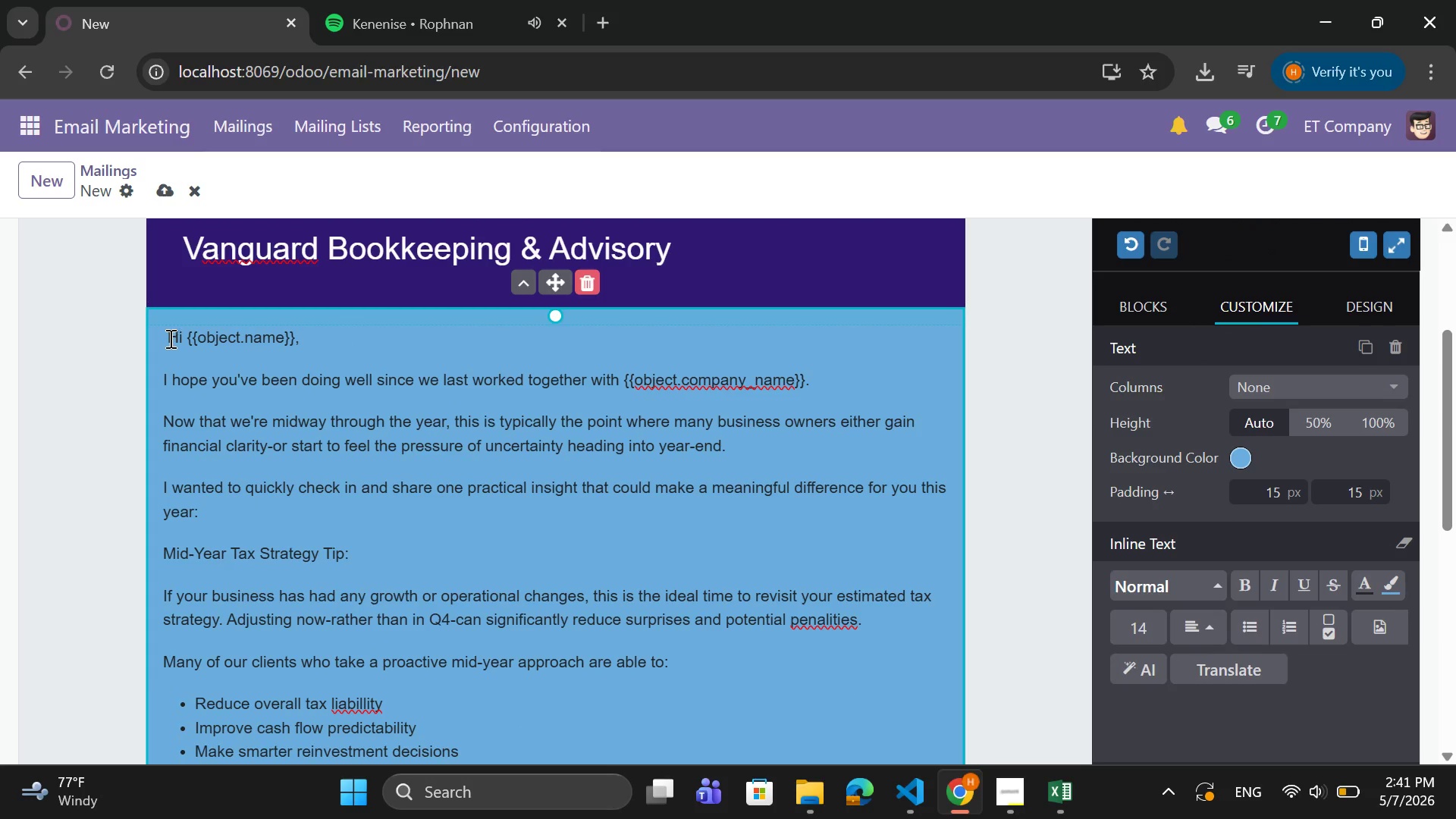 
left_click_drag(start_coordinate=[169, 337], to_coordinate=[458, 595])
 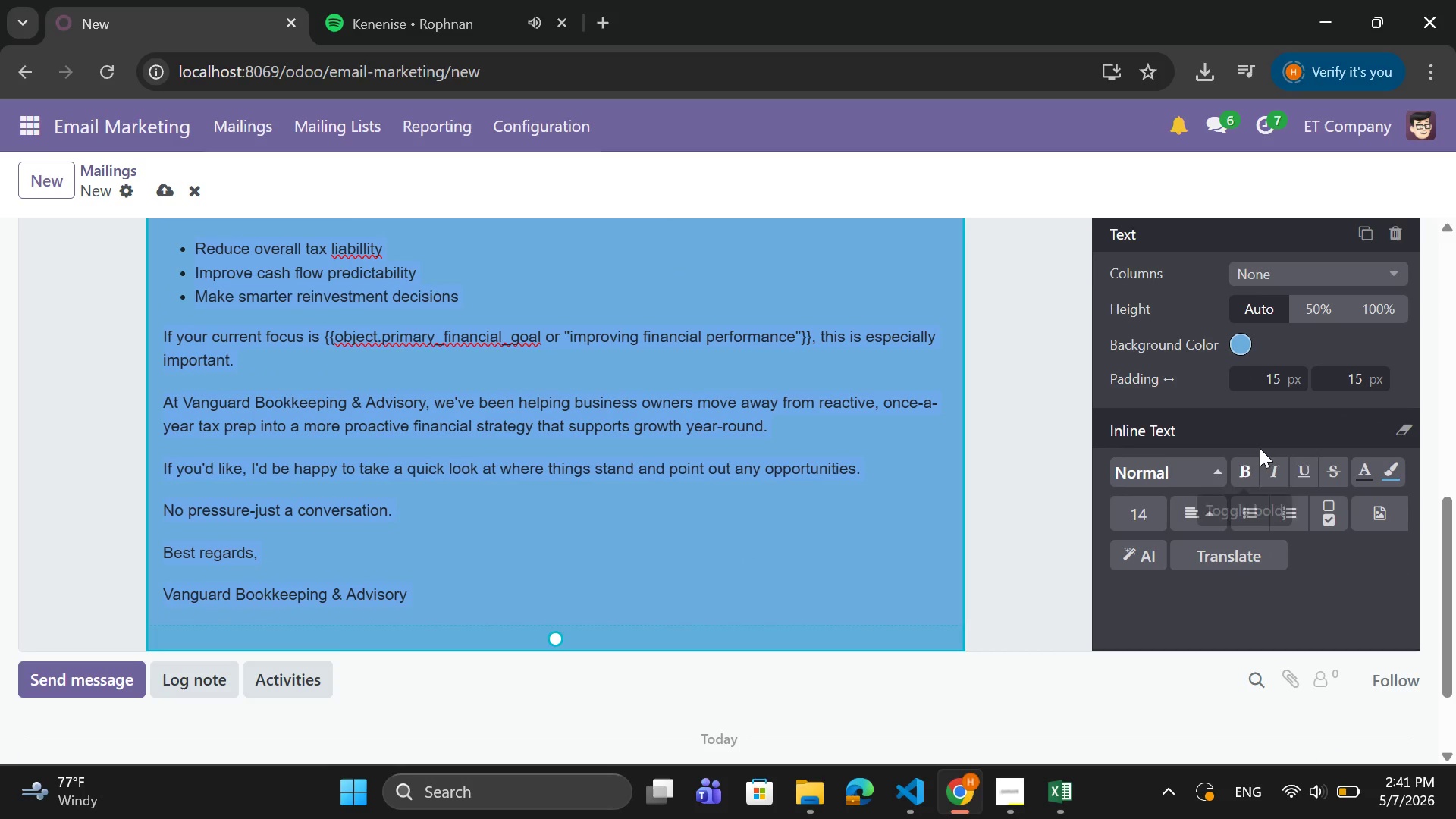 
scroll: coordinate [493, 694], scroll_direction: down, amount: 4.0
 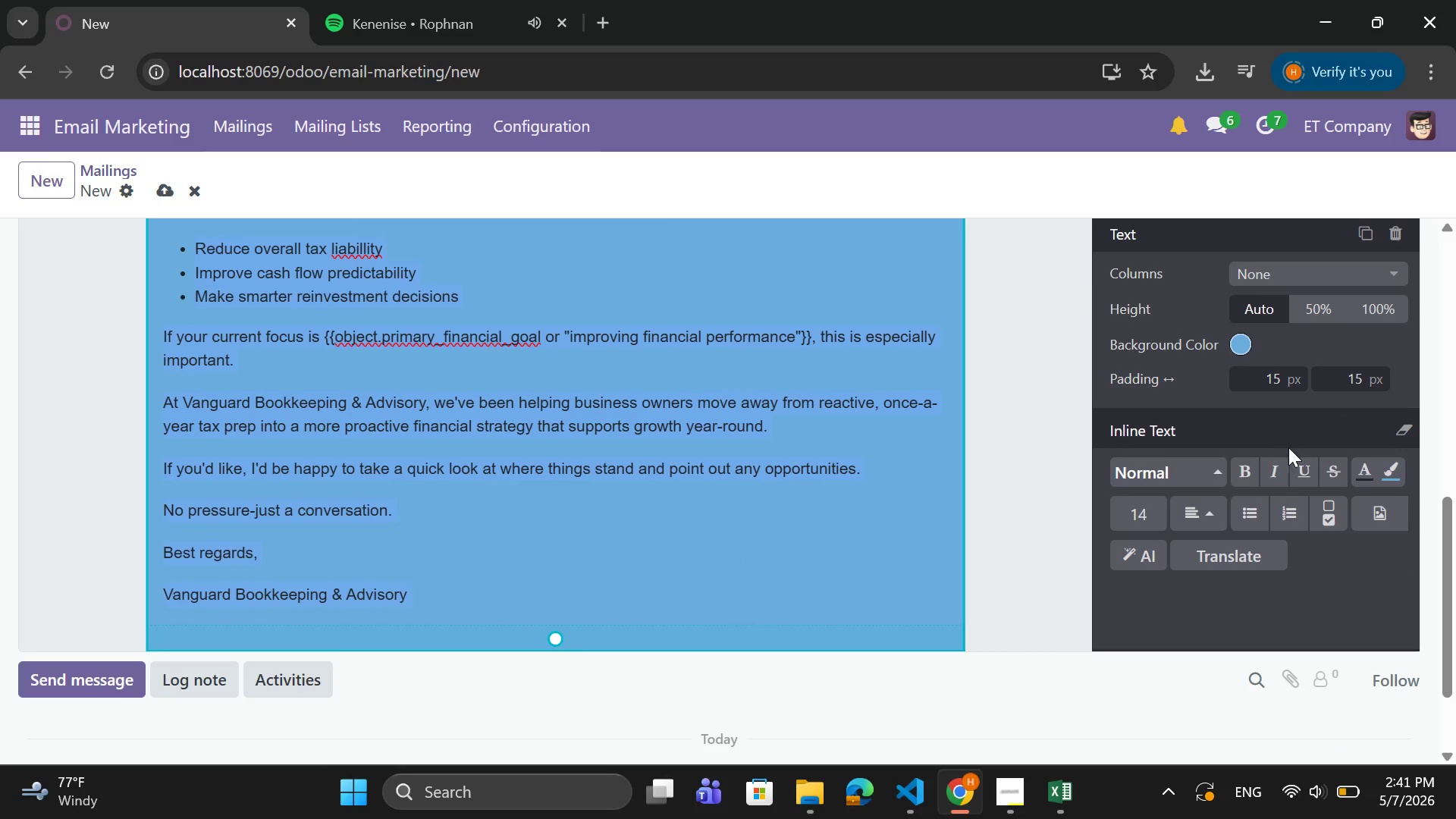 
left_click_drag(start_coordinate=[1370, 469], to_coordinate=[1366, 472])
 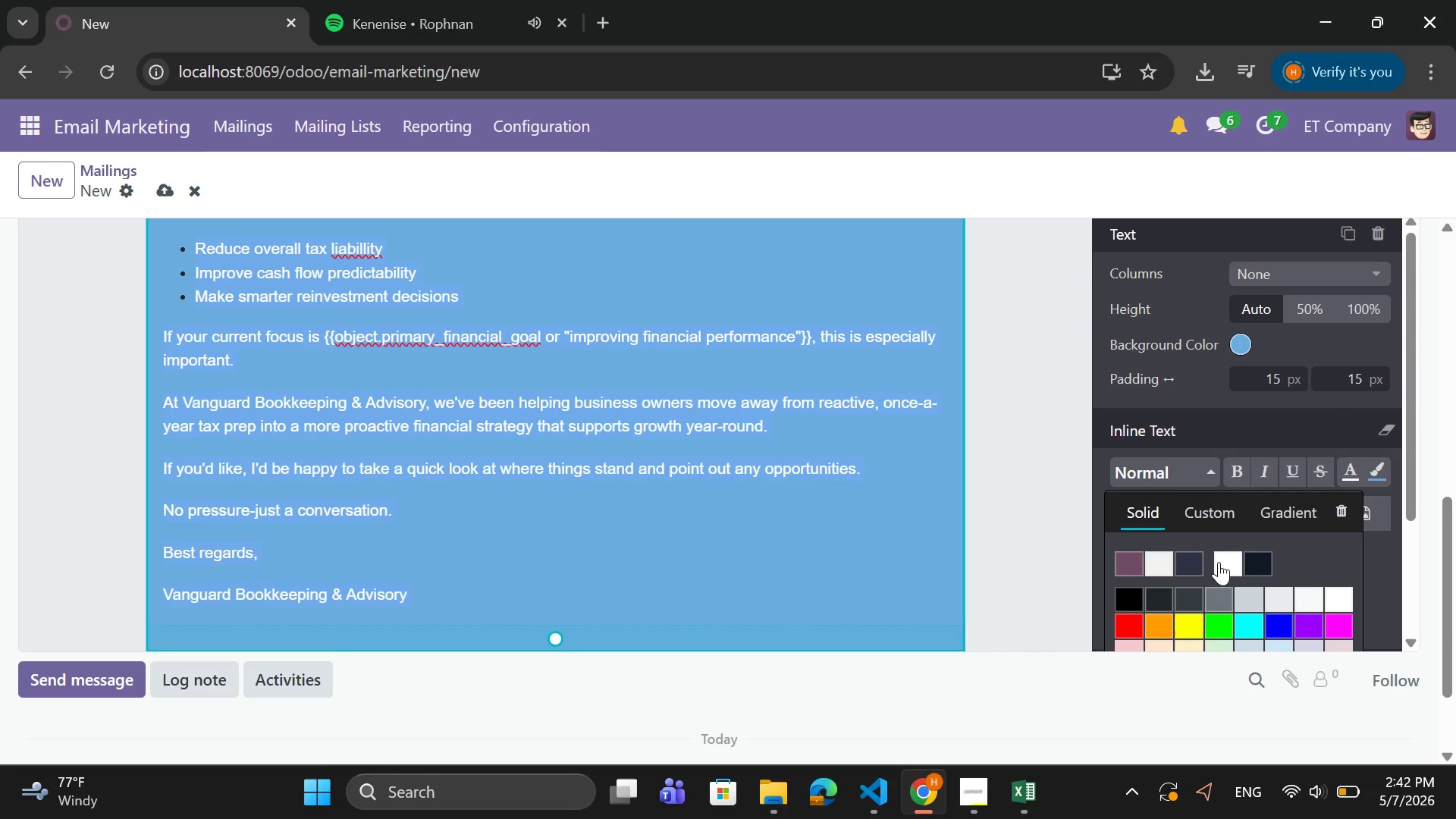 
left_click([1220, 563])
 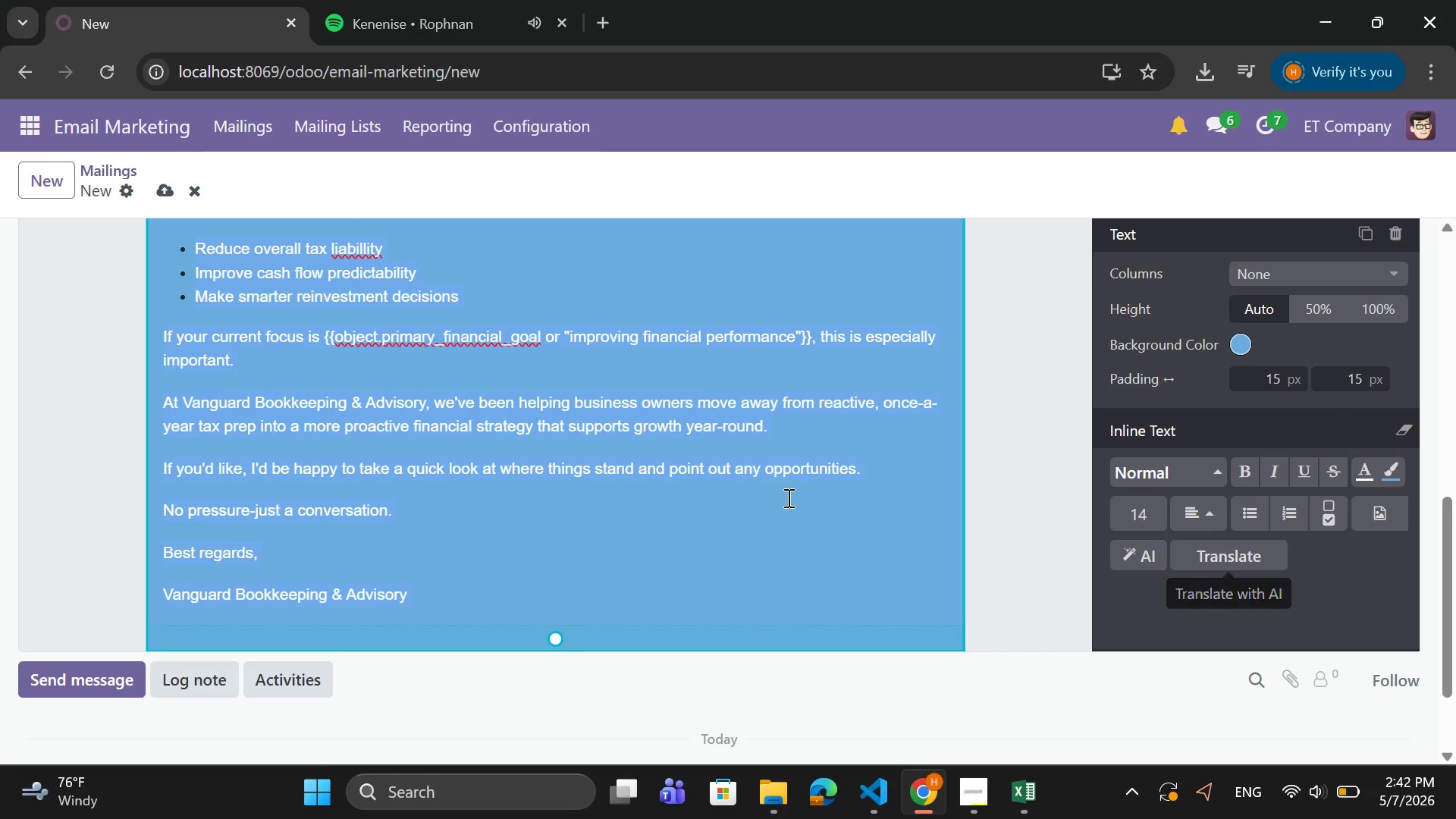 
scroll: coordinate [787, 497], scroll_direction: up, amount: 4.0
 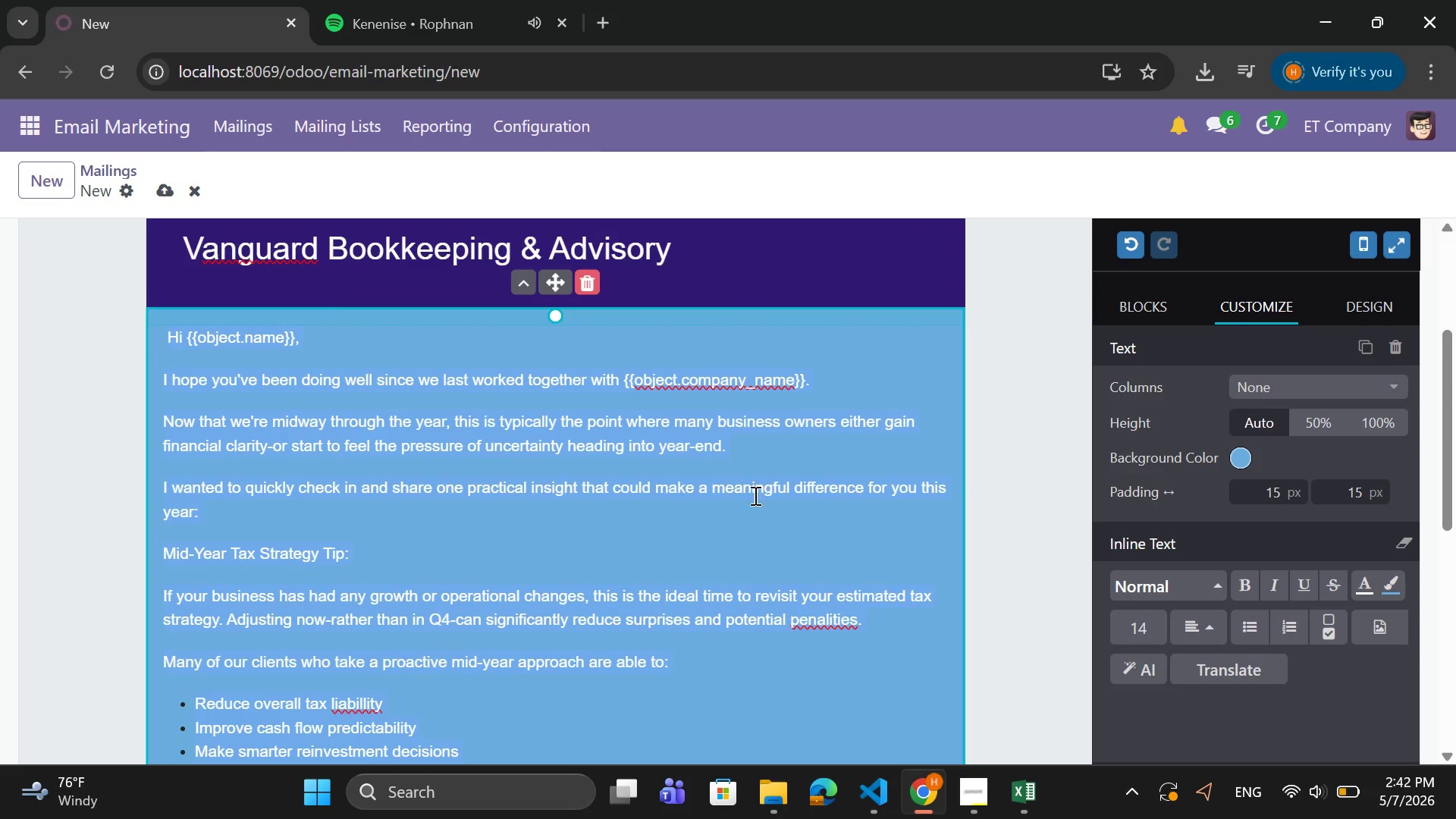 
left_click([753, 495])
 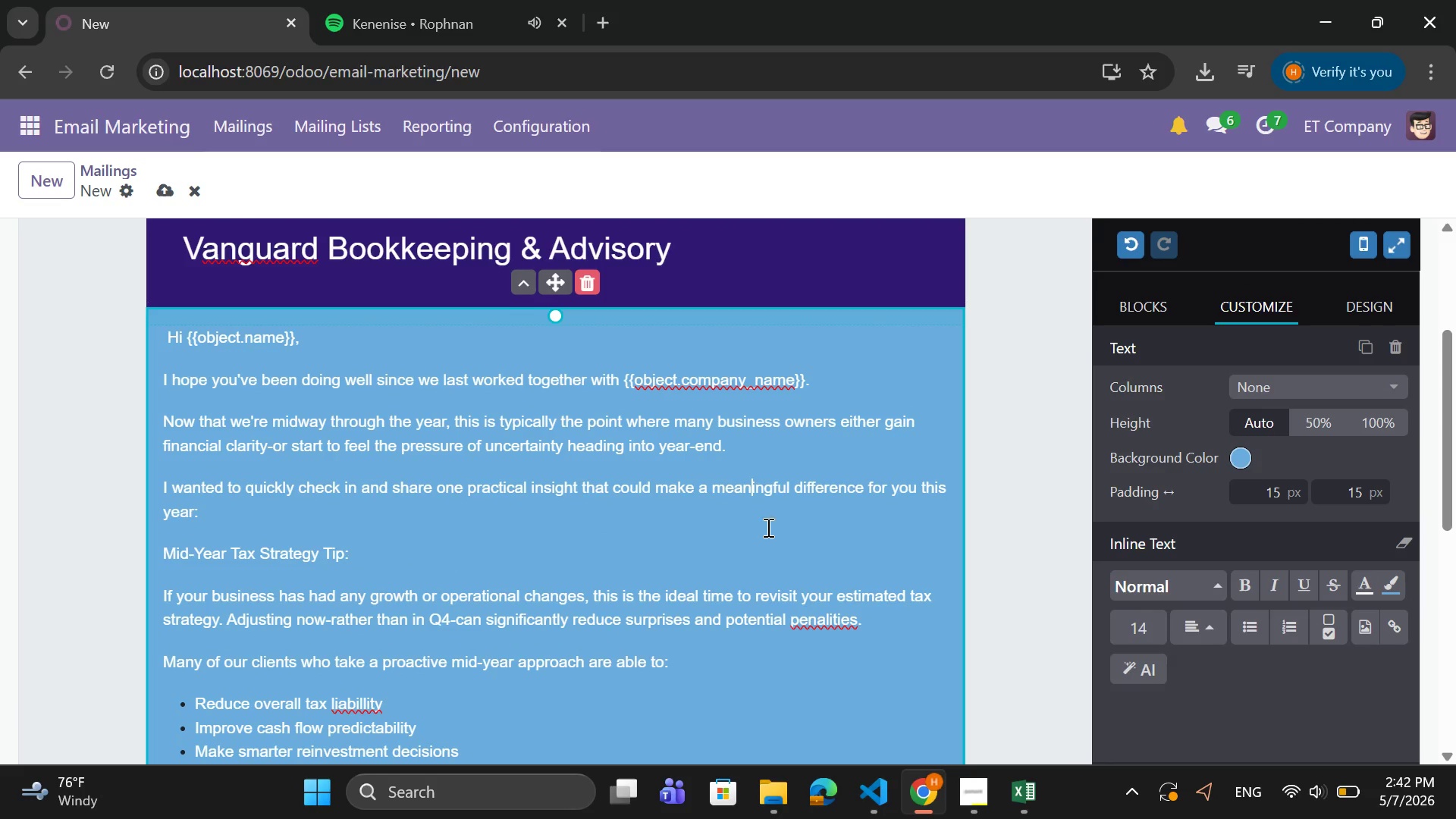 
scroll: coordinate [769, 528], scroll_direction: up, amount: 1.0
 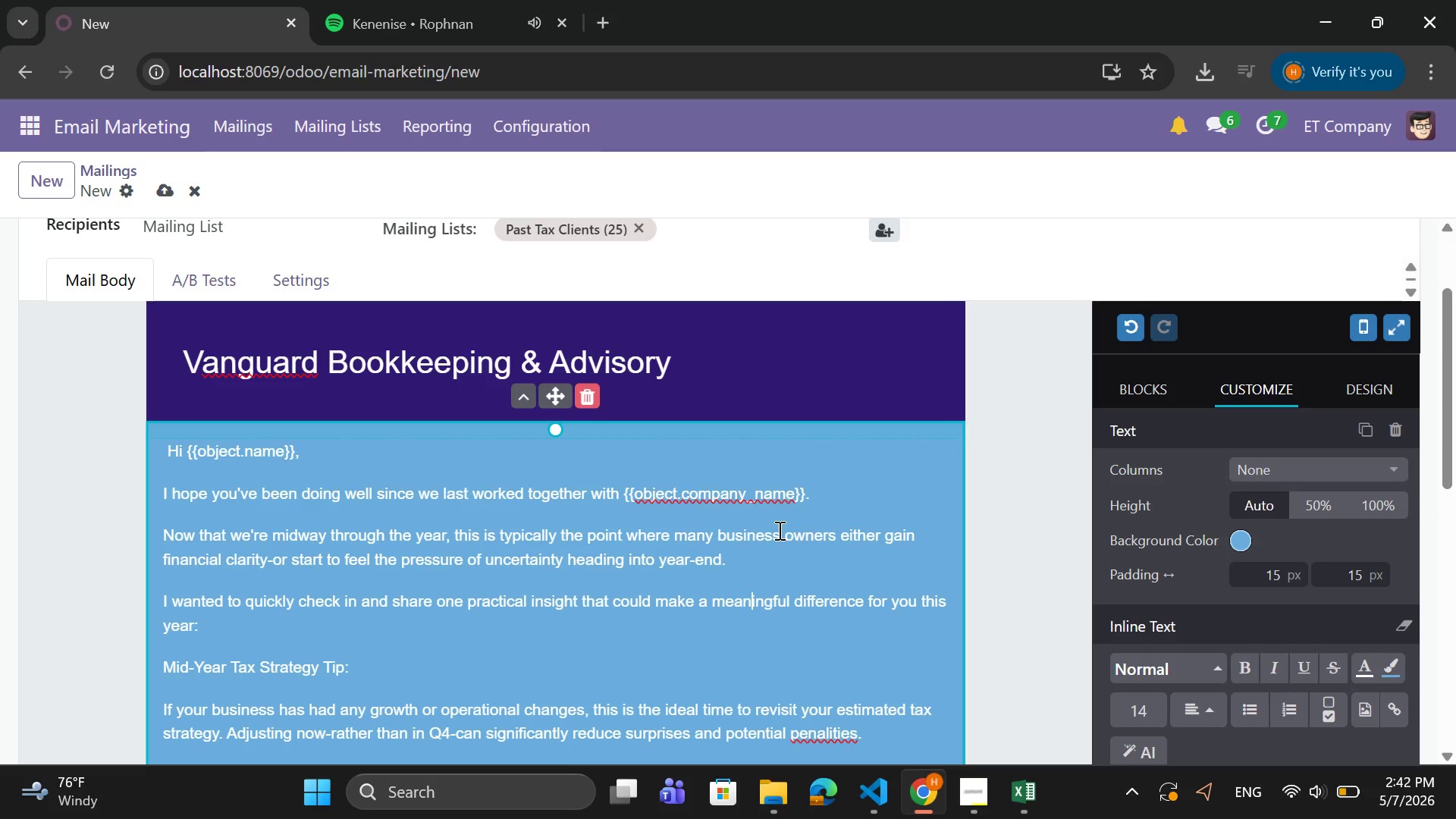 
scroll: coordinate [778, 530], scroll_direction: down, amount: 1.0
 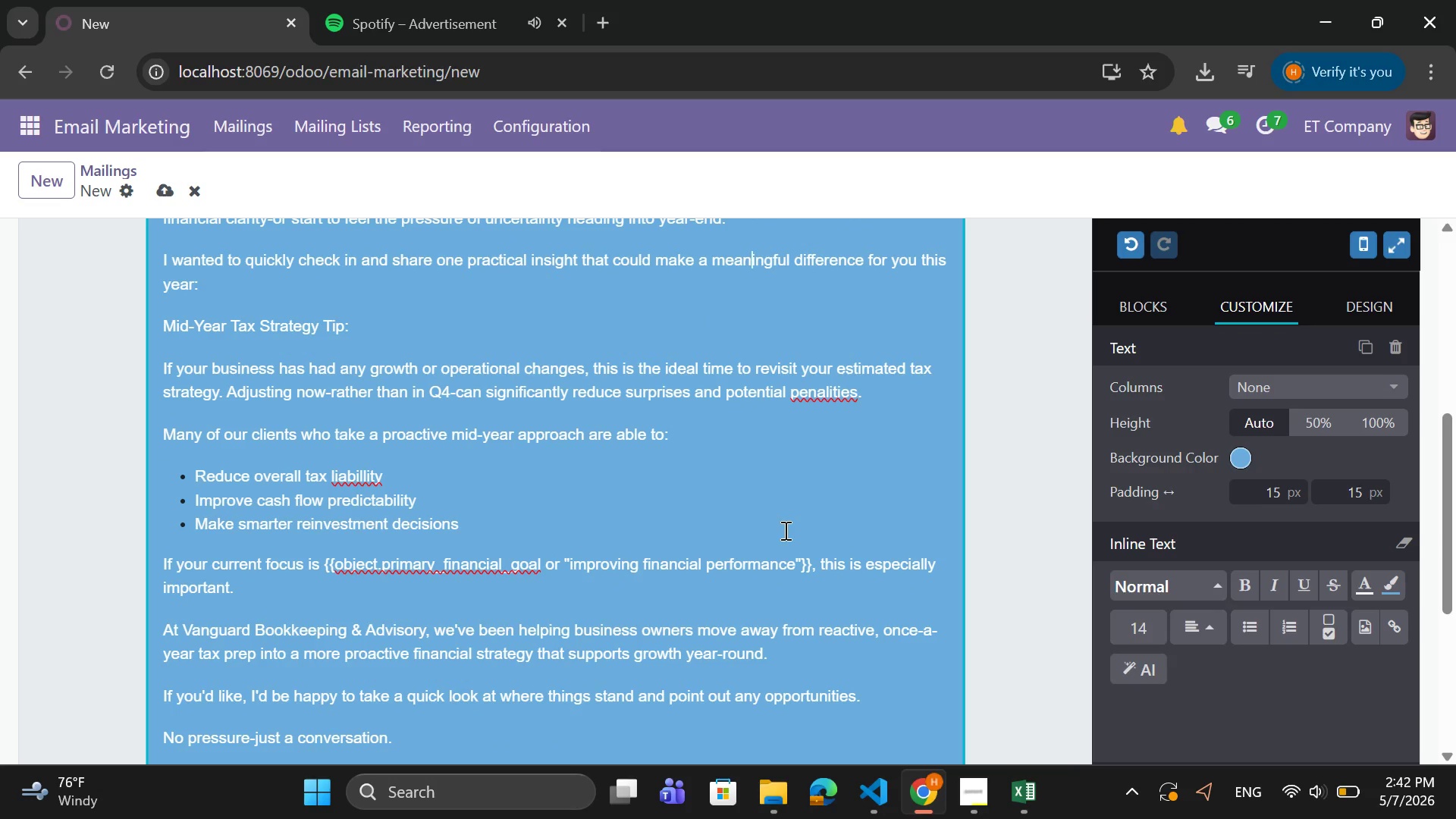 
scroll: coordinate [795, 532], scroll_direction: up, amount: 2.0
 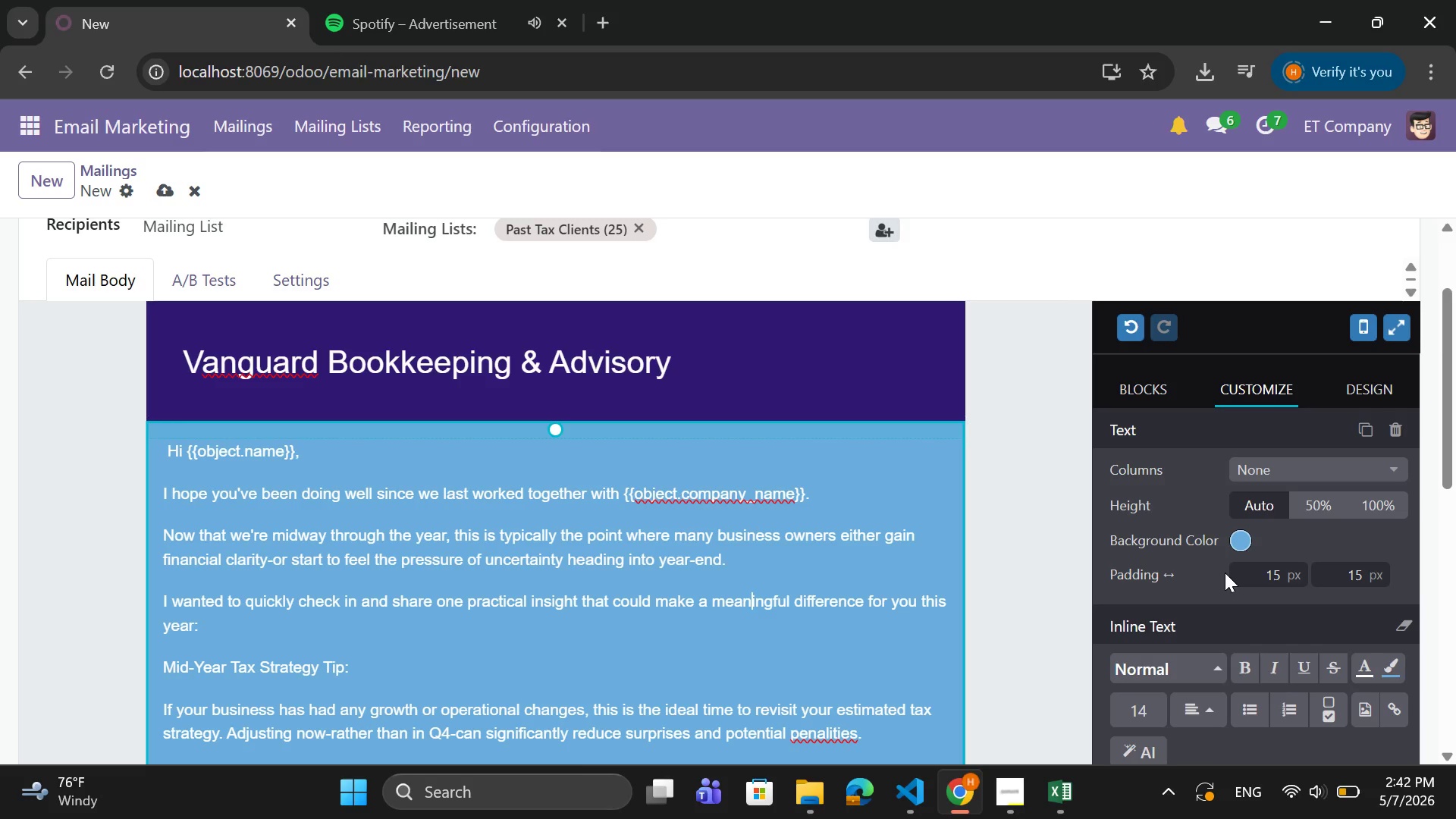 
wait(23.22)
 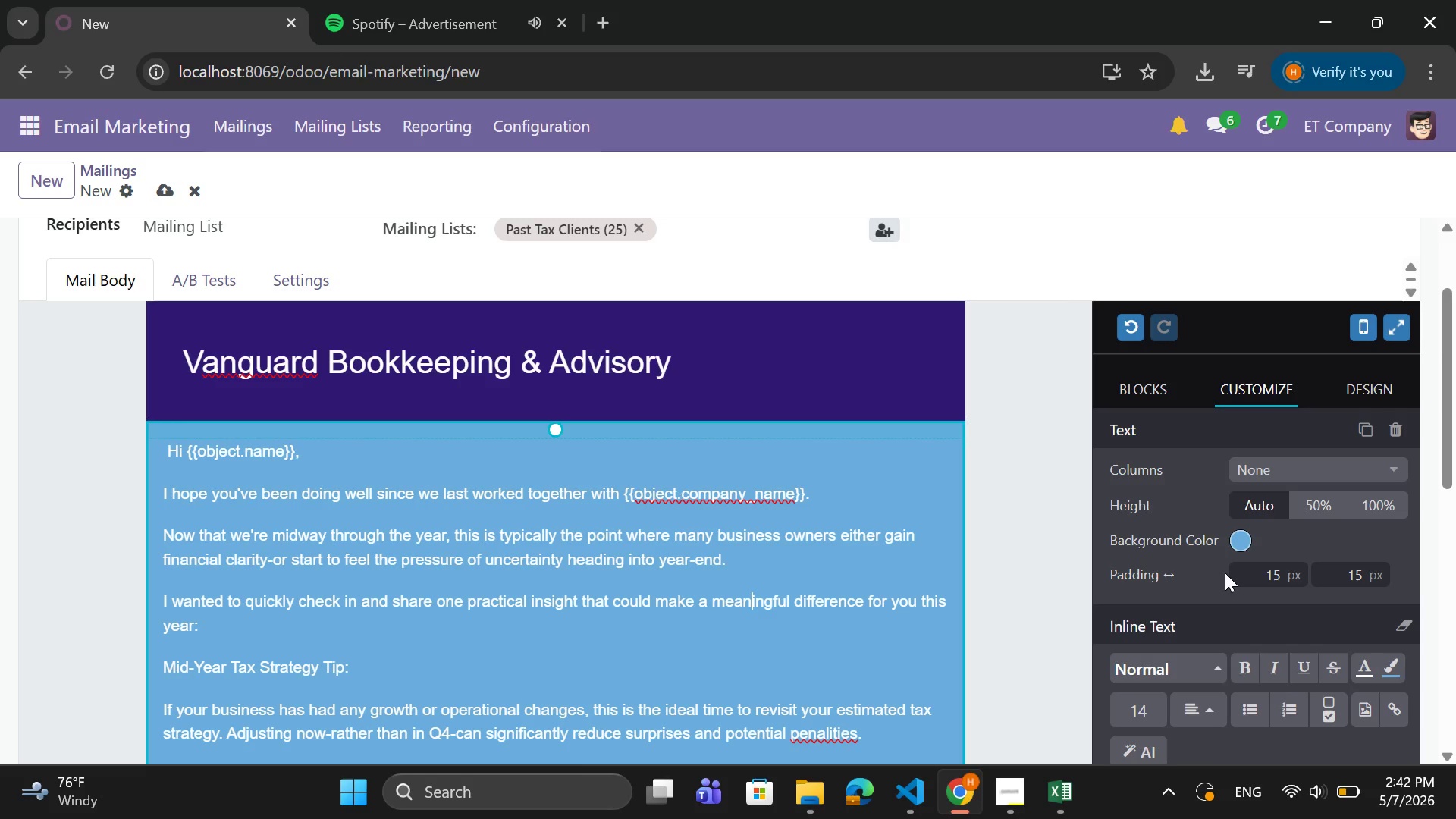 
scroll: coordinate [637, 653], scroll_direction: down, amount: 2.0
 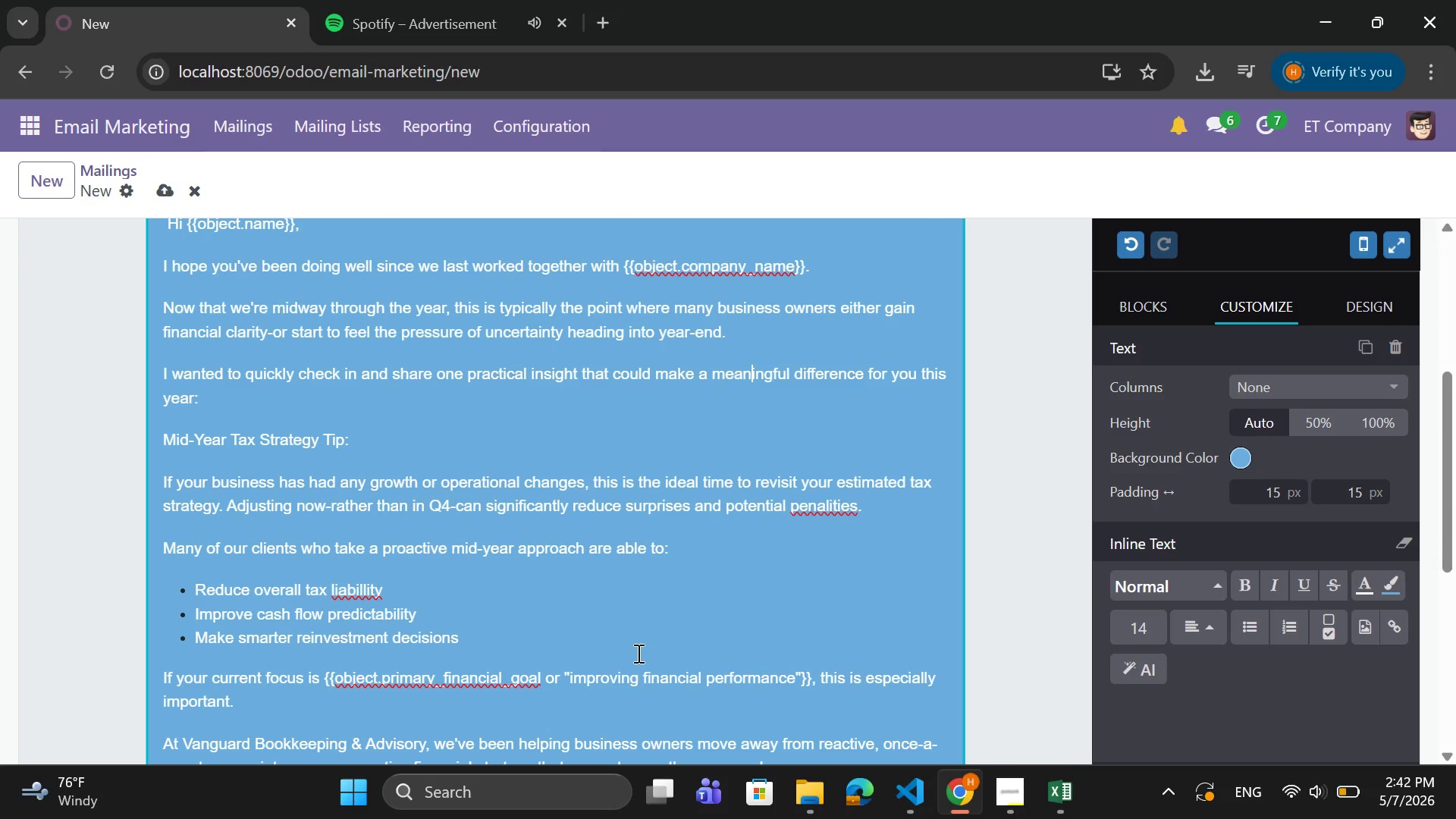 
scroll: coordinate [637, 653], scroll_direction: up, amount: 2.0
 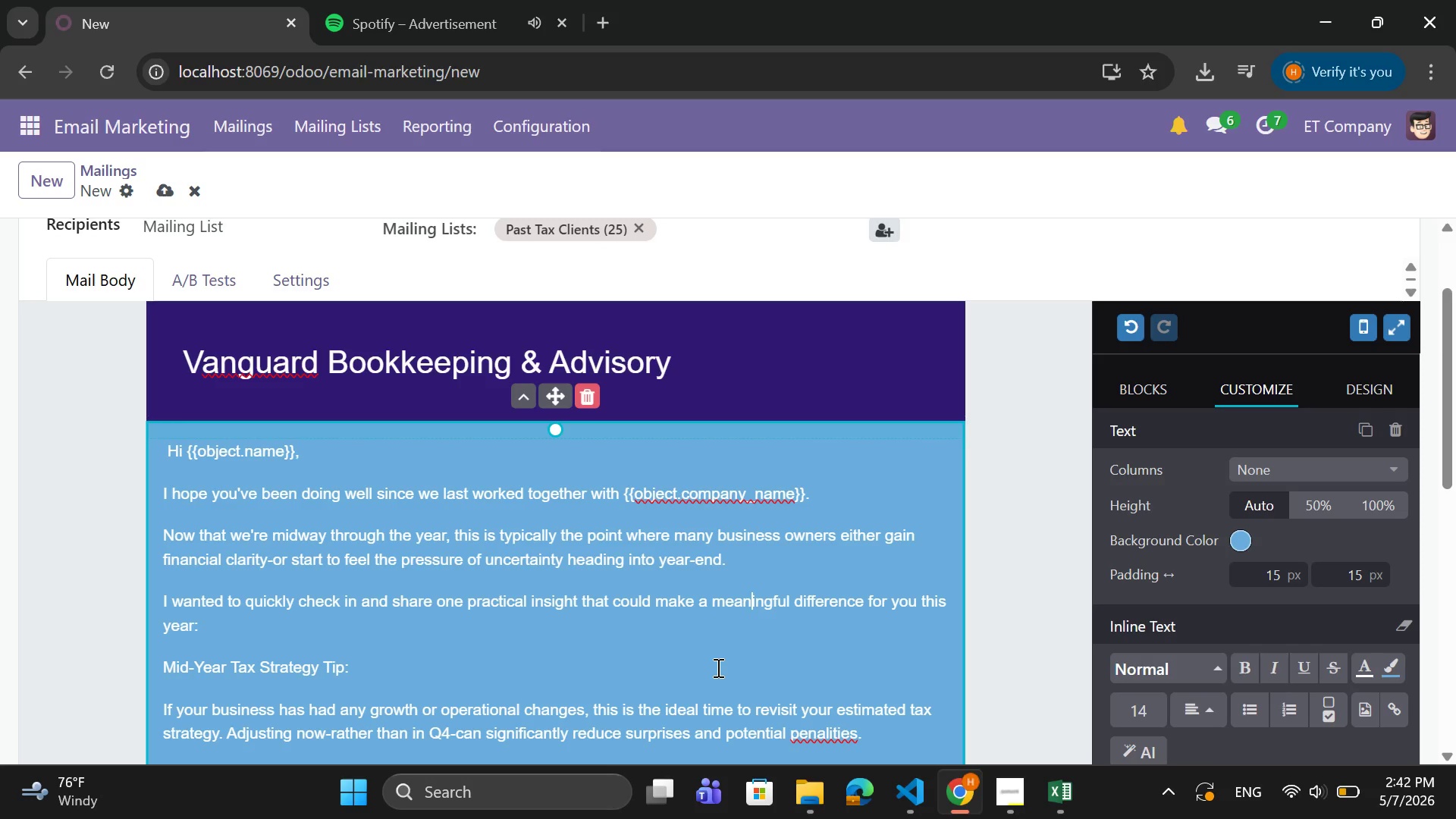 
wait(14.29)
 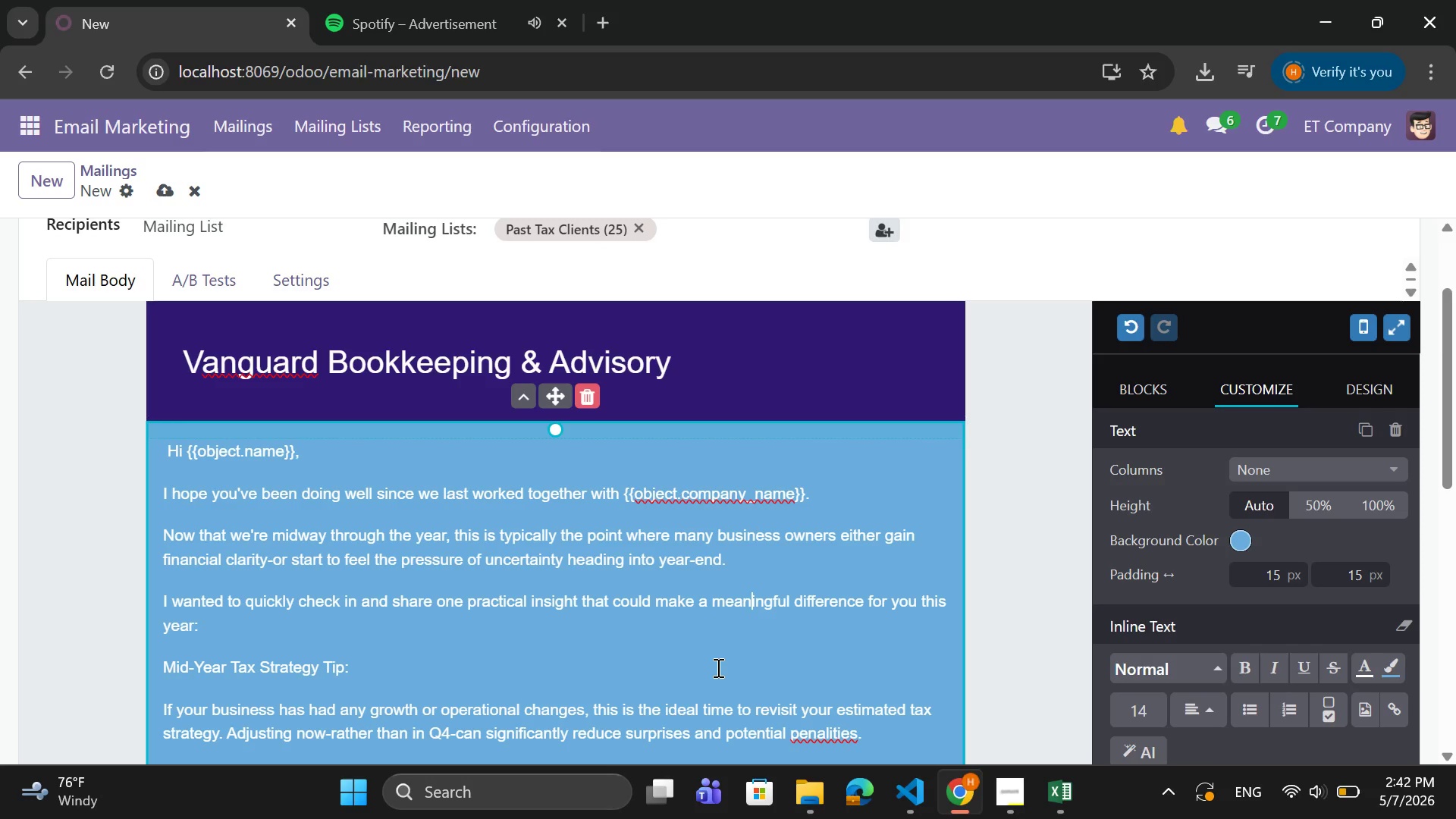 
scroll: coordinate [718, 675], scroll_direction: down, amount: 3.0
 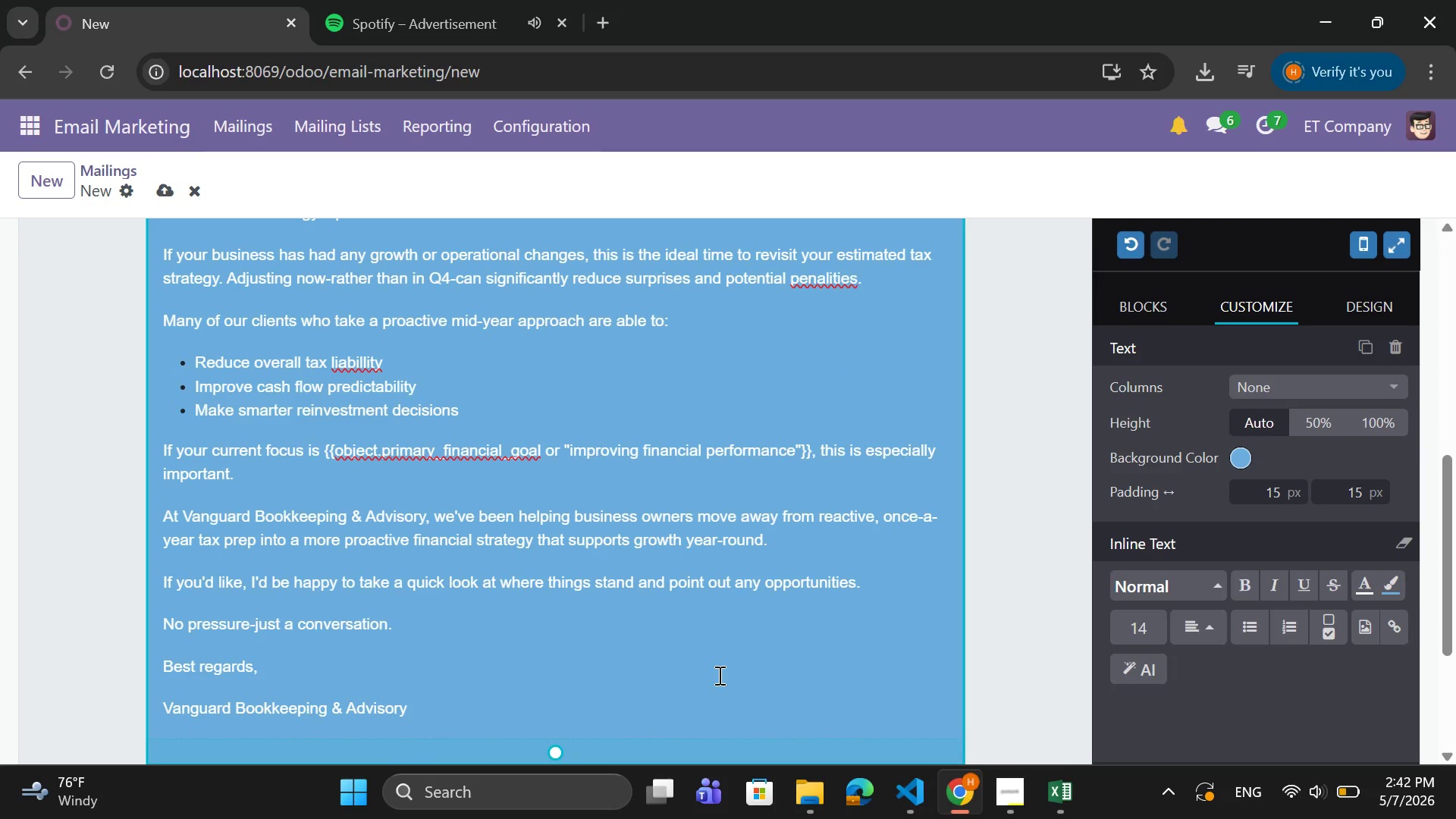 
scroll: coordinate [718, 675], scroll_direction: up, amount: 2.0
 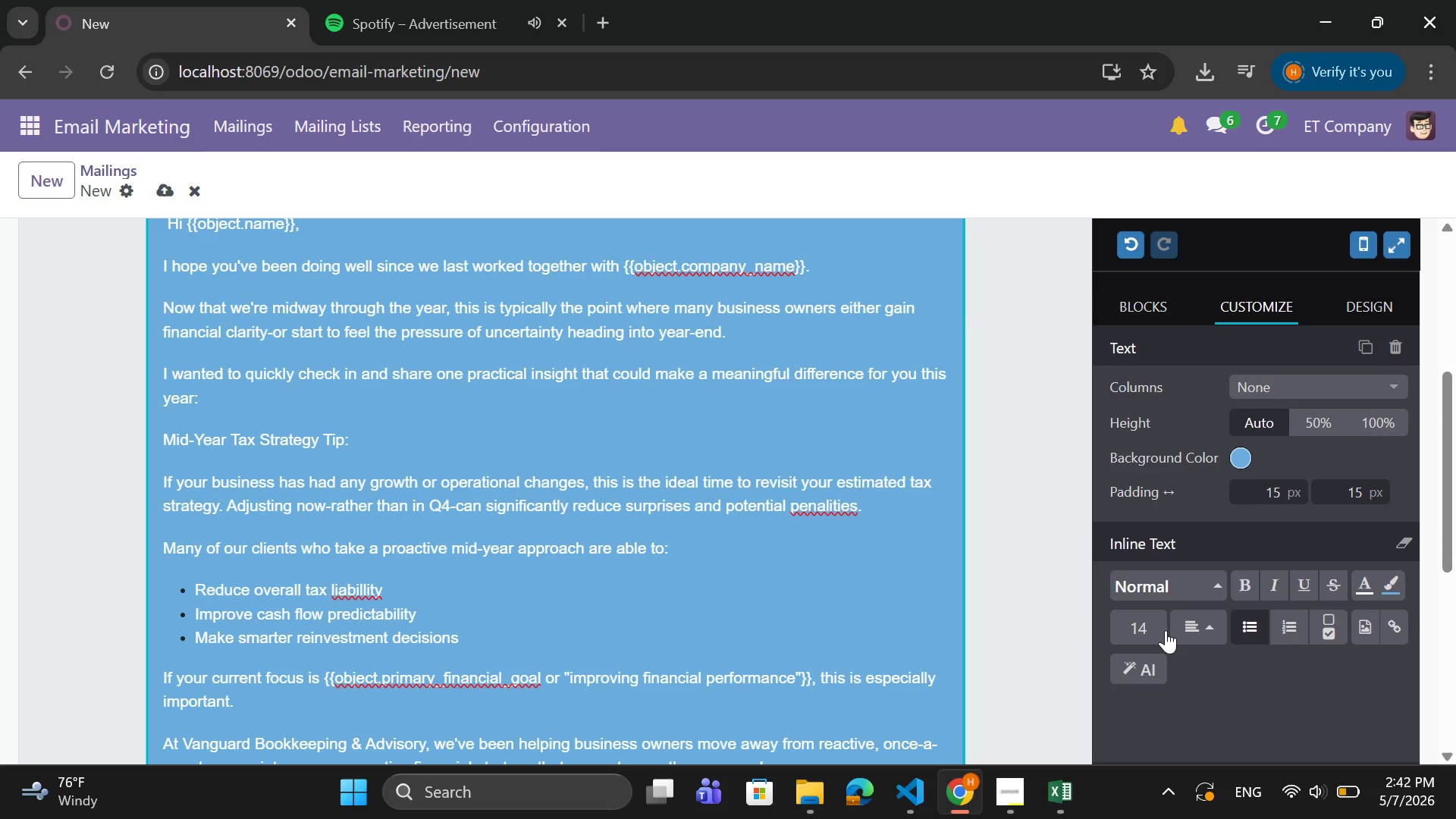 
scroll: coordinate [1271, 638], scroll_direction: down, amount: 1.0
 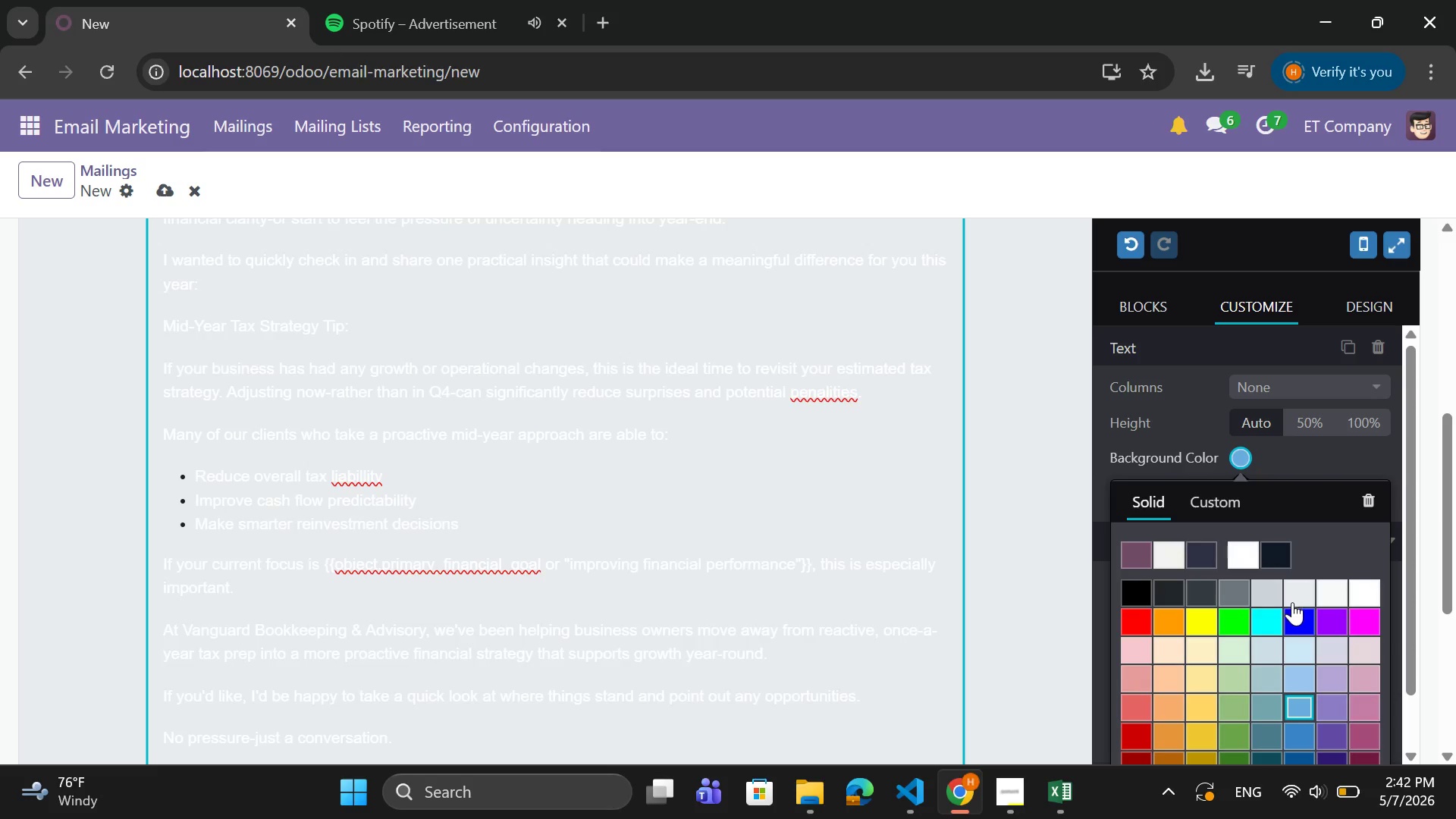 
left_click([1238, 554])
 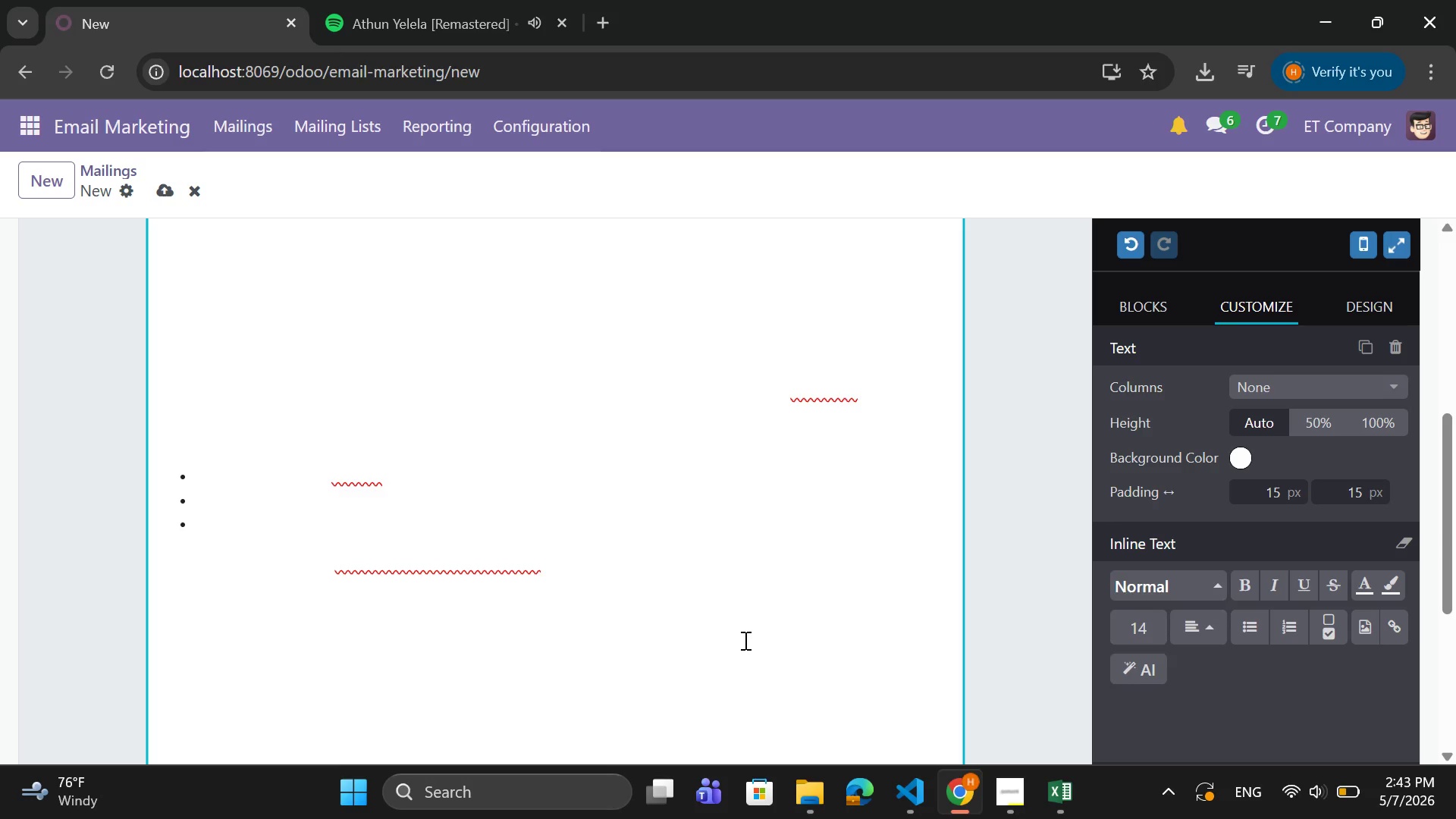 
key(Control+A)
 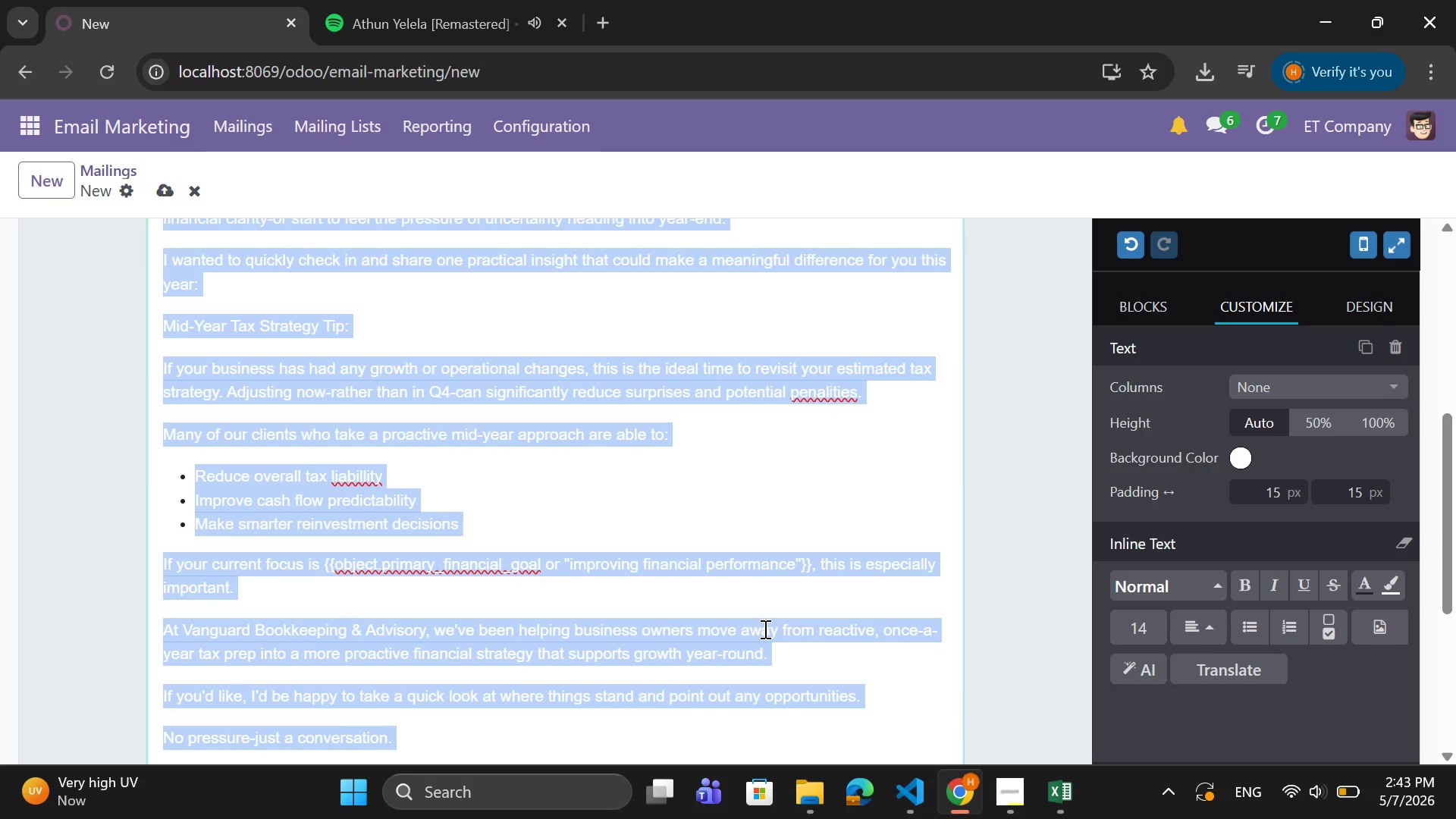 
scroll: coordinate [761, 577], scroll_direction: up, amount: 2.0
 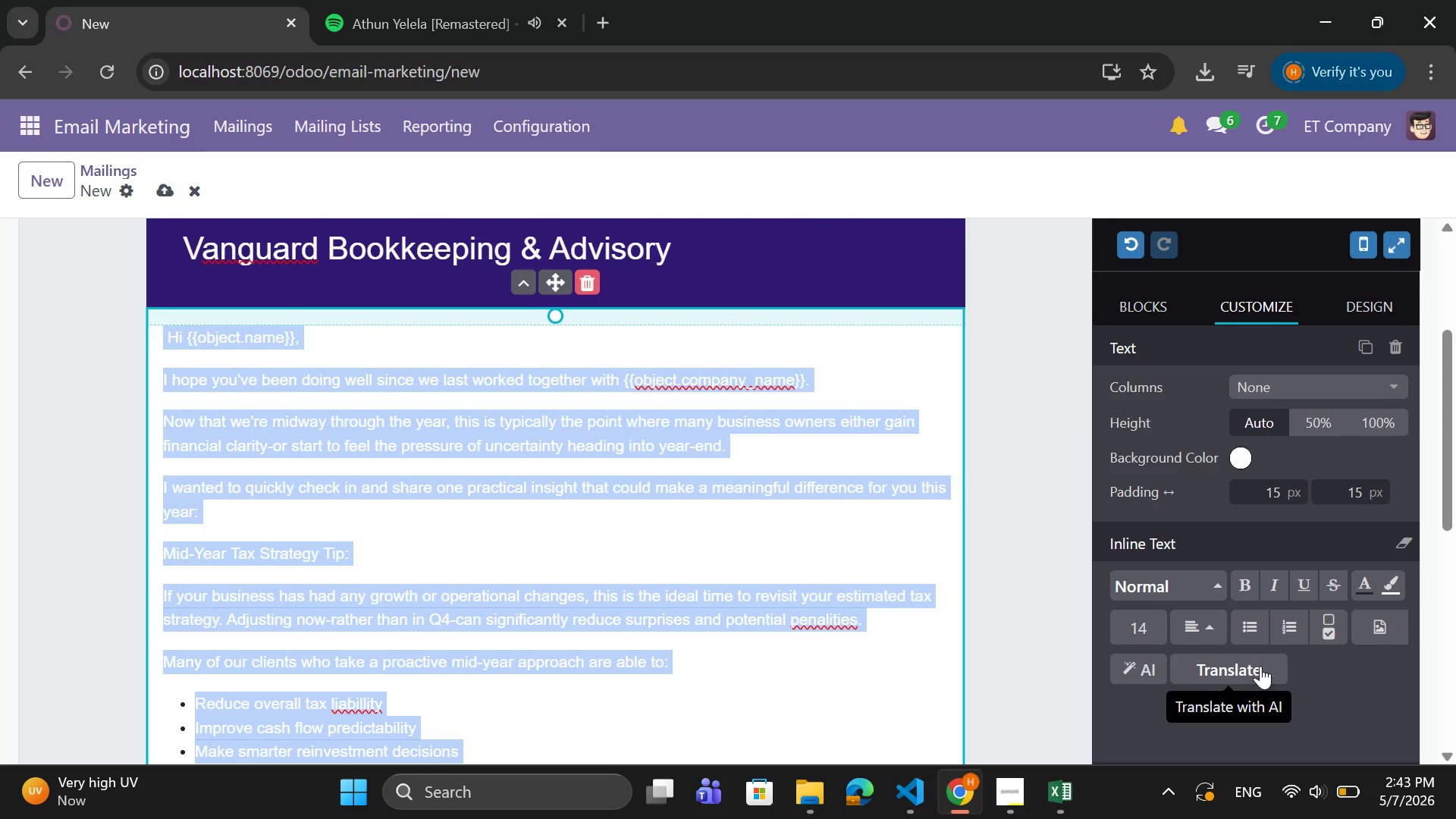 
left_click([1363, 585])
 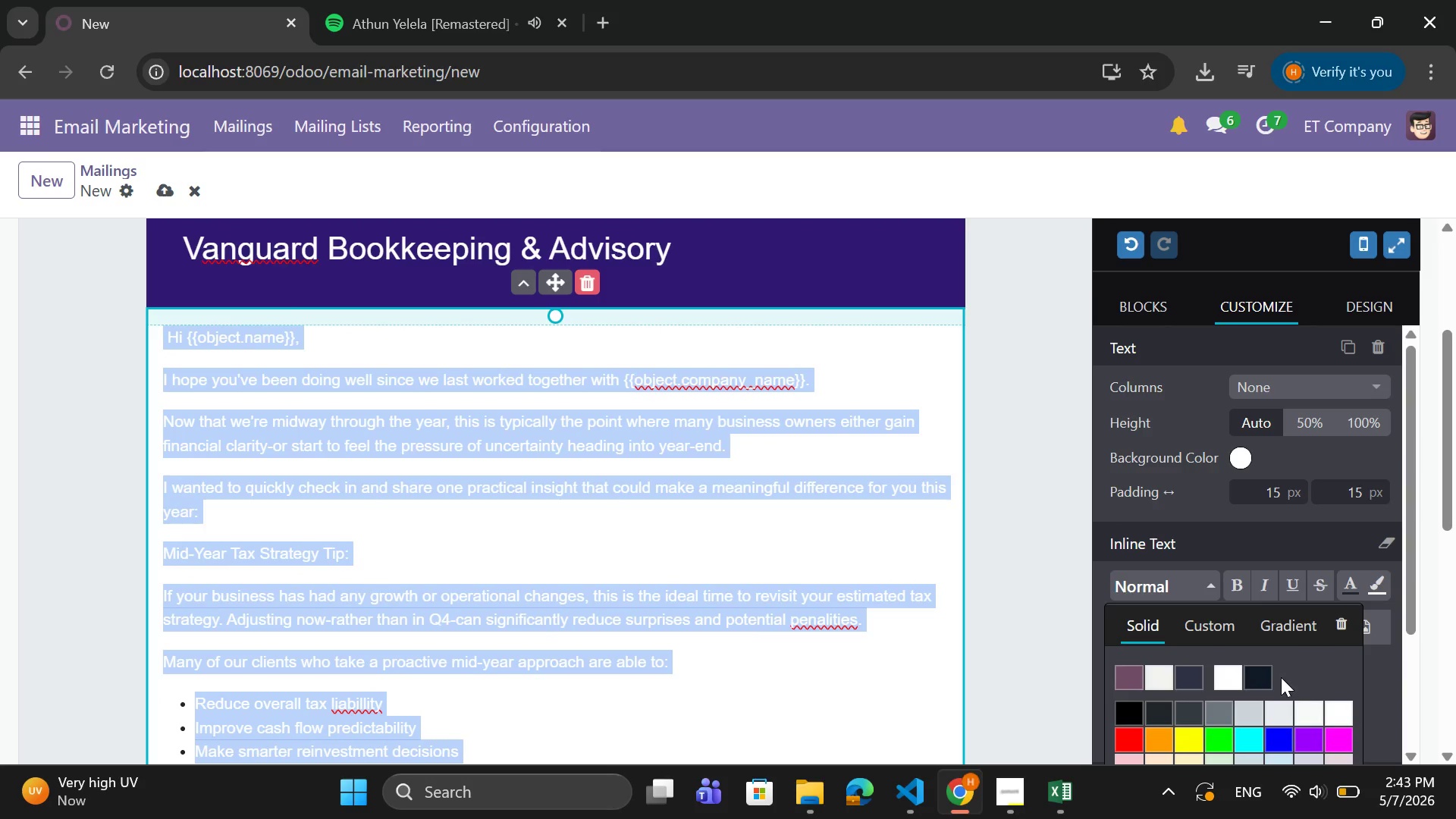 
scroll: coordinate [1266, 695], scroll_direction: down, amount: 1.0
 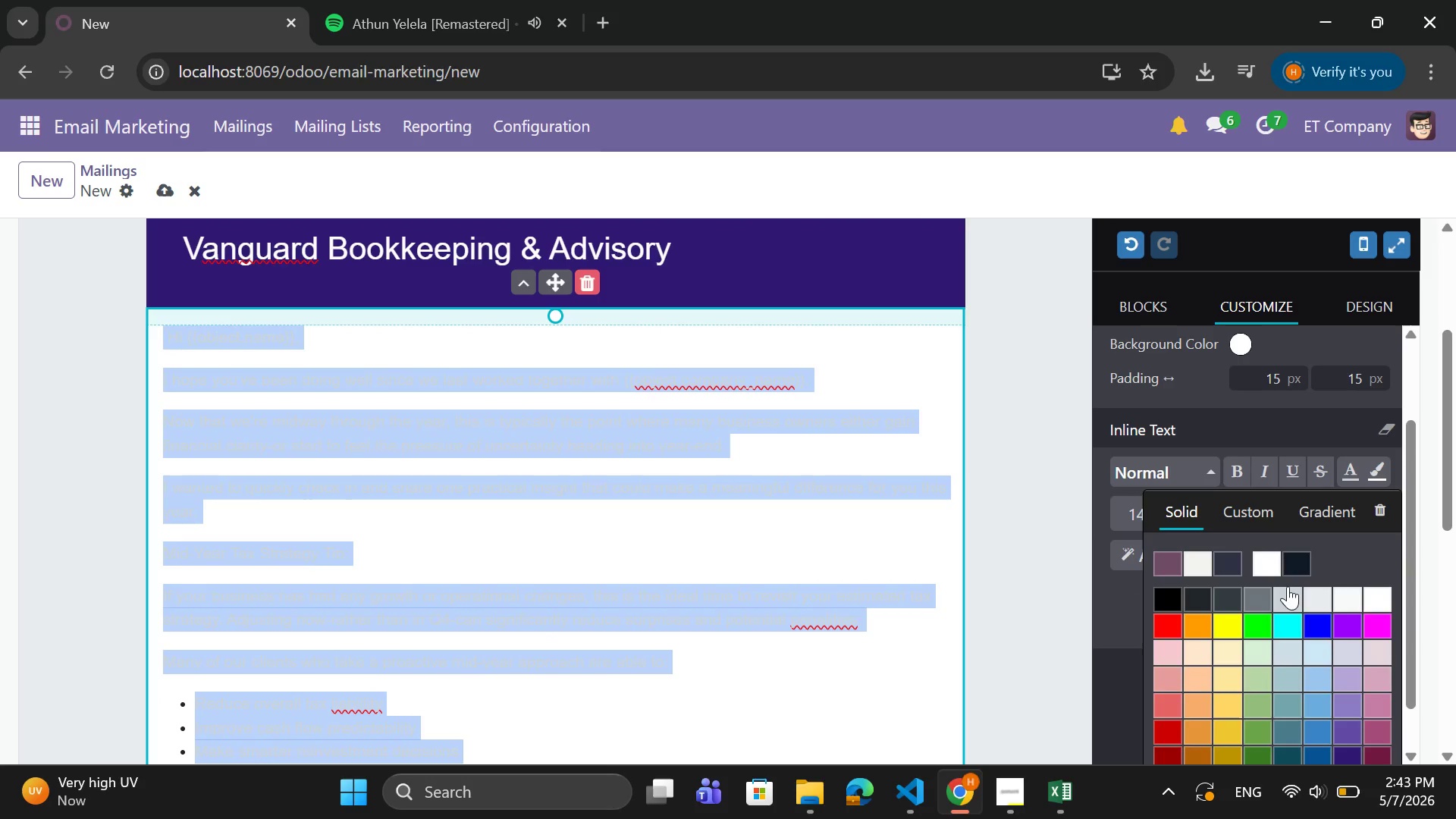 
left_click([1301, 570])
 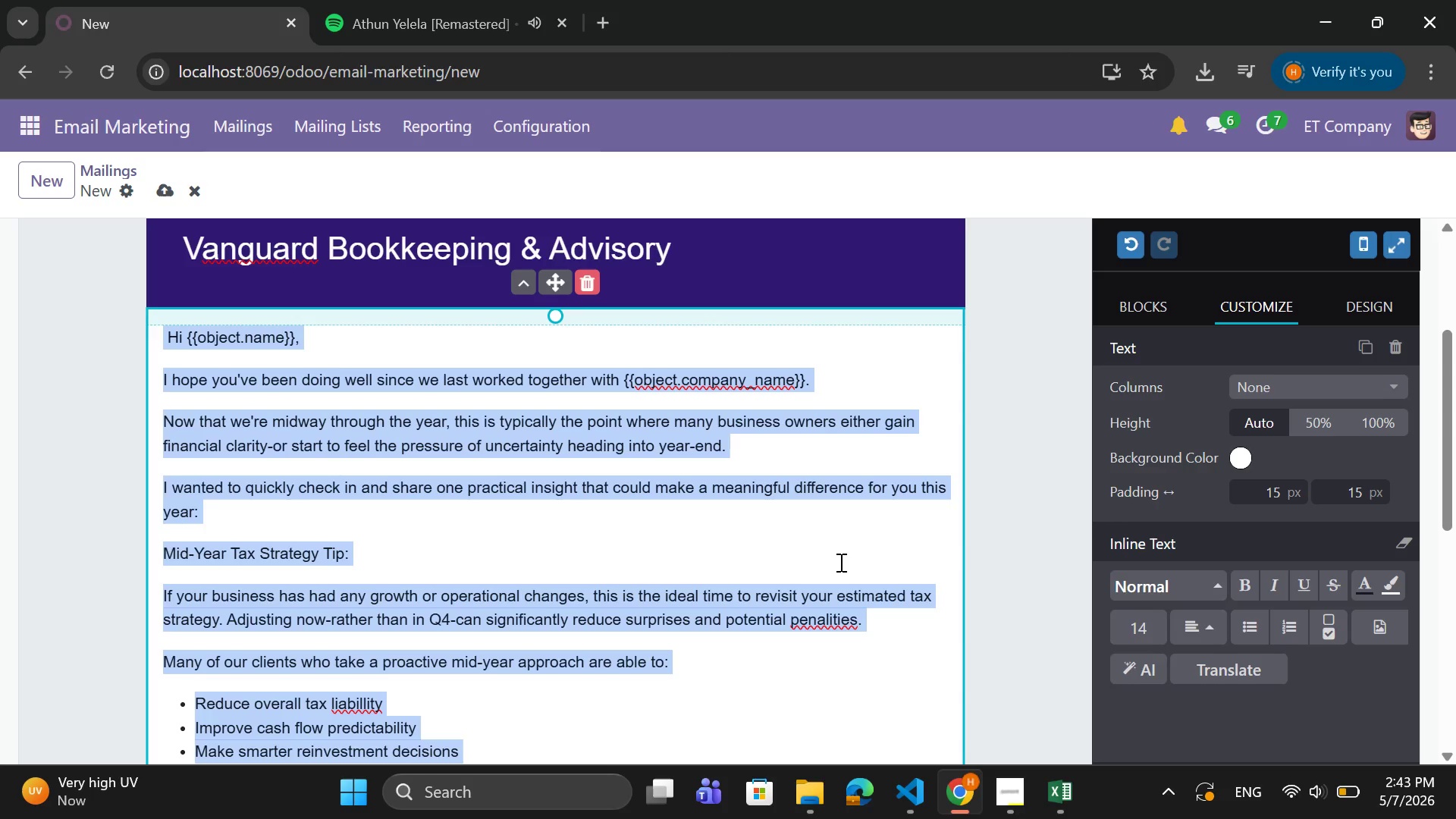 
left_click([831, 552])
 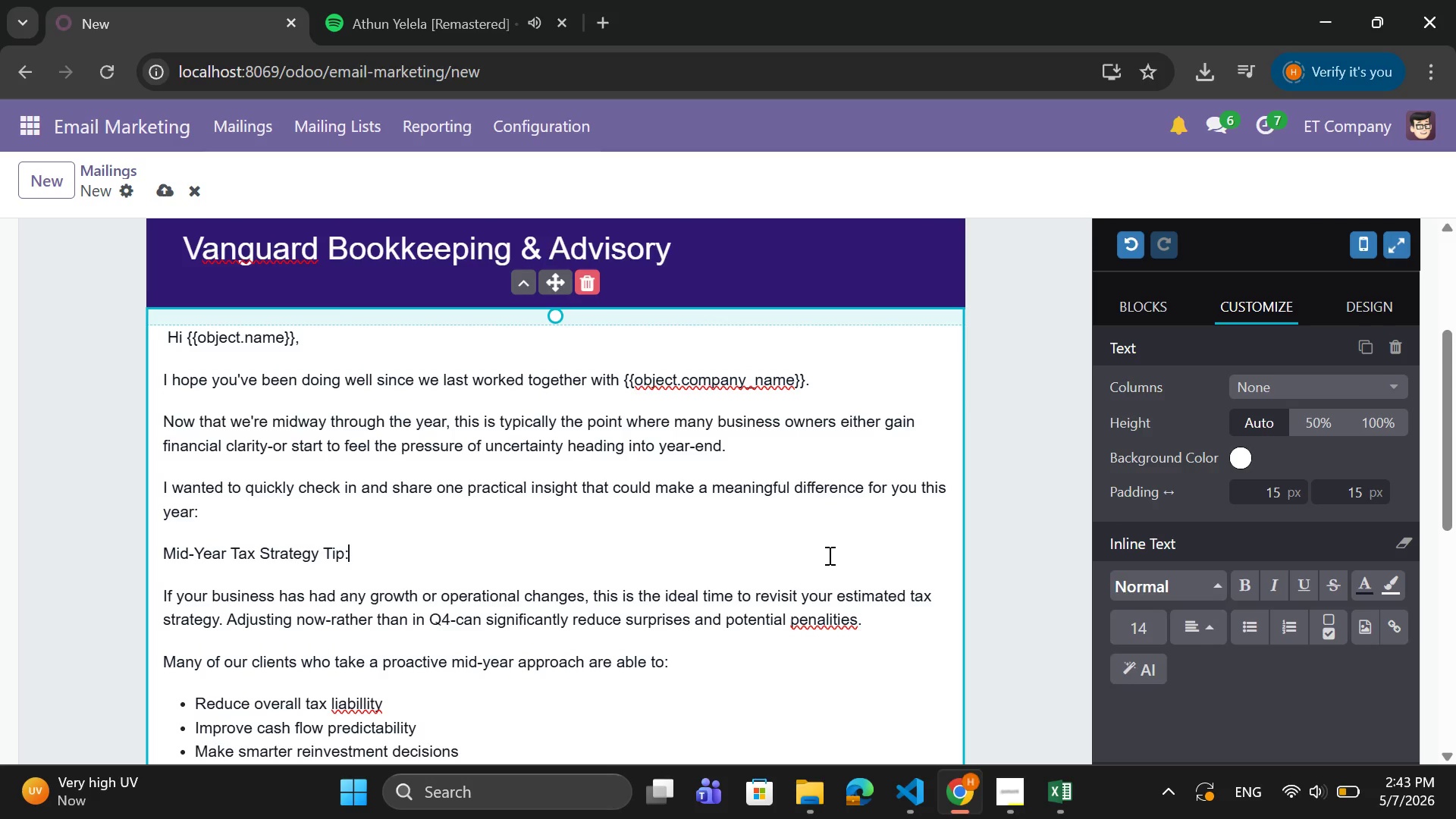 
scroll: coordinate [828, 555], scroll_direction: up, amount: 1.0
 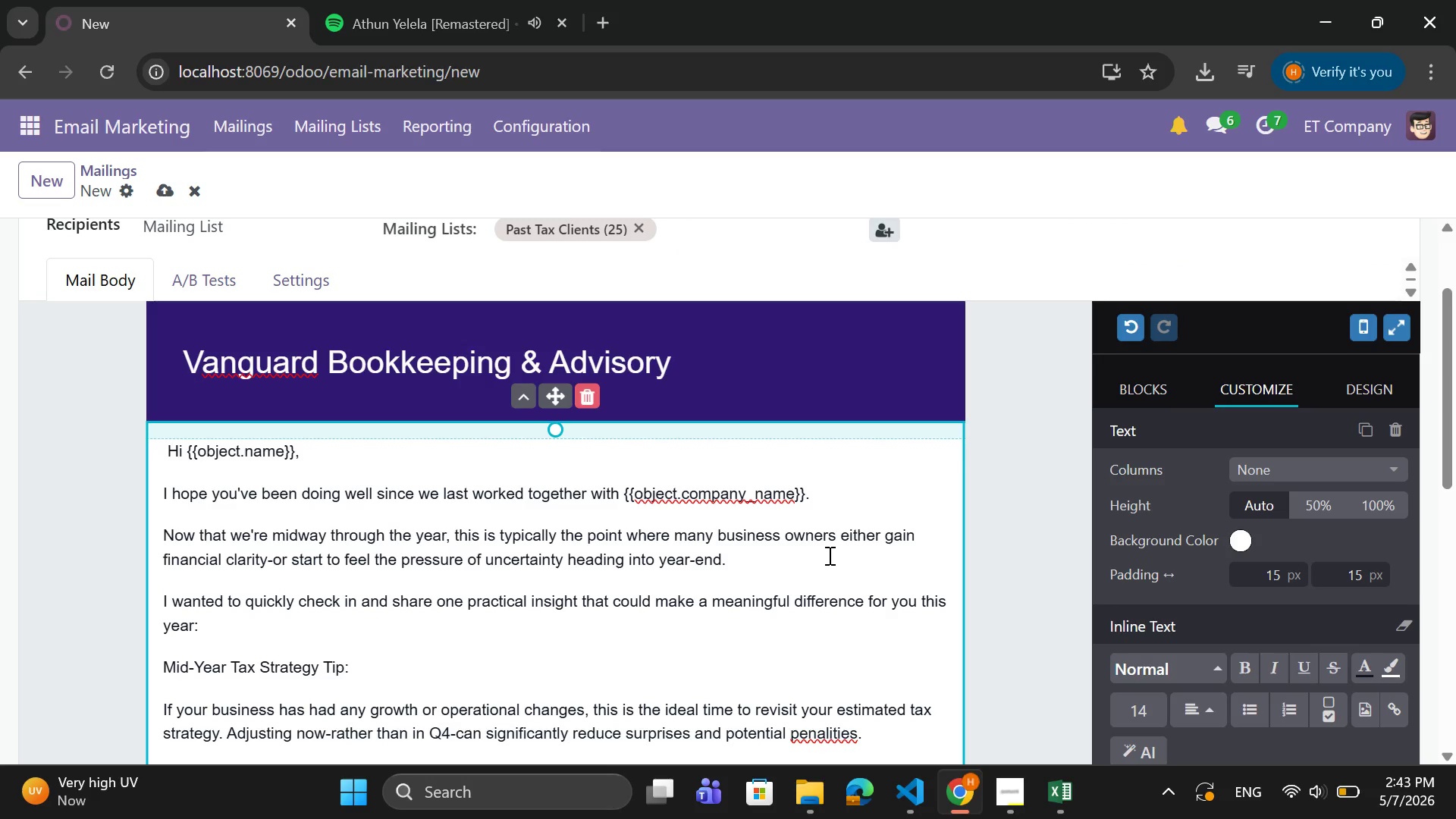 
scroll: coordinate [828, 557], scroll_direction: down, amount: 5.0
 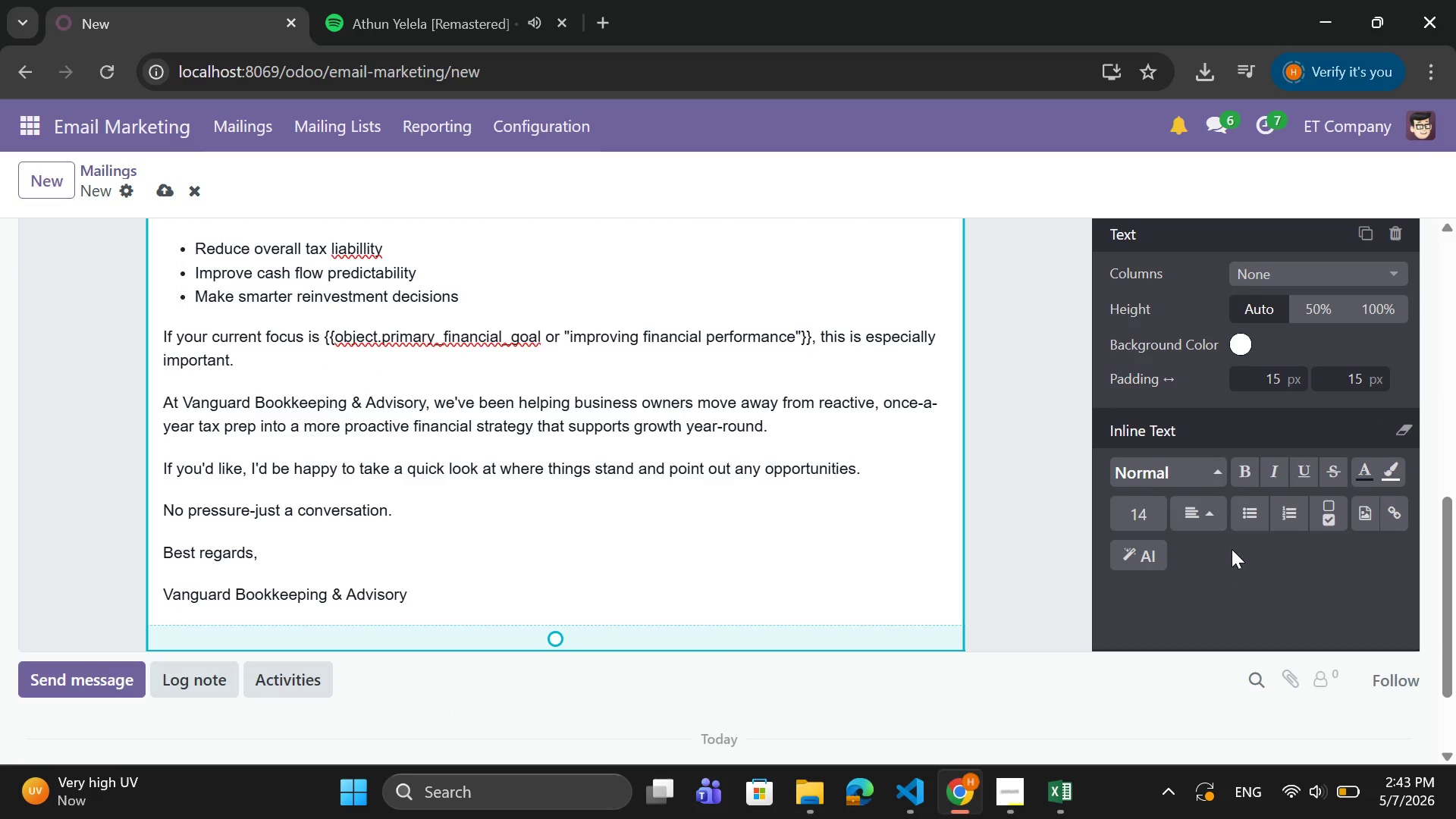 
scroll: coordinate [1222, 471], scroll_direction: up, amount: 2.0
 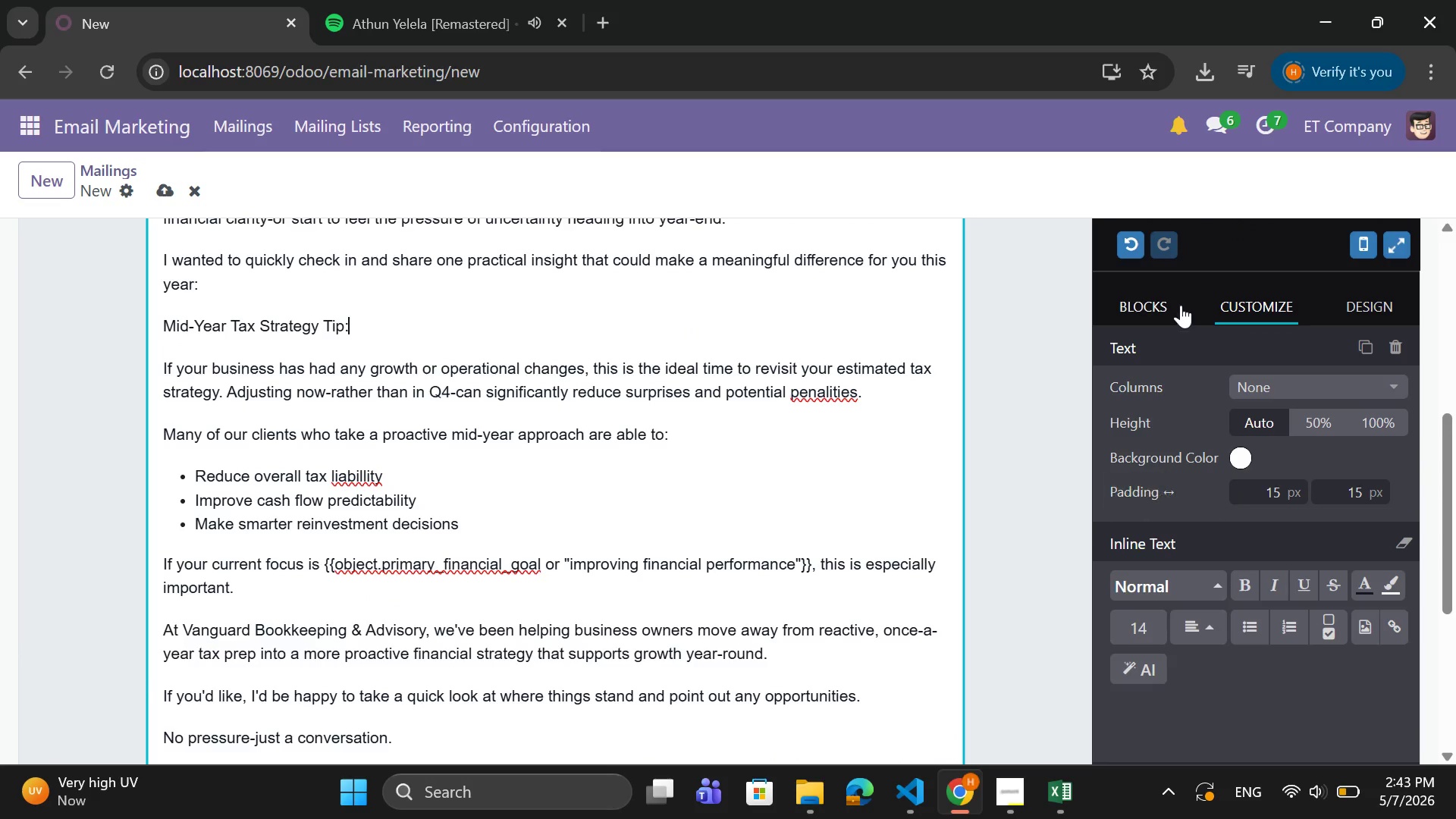 
left_click([1167, 306])
 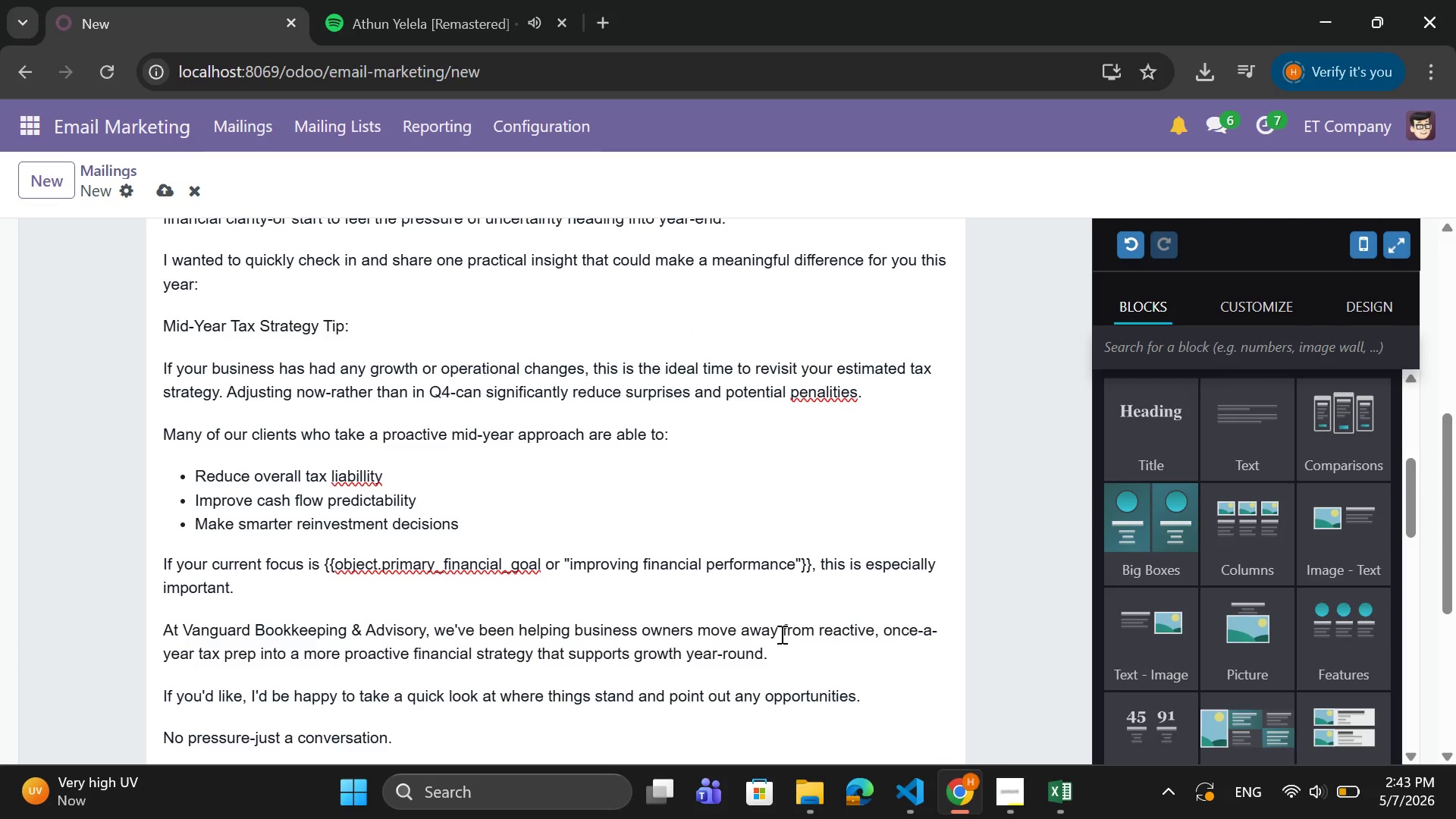 
scroll: coordinate [1268, 531], scroll_direction: down, amount: 13.0
 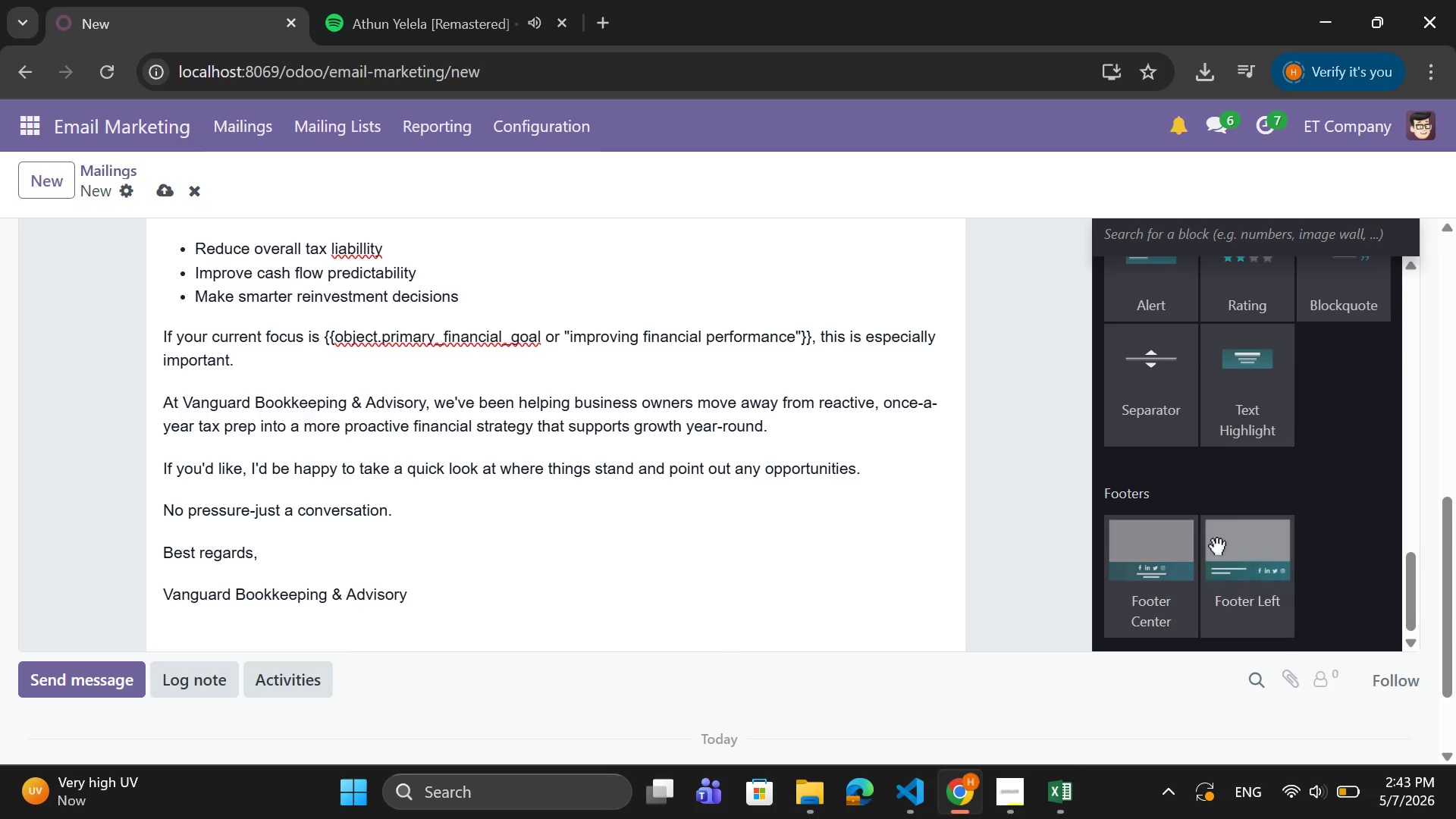 
left_click_drag(start_coordinate=[1247, 538], to_coordinate=[748, 641])
 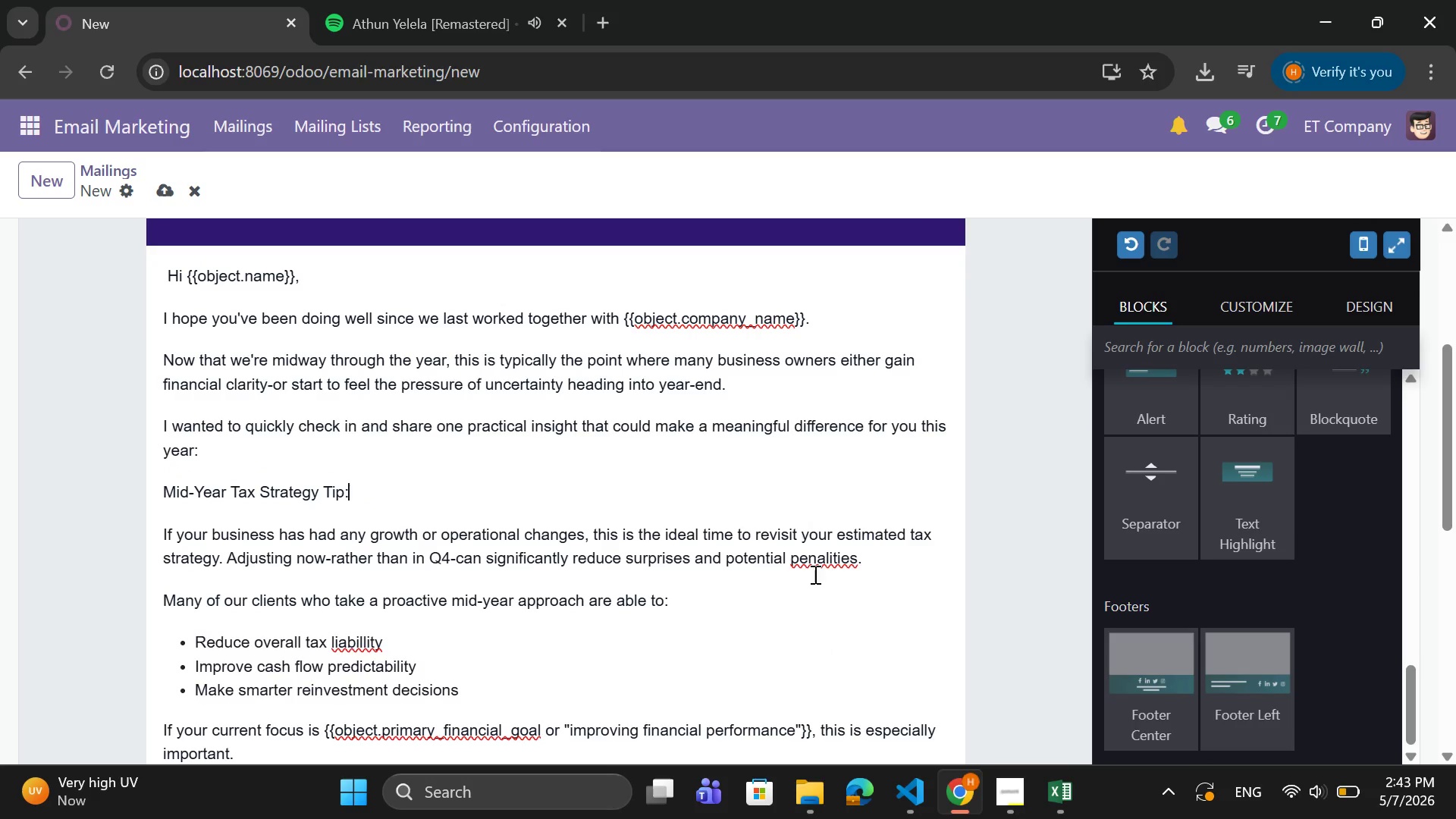 
scroll: coordinate [814, 574], scroll_direction: down, amount: 5.0
 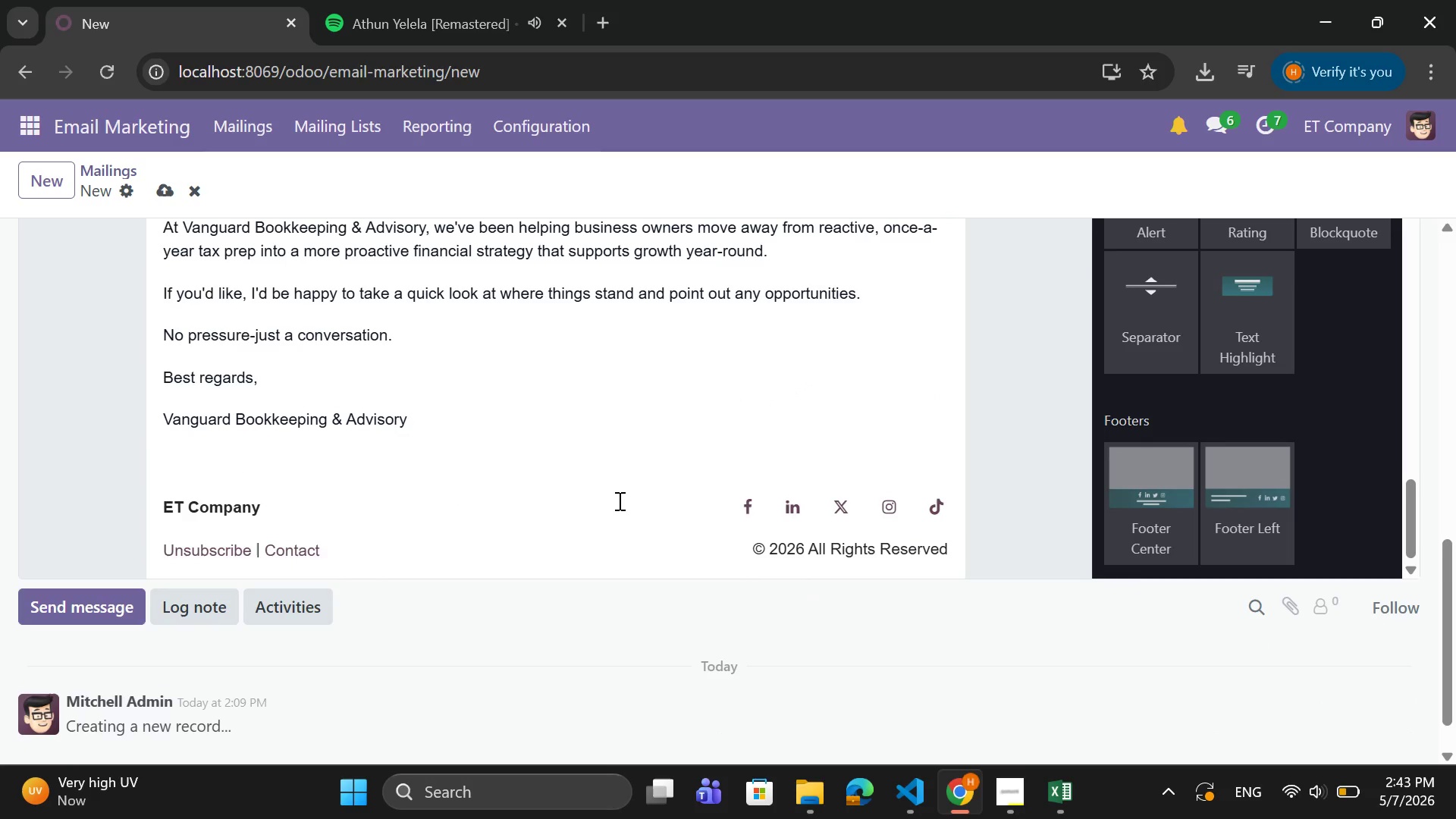 
left_click([618, 500])
 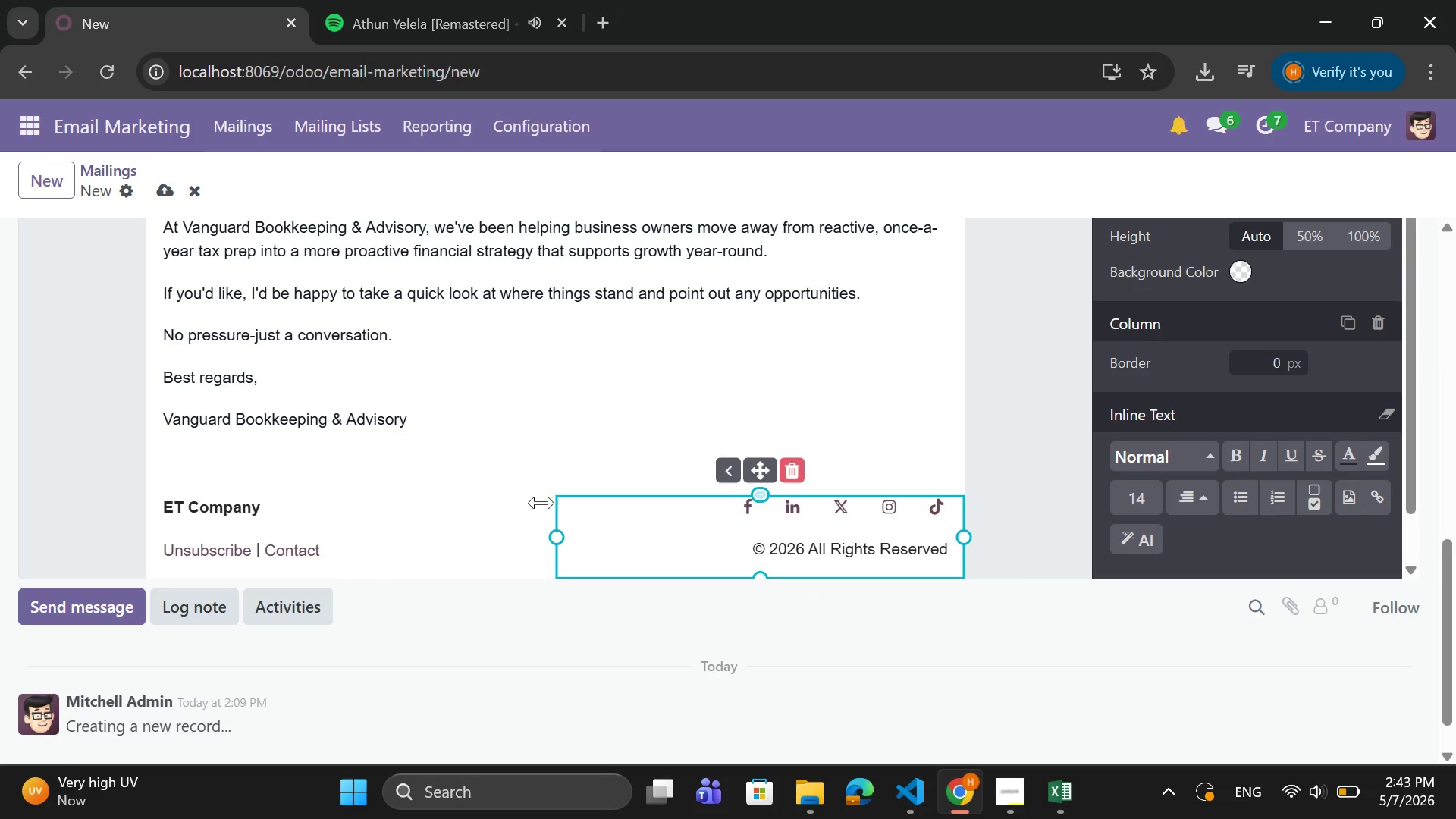 
left_click([406, 479])
 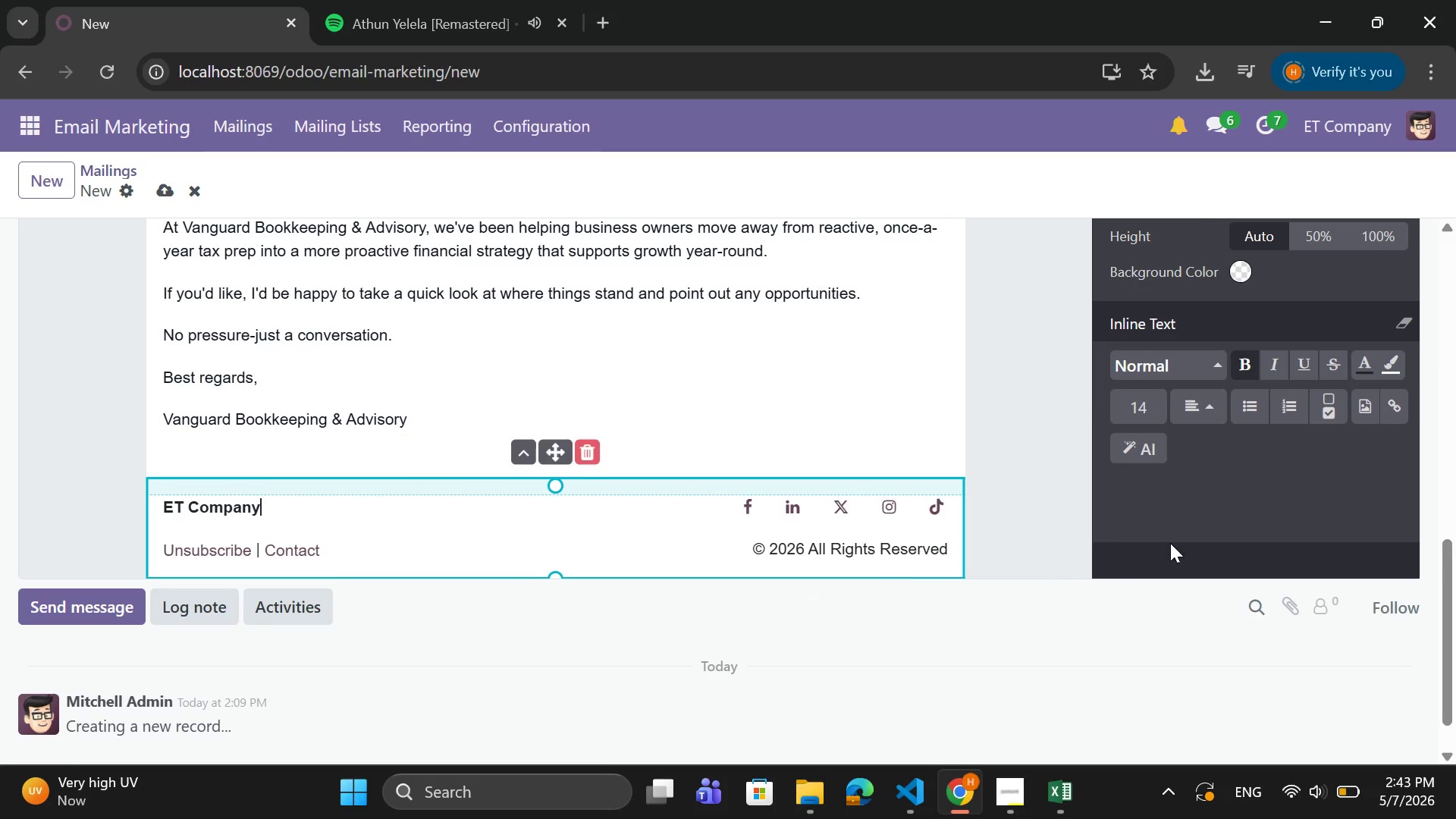 
scroll: coordinate [1199, 500], scroll_direction: up, amount: 2.0
 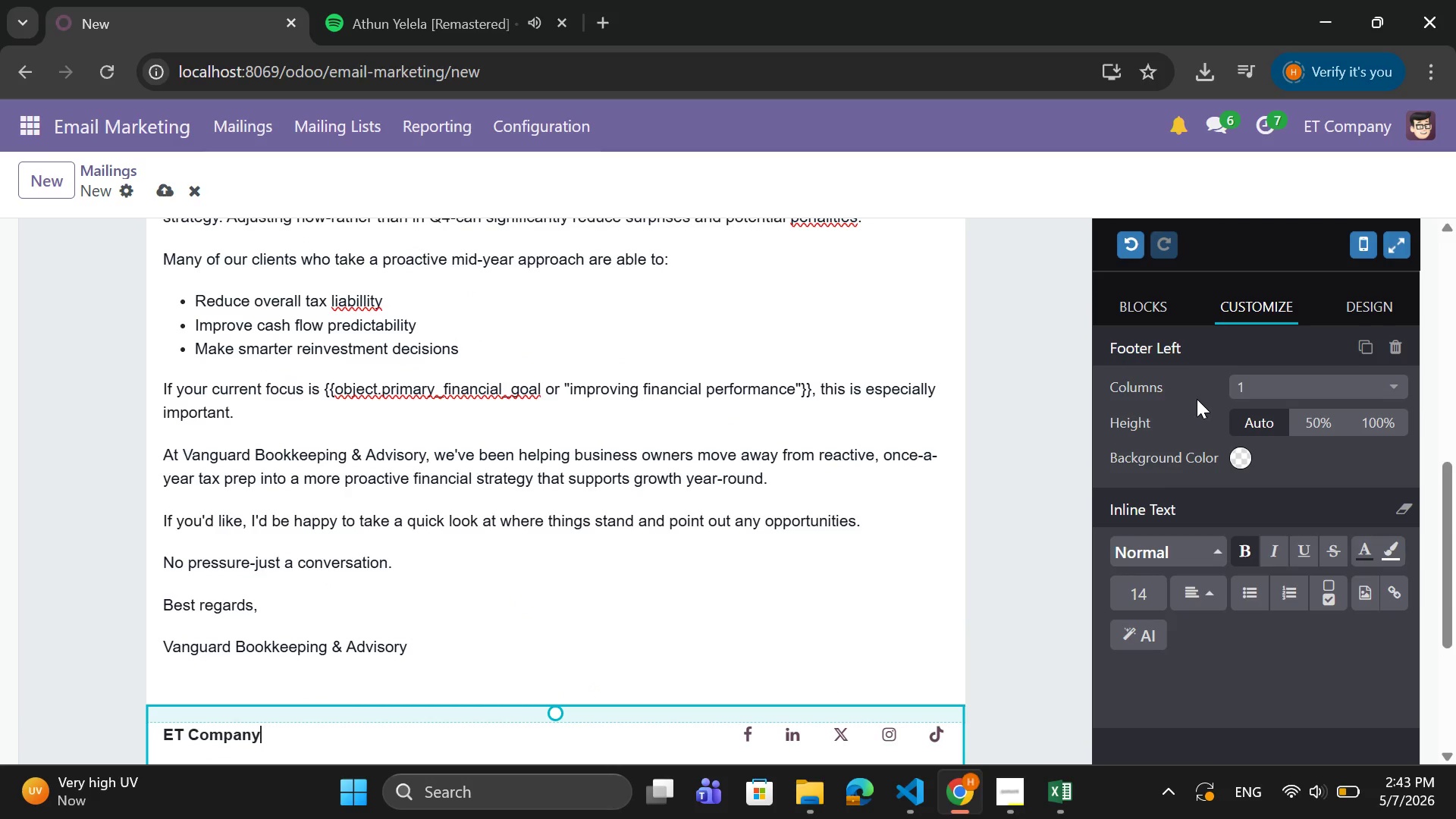 
left_click([1238, 463])
 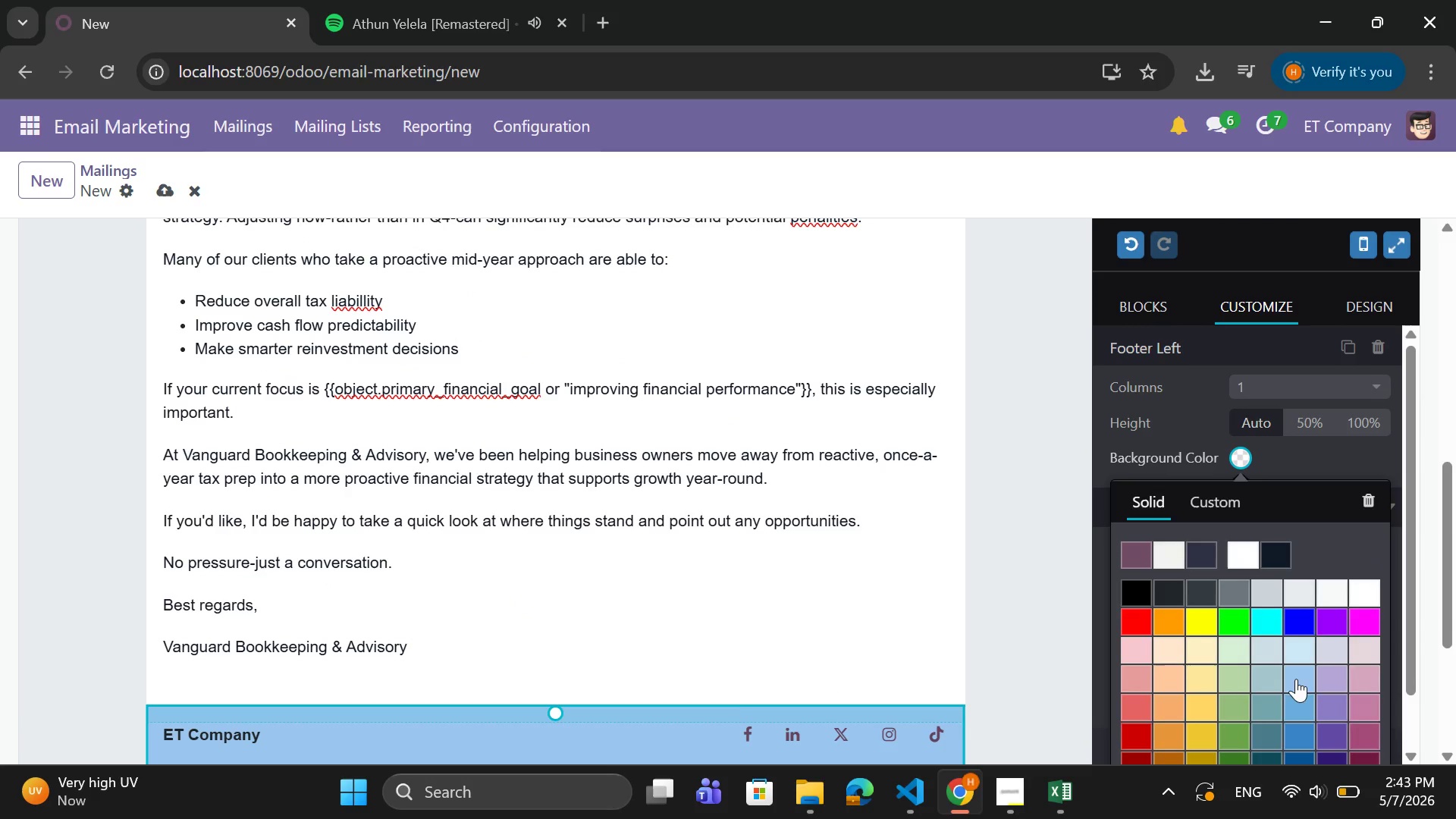 
scroll: coordinate [1298, 686], scroll_direction: down, amount: 1.0
 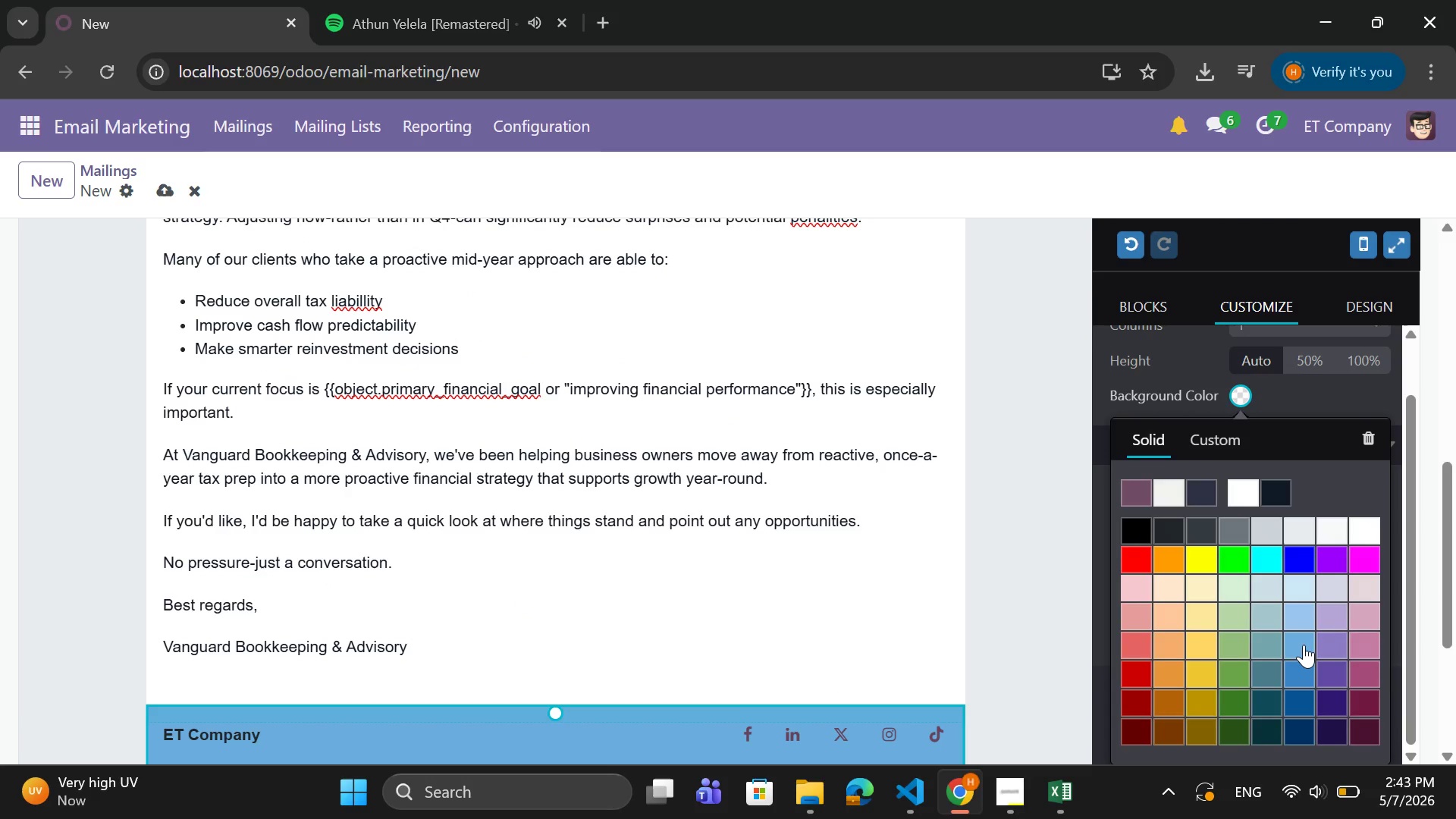 
left_click([1304, 645])
 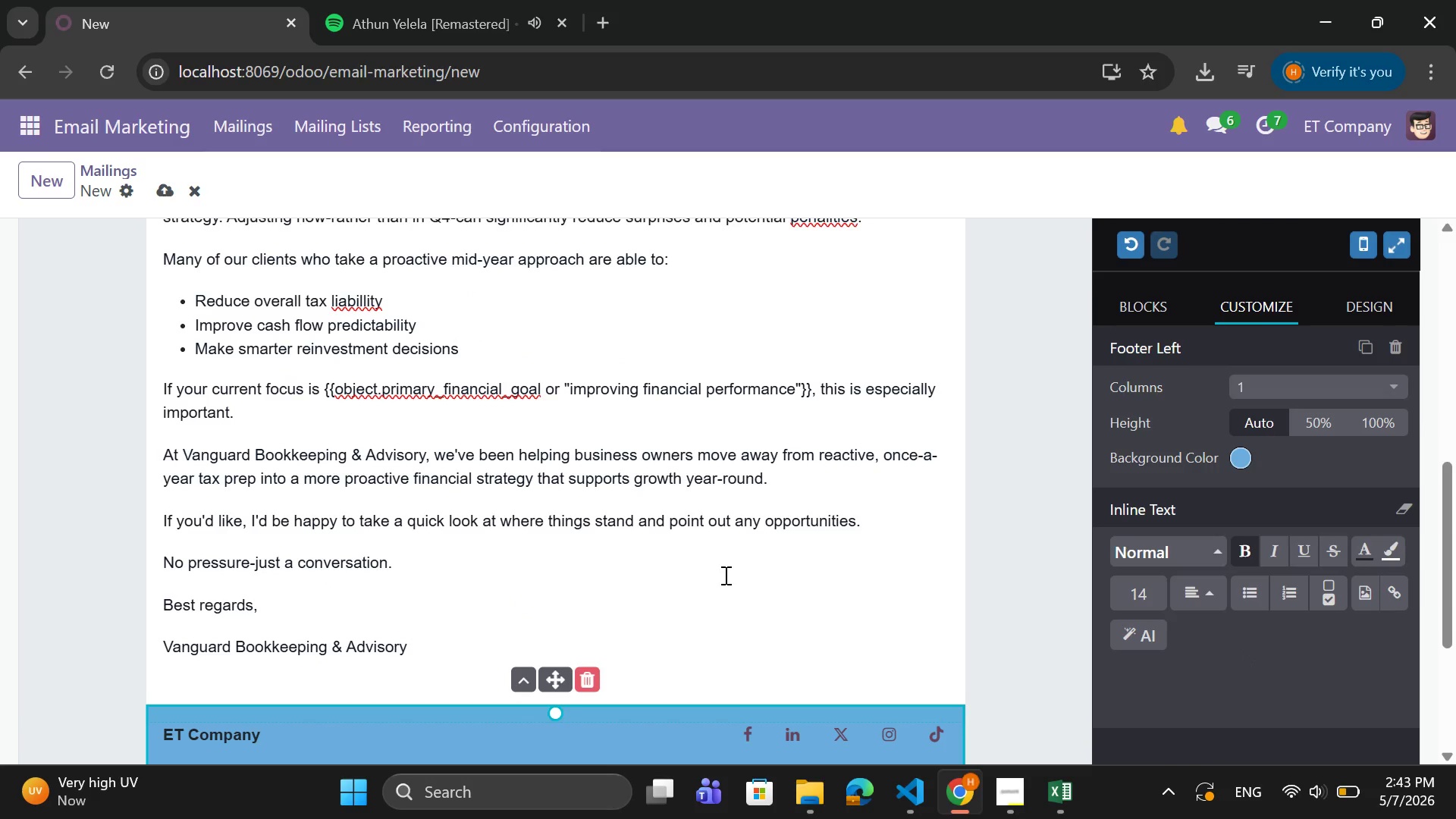 
scroll: coordinate [724, 575], scroll_direction: down, amount: 2.0
 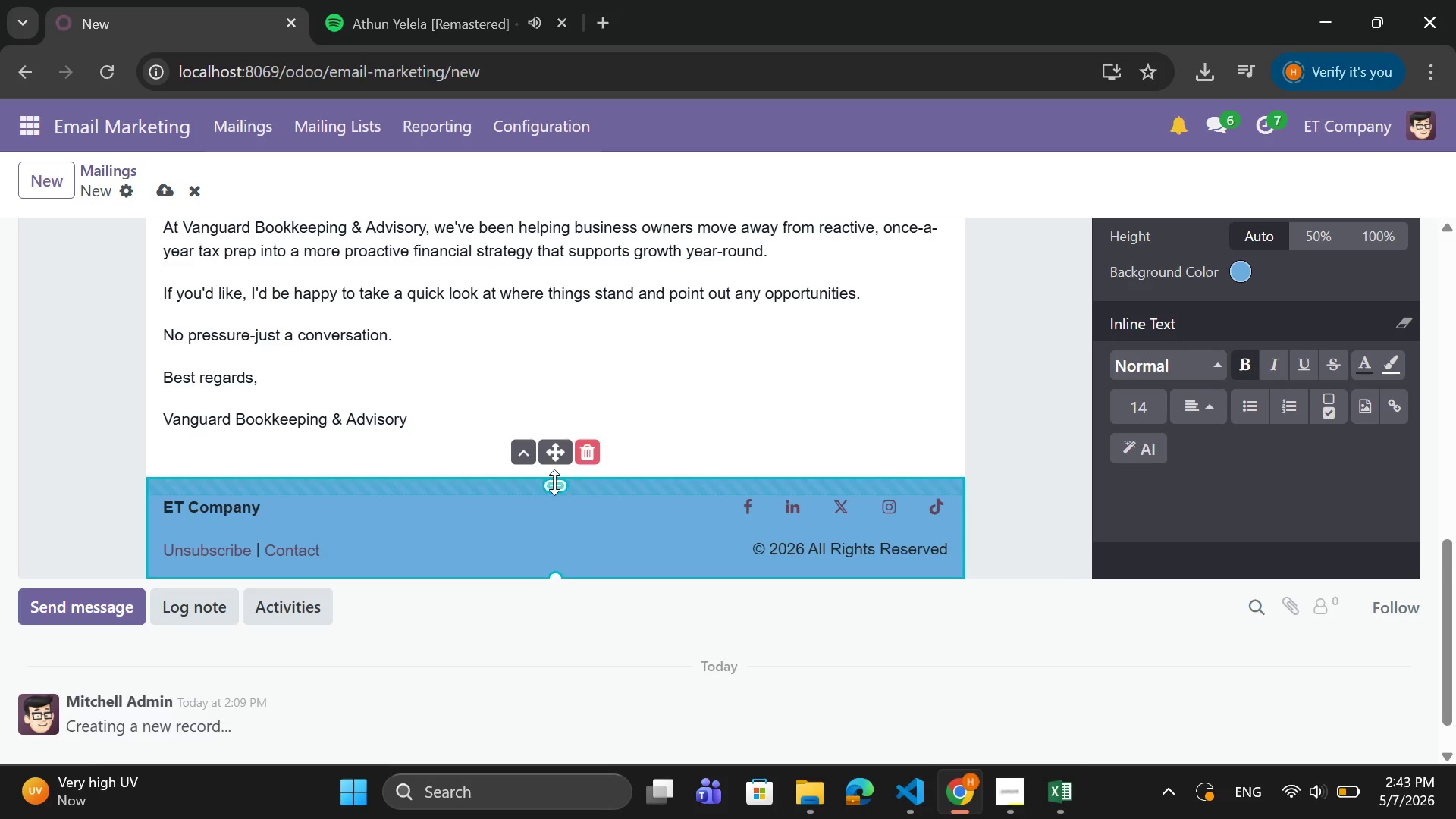 
left_click_drag(start_coordinate=[554, 482], to_coordinate=[546, 535])
 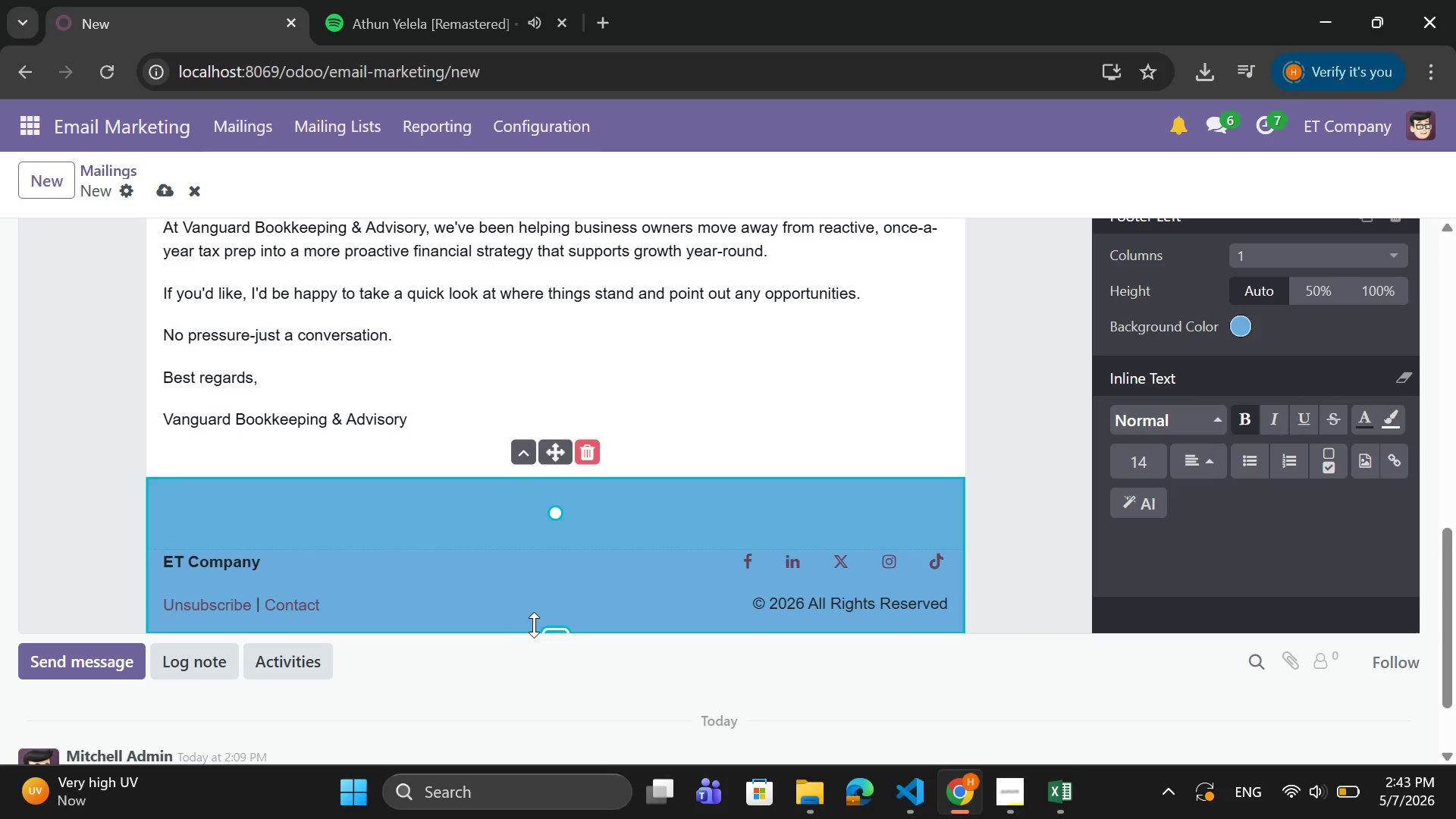 
left_click_drag(start_coordinate=[570, 546], to_coordinate=[577, 509])
 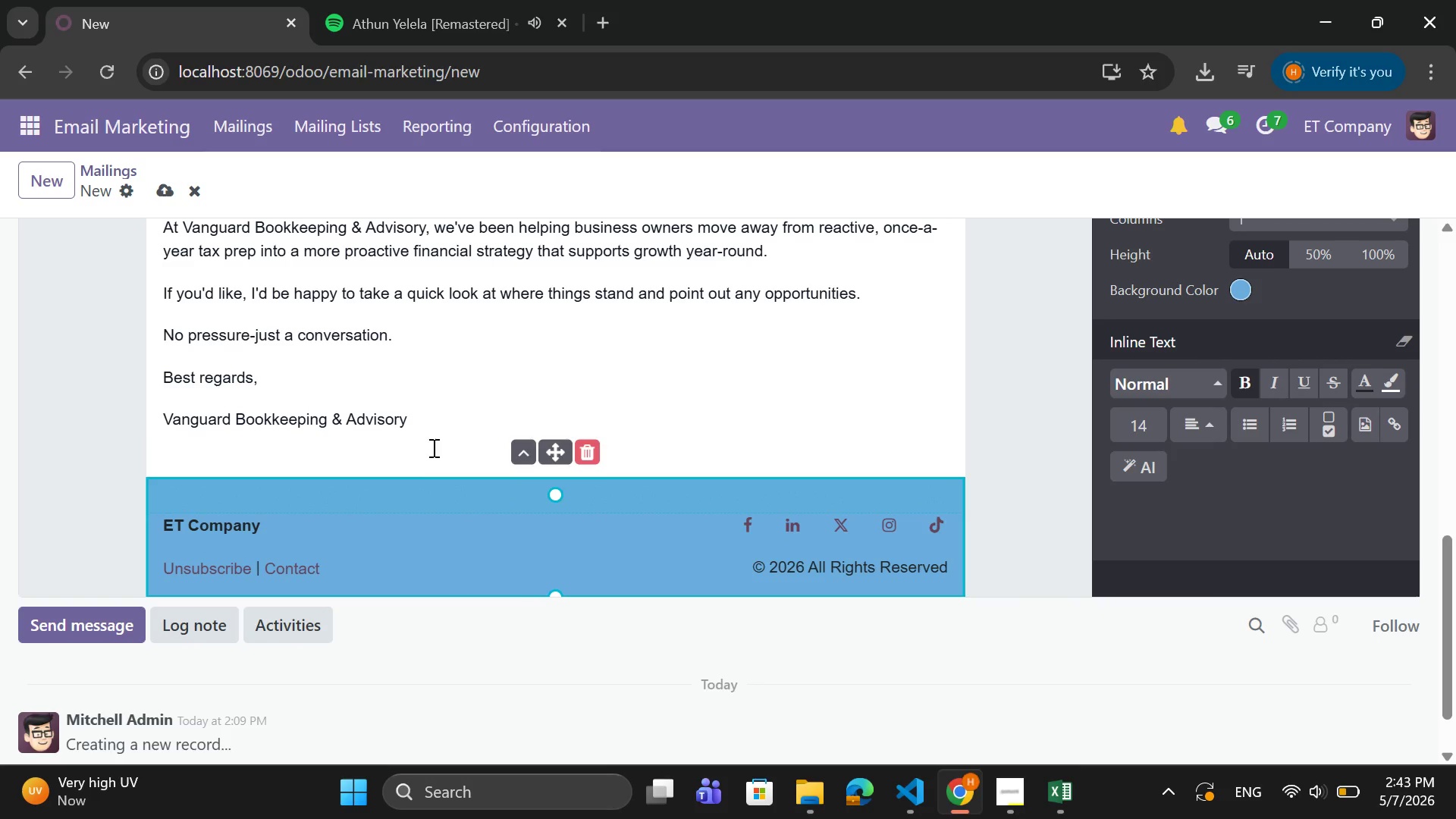 
left_click([391, 570])
 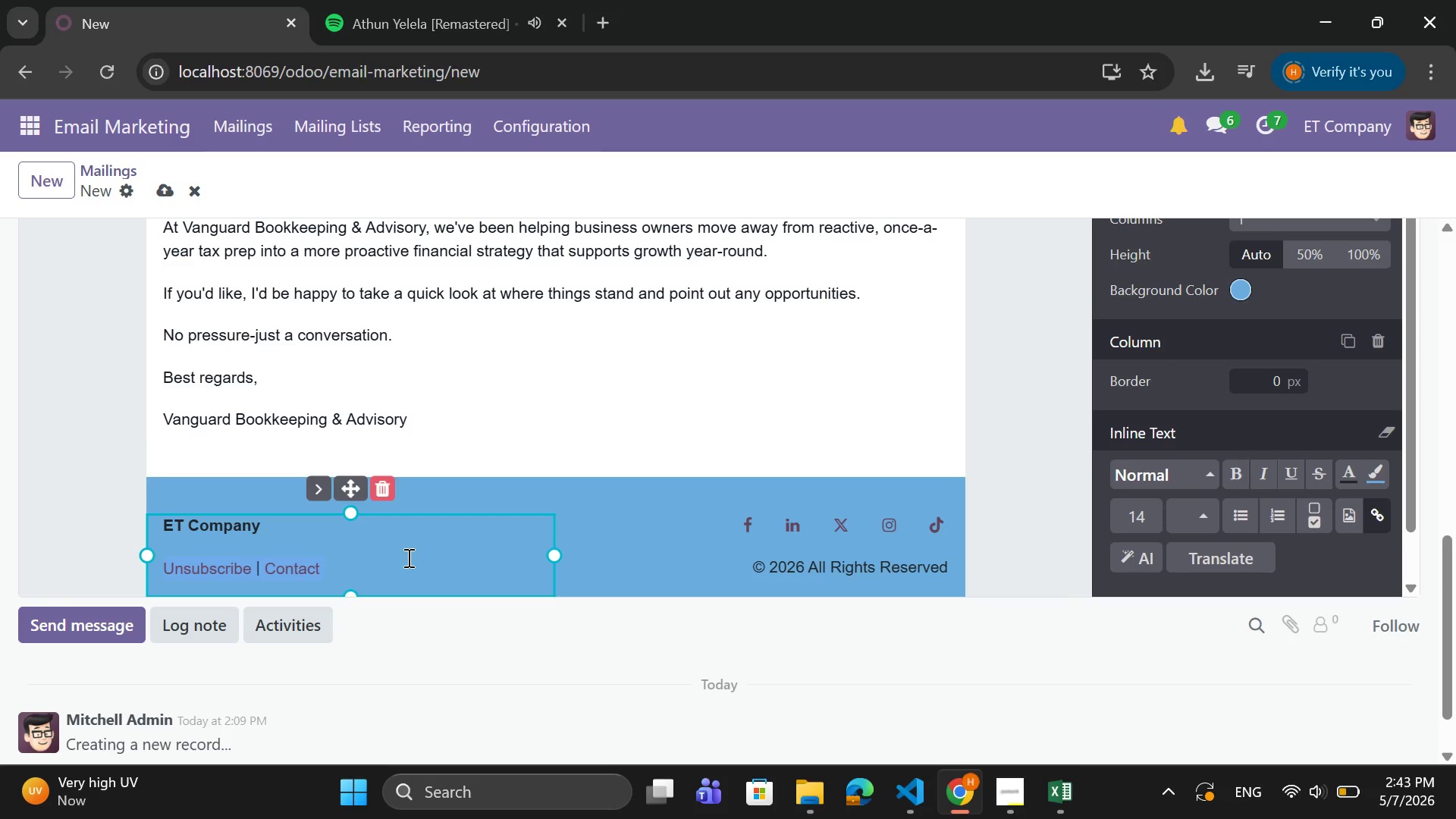 
left_click([275, 532])
 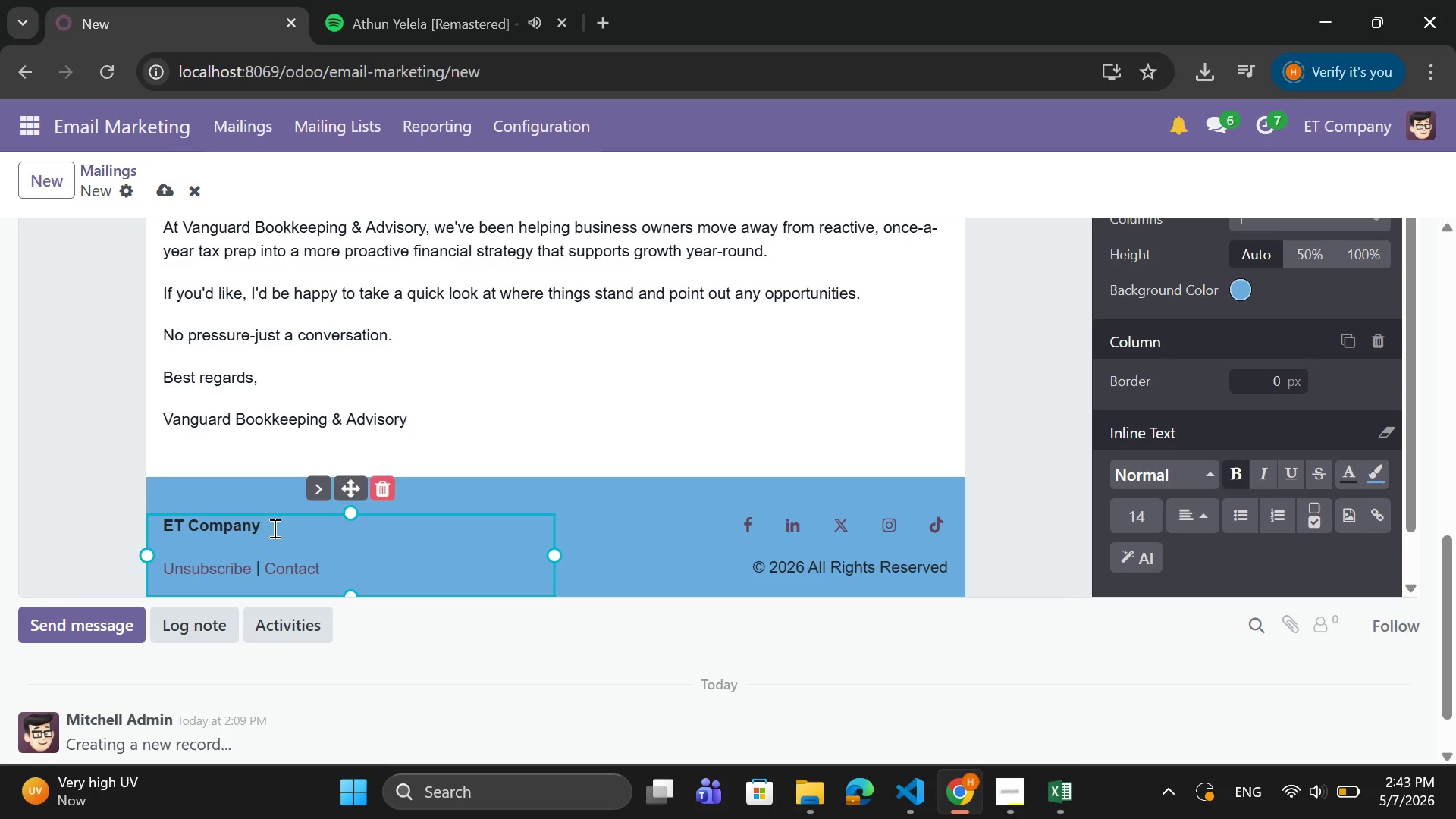 
left_click_drag(start_coordinate=[282, 526], to_coordinate=[130, 521])
 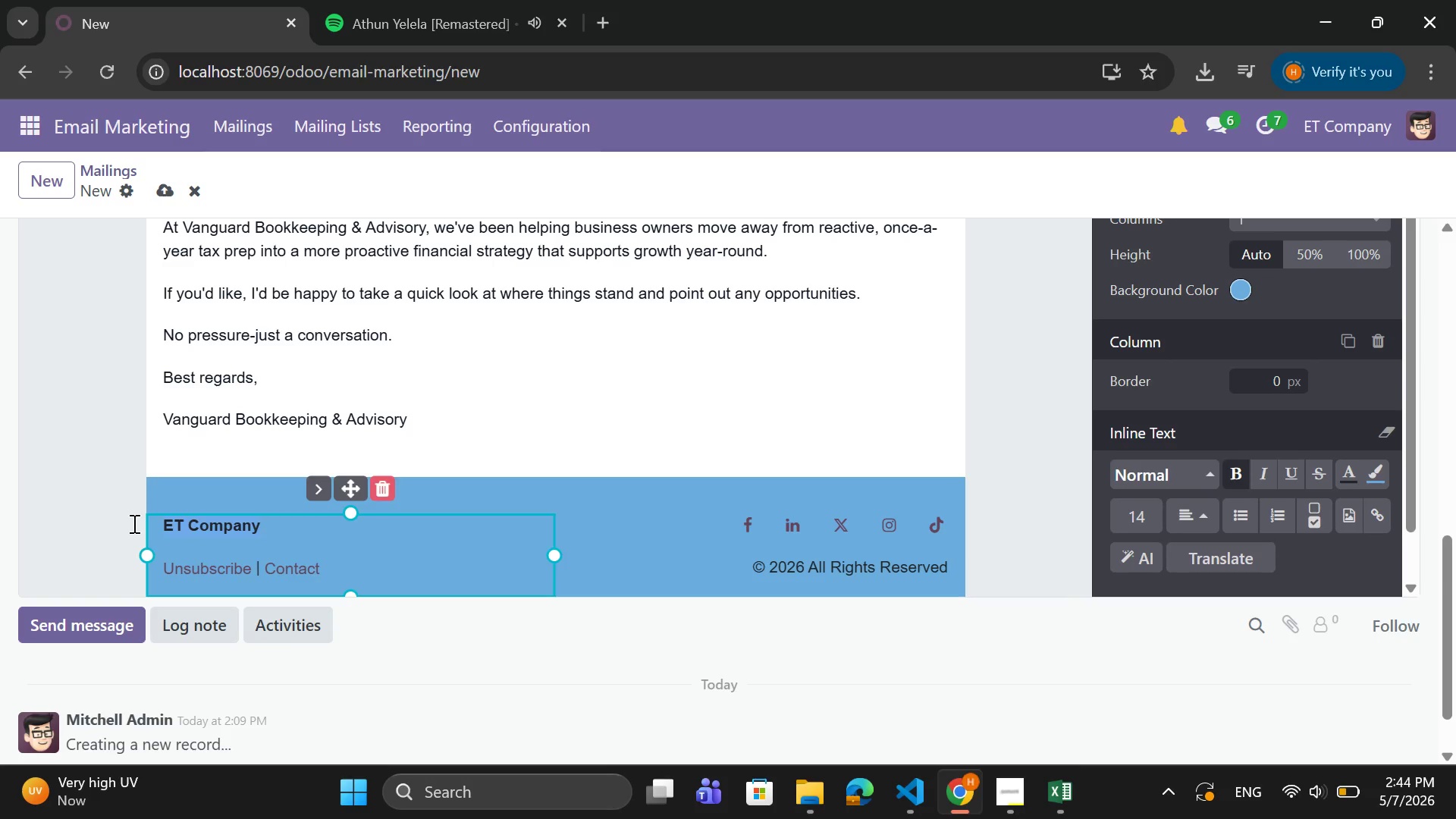 
key(Backspace)
 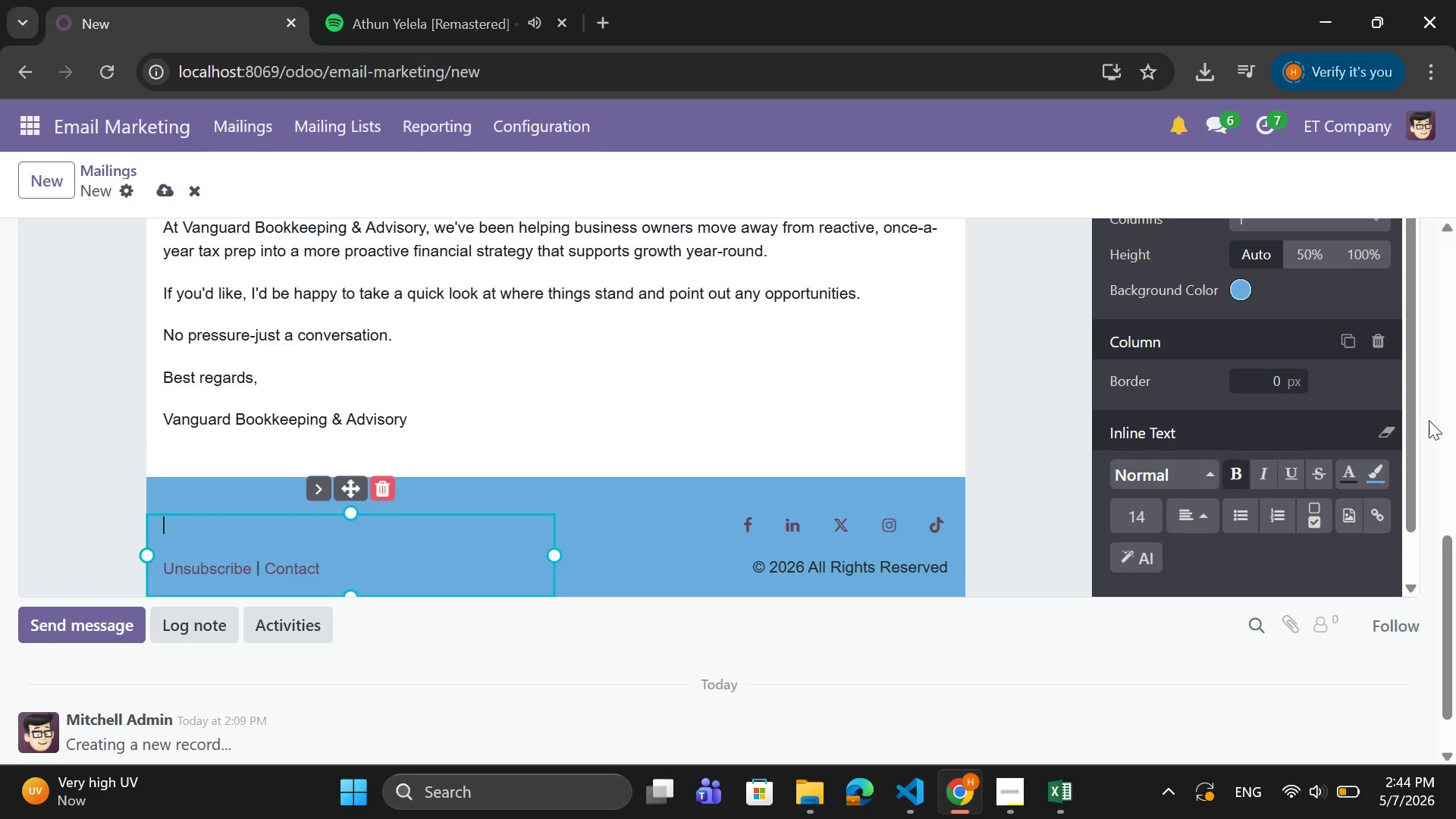 
left_click([1350, 473])
 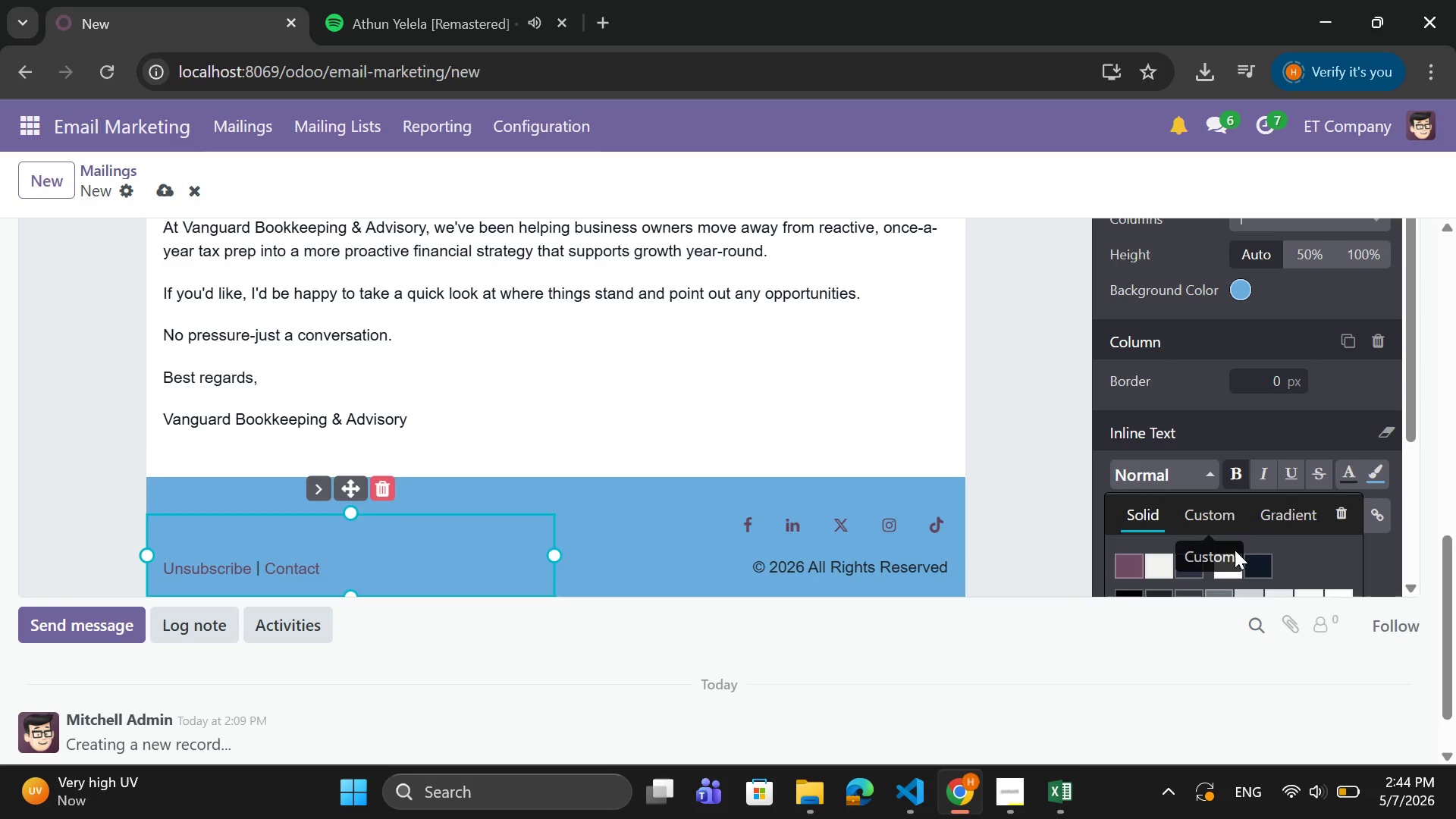 
left_click([1229, 562])
 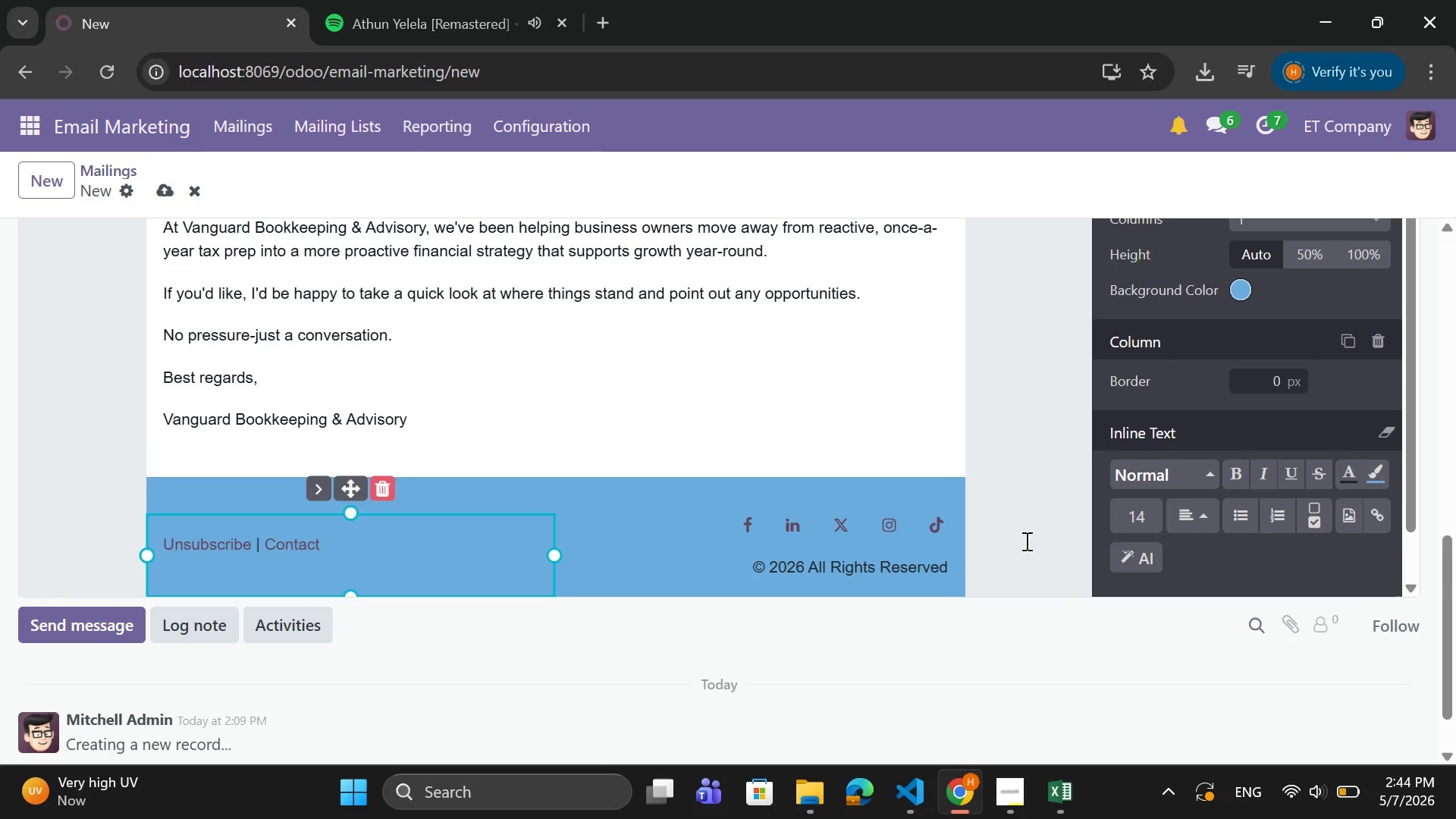 
key(CapsLock)
 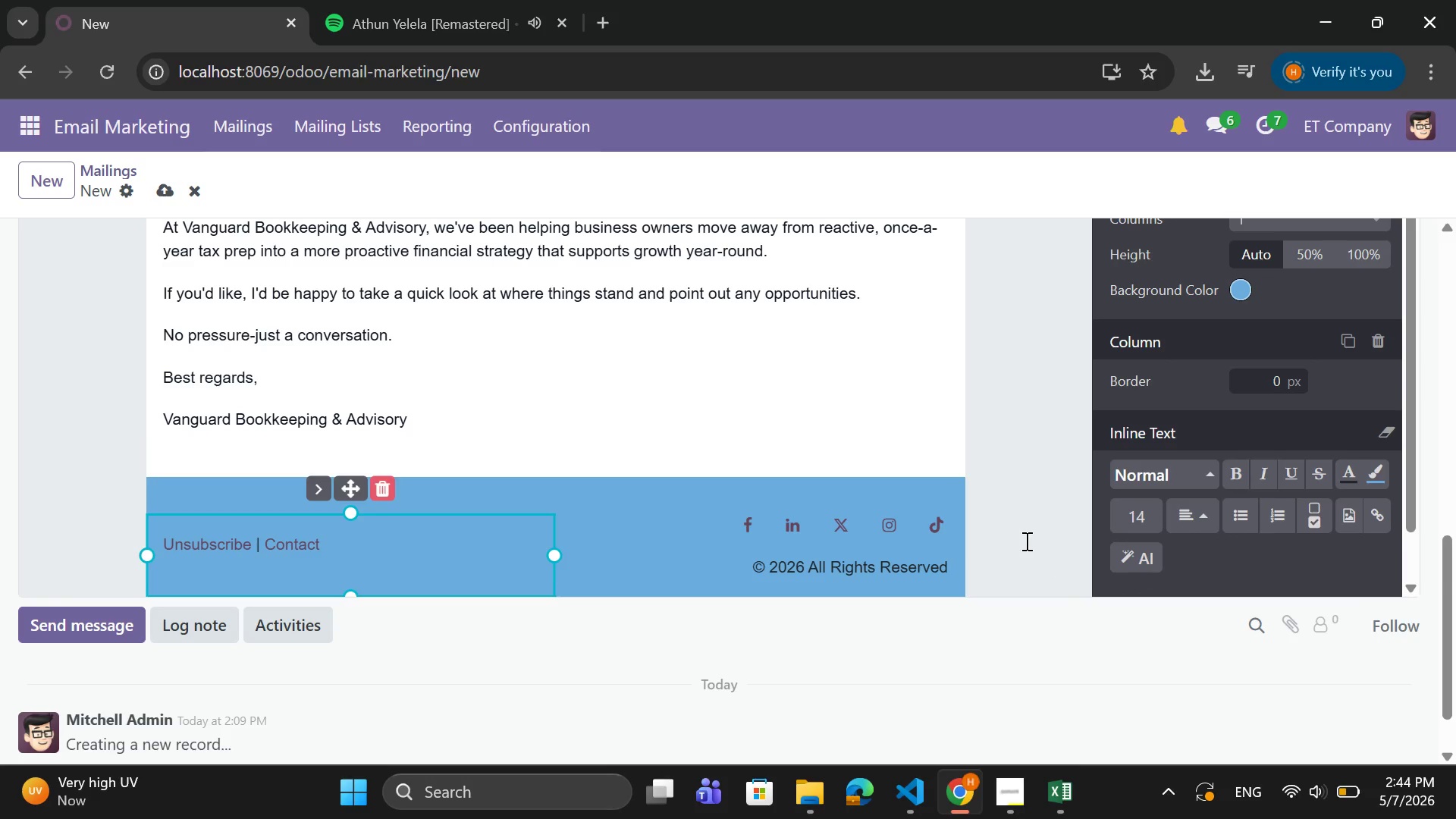 
key(V)
 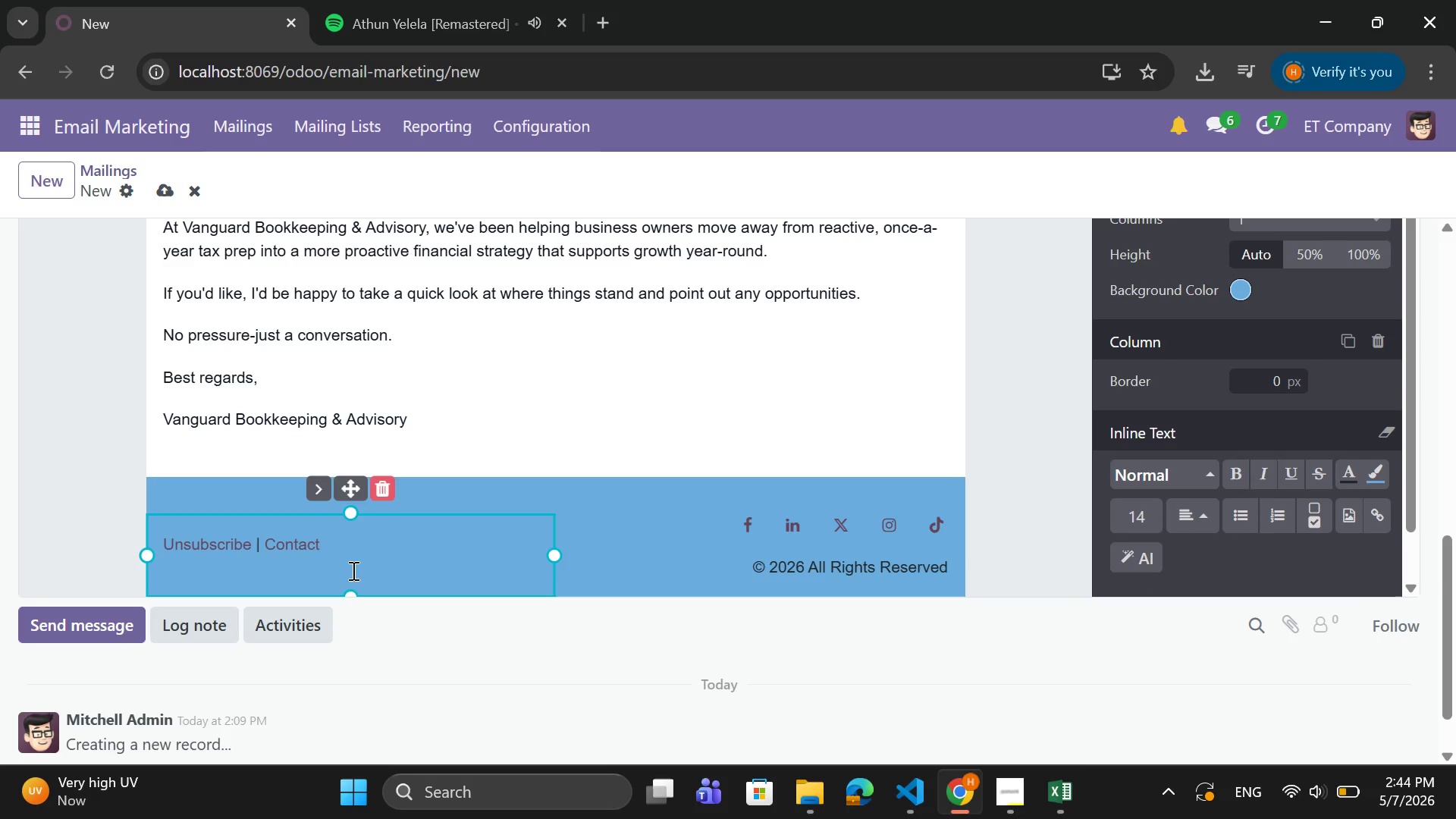 
left_click([256, 519])
 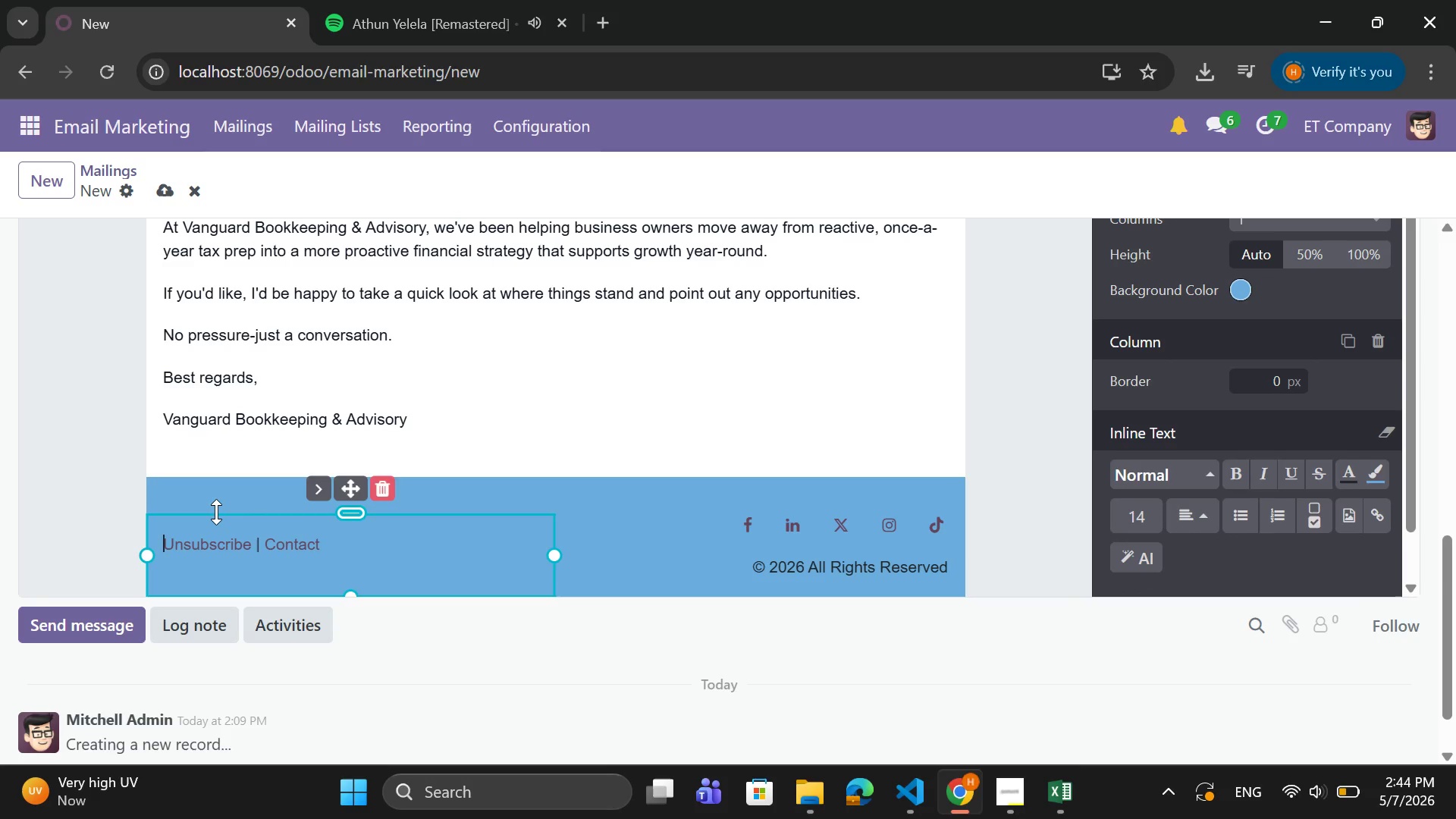 
key(Enter)
 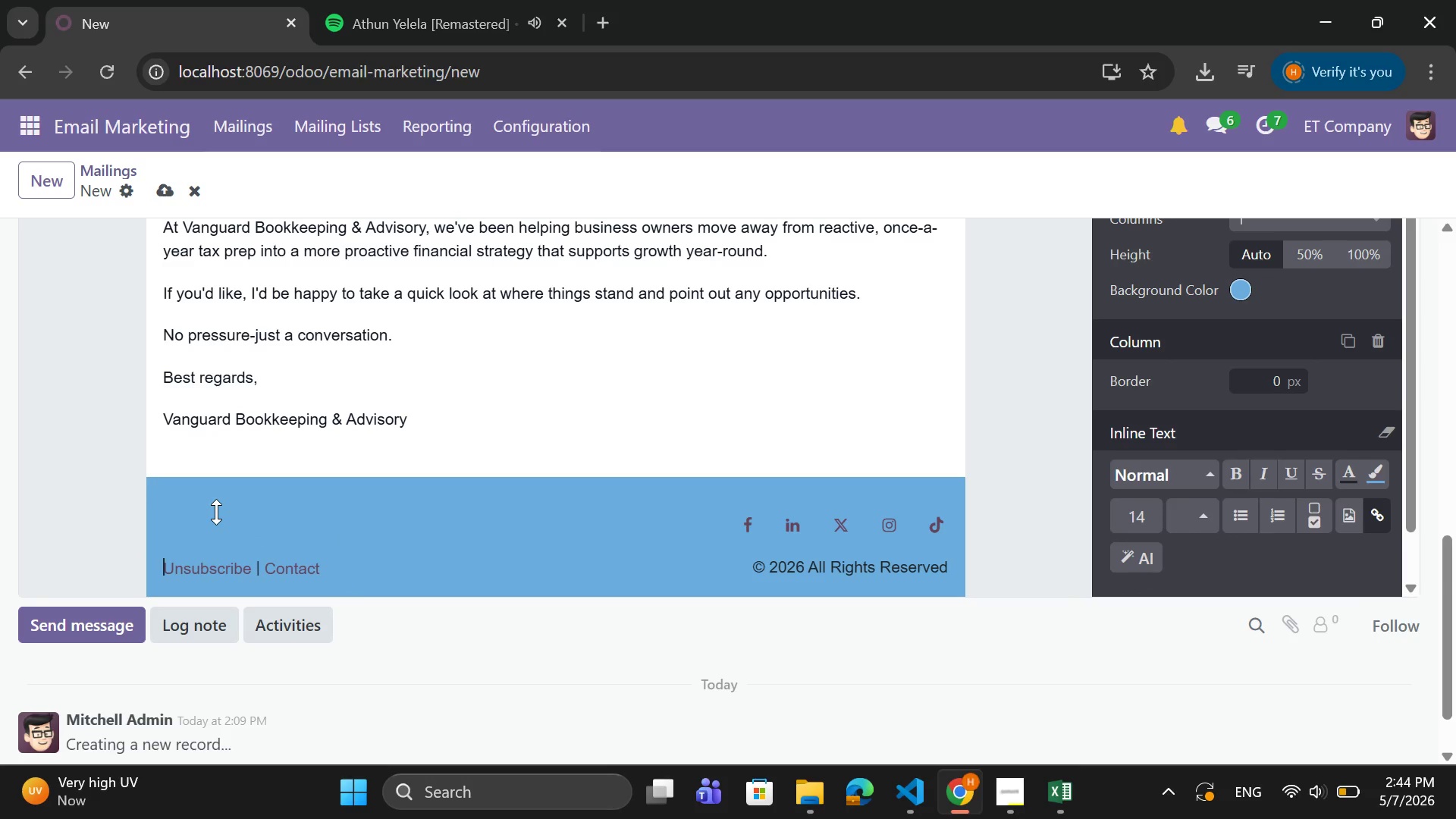 
key(ArrowUp)
 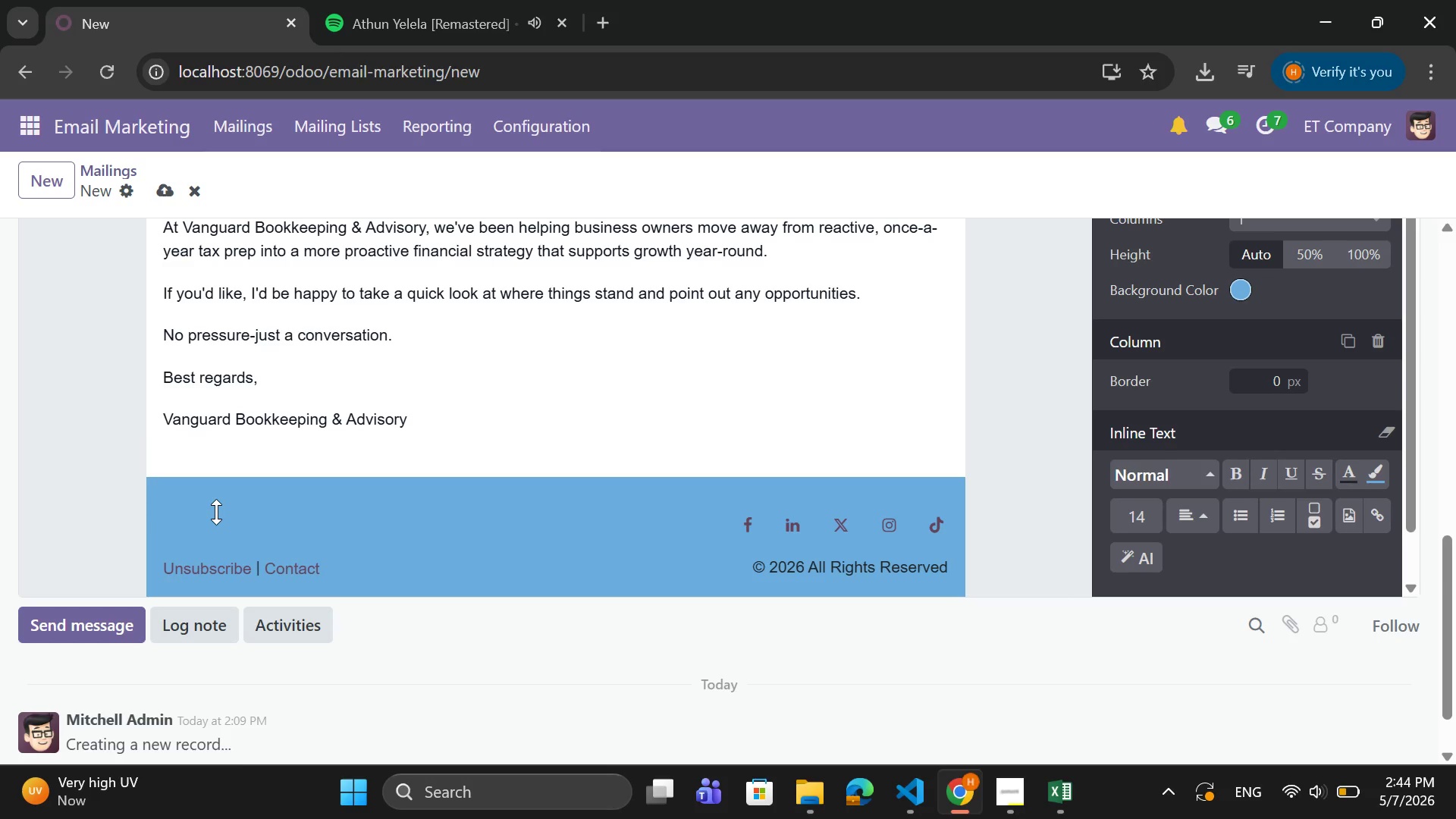 
key(ArrowUp)
 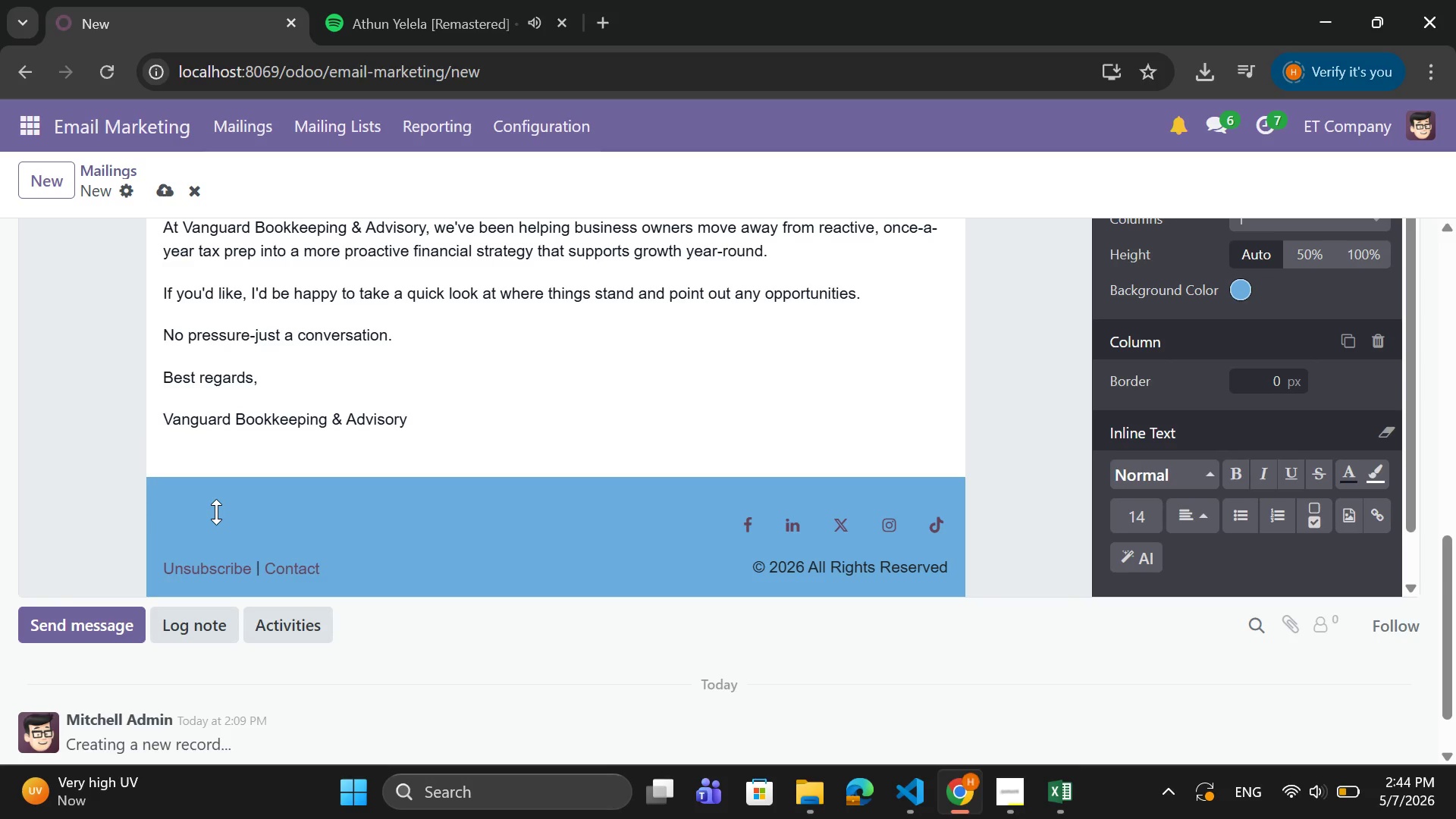 
key(ArrowDown)
 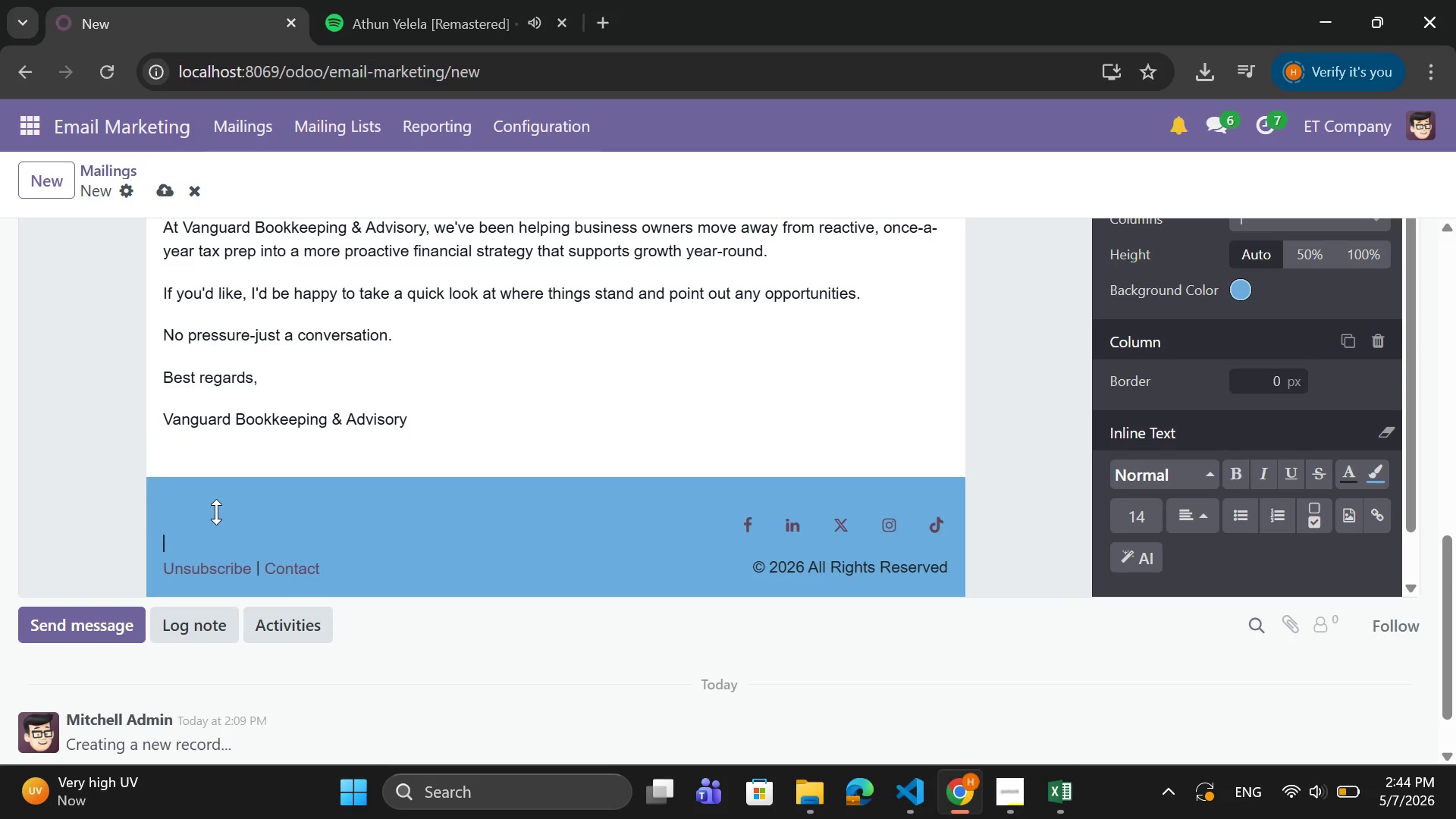 
type(Vanguadr)
key(Backspace)
key(Backspace)
type(rd Bookkeeping & Advisory)
 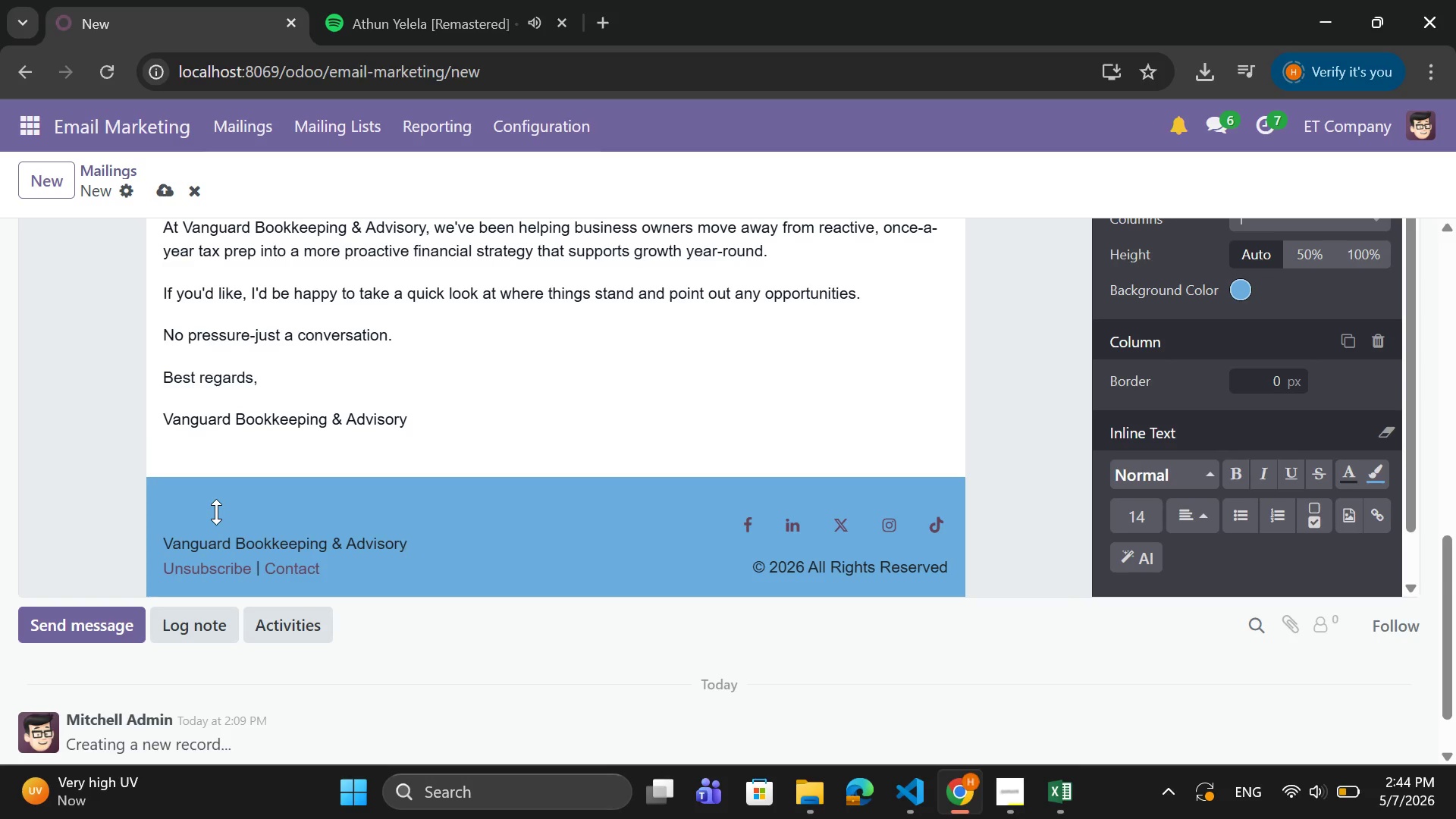 
wait(19.06)
 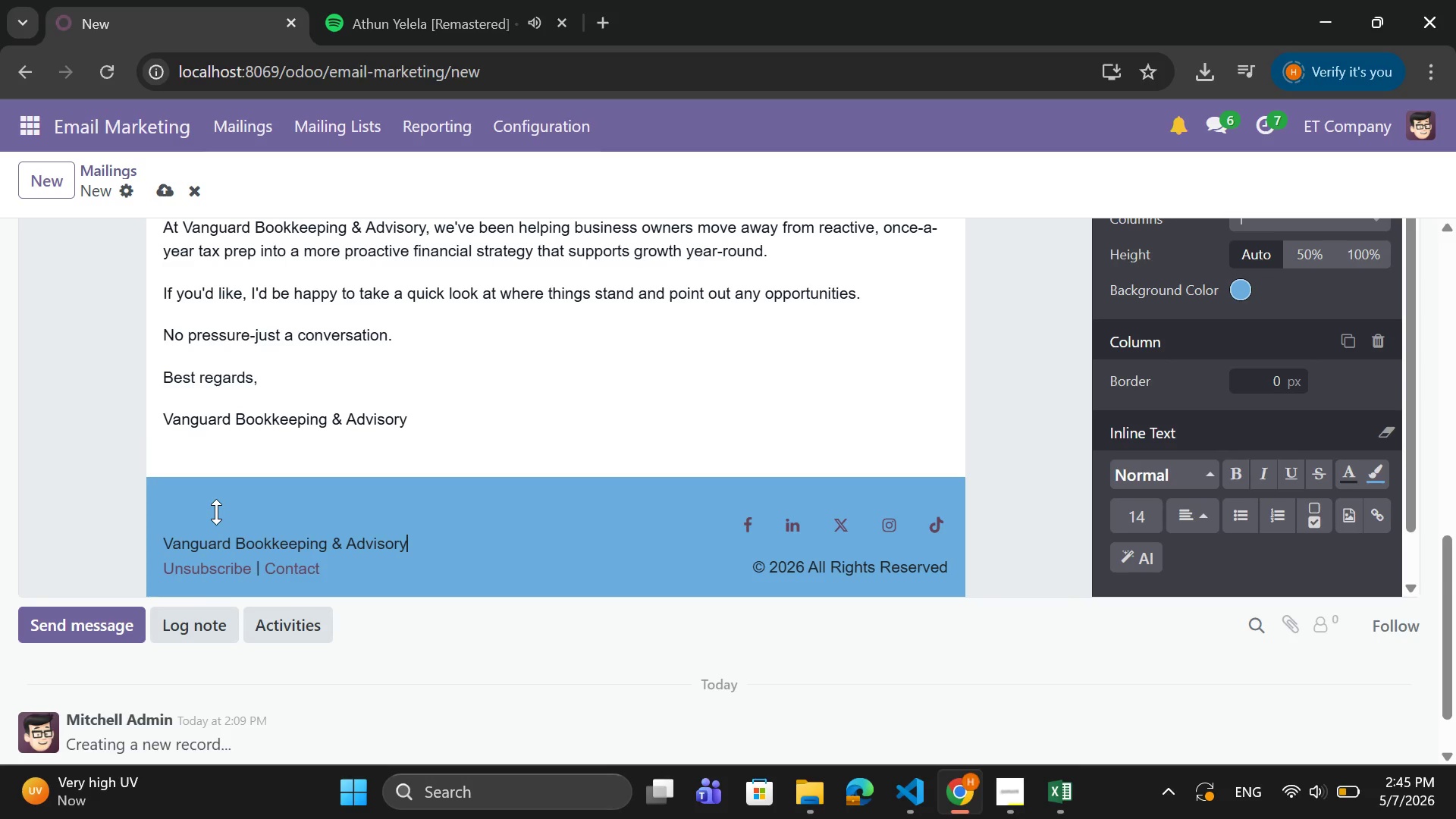 
left_click_drag(start_coordinate=[324, 569], to_coordinate=[163, 568])
 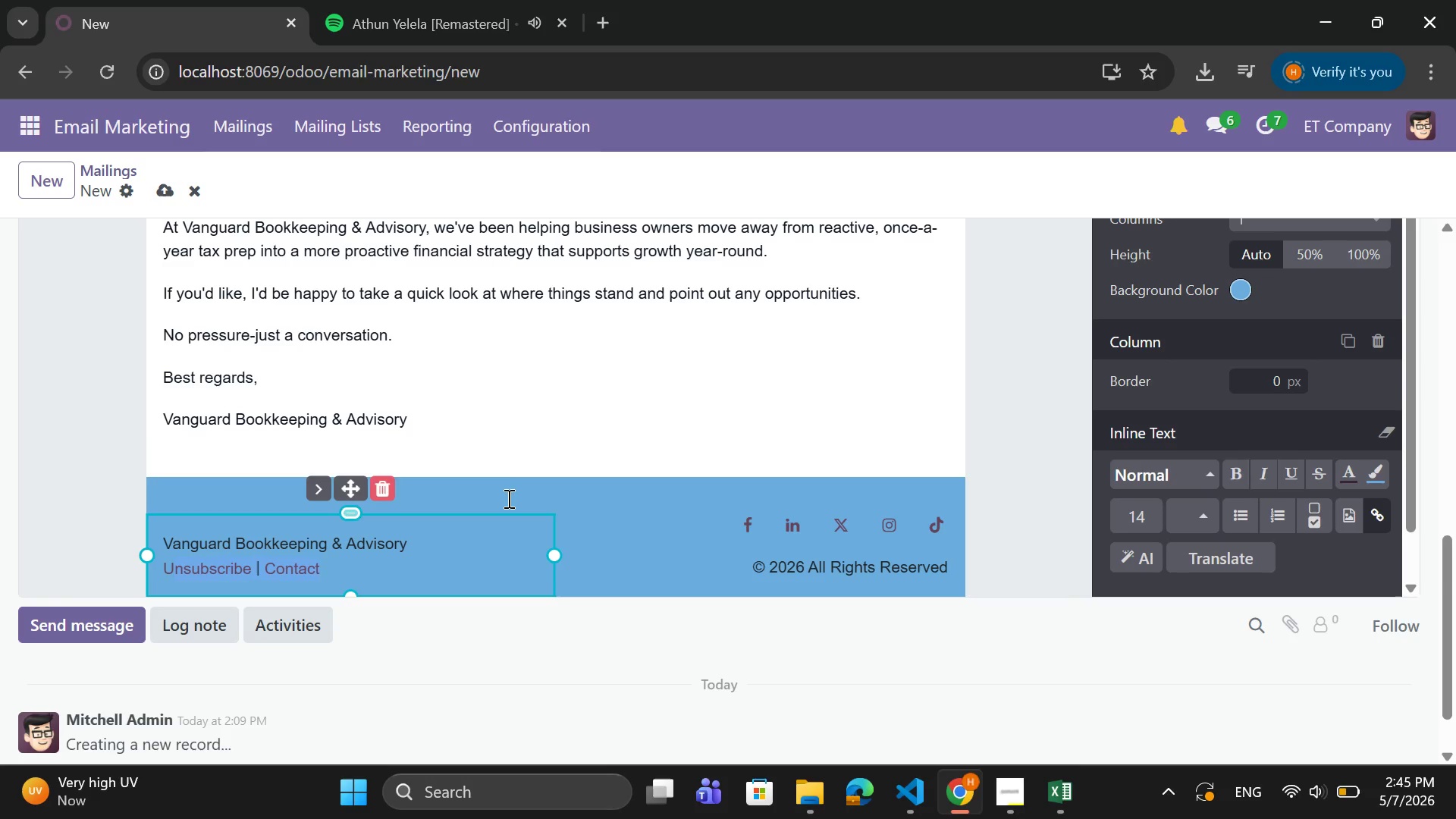 
scroll: coordinate [500, 475], scroll_direction: up, amount: 2.0
 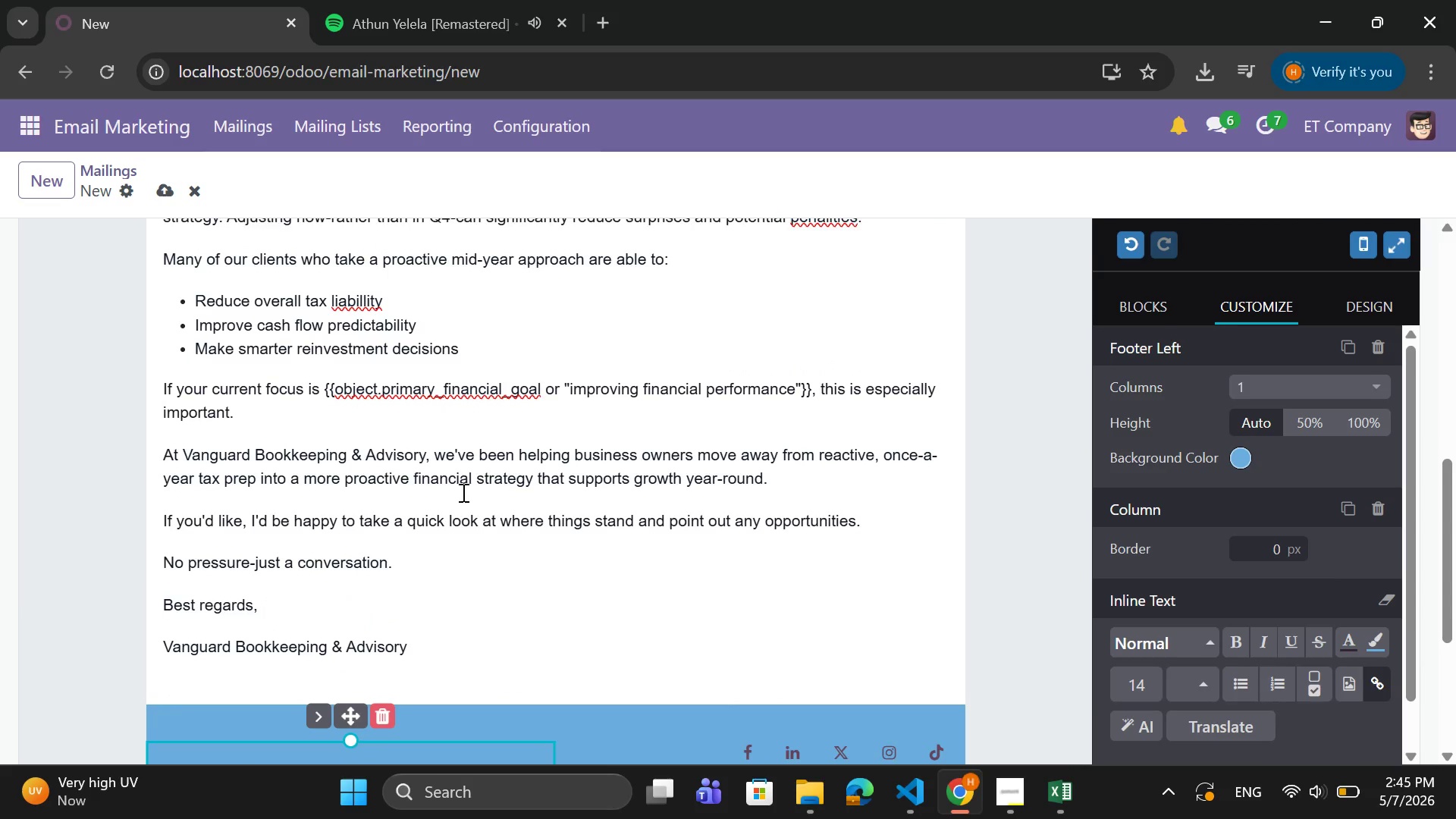 
scroll: coordinate [462, 498], scroll_direction: down, amount: 2.0
 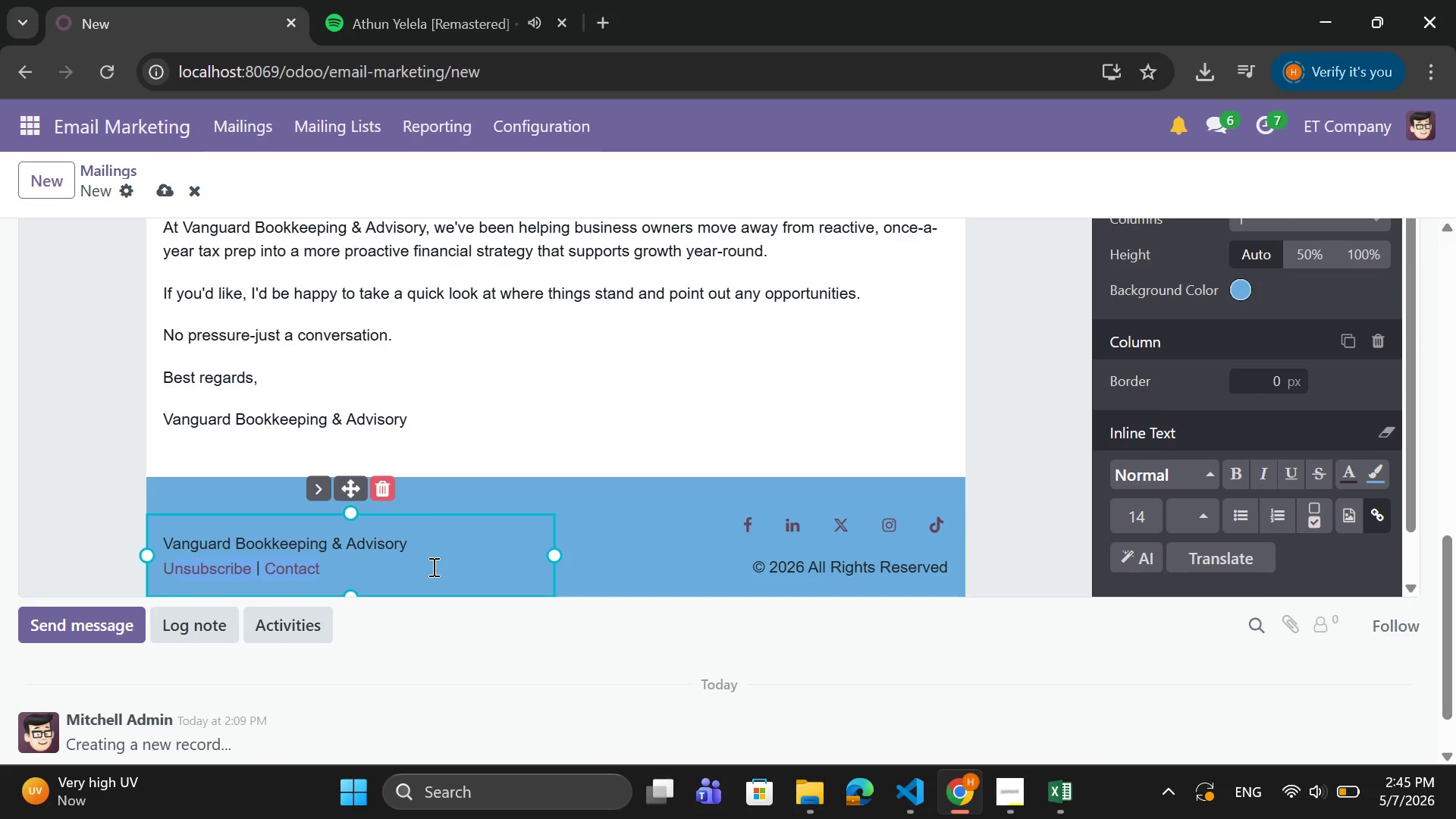 
left_click_drag(start_coordinate=[432, 566], to_coordinate=[330, 568])
 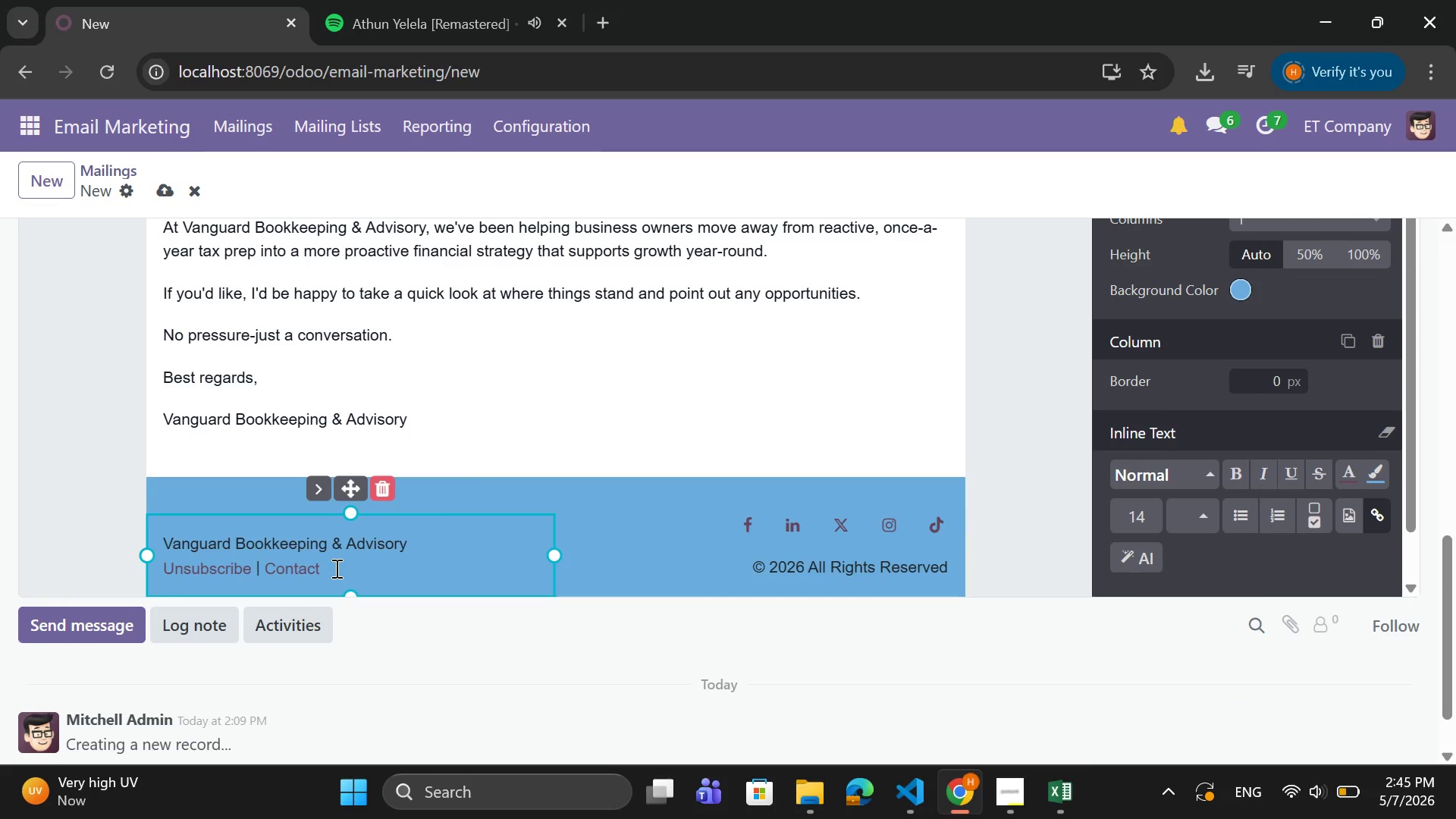 
key(Backspace)
 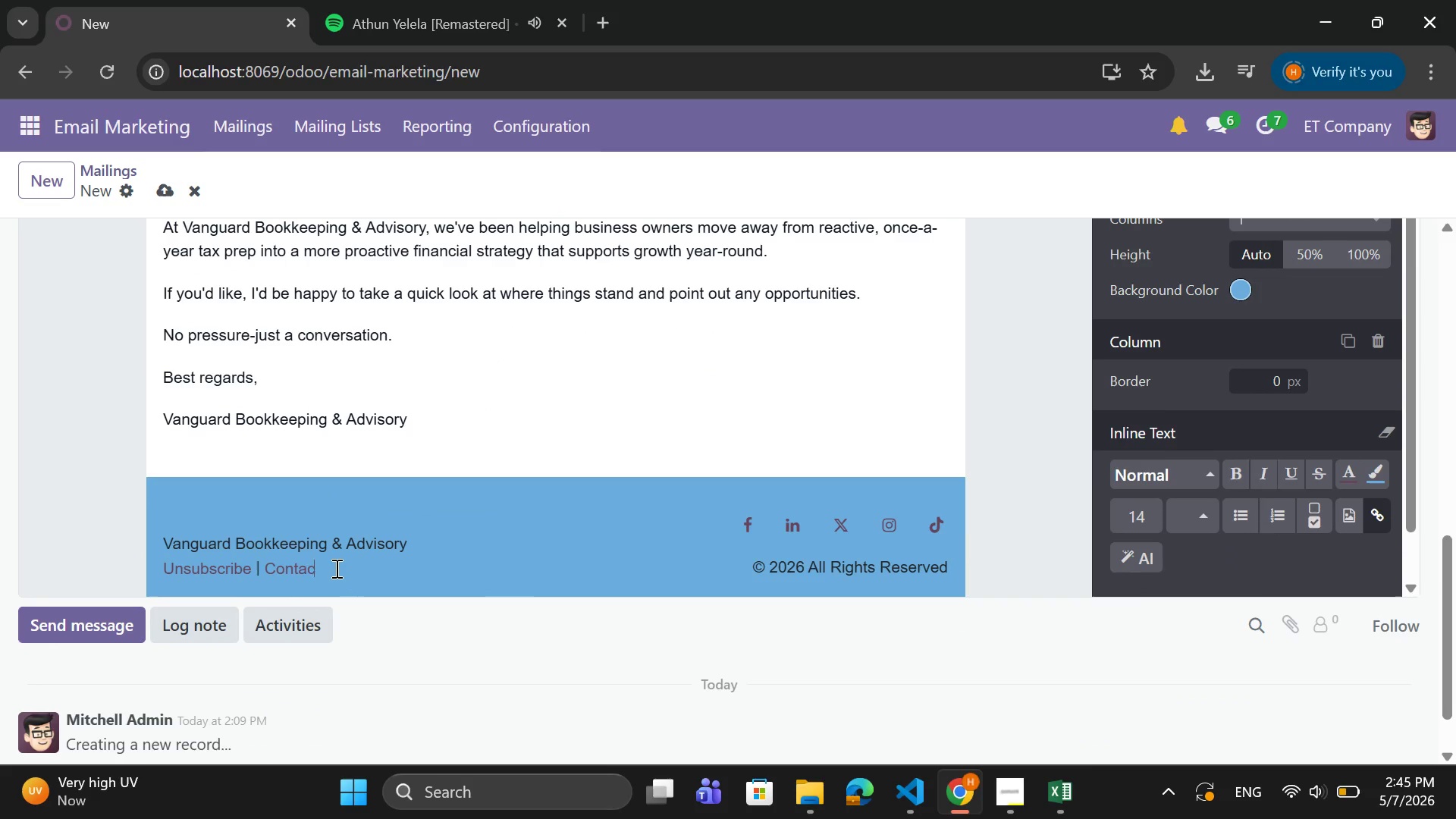 
key(Backspace)
 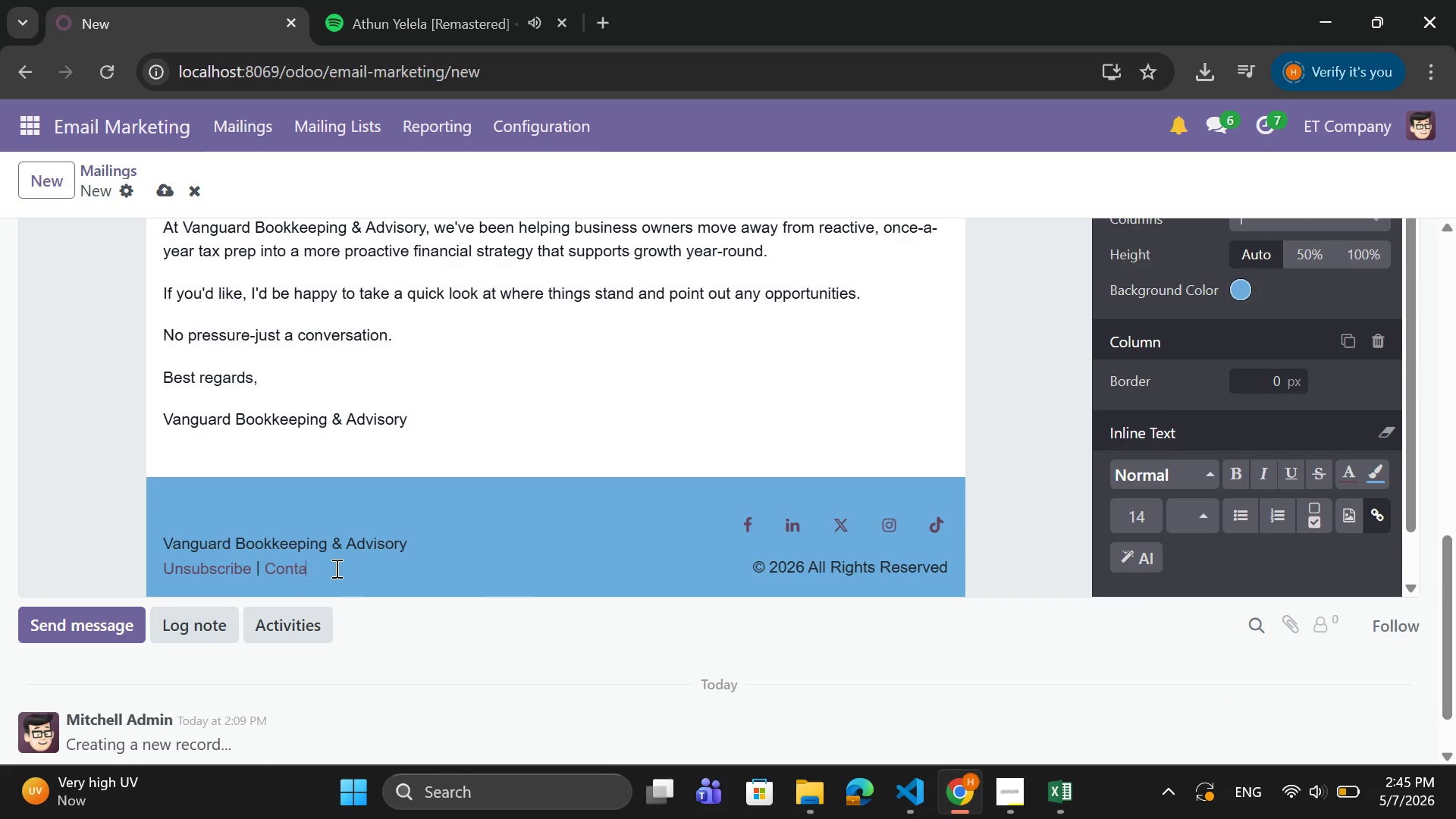 
key(Backspace)
 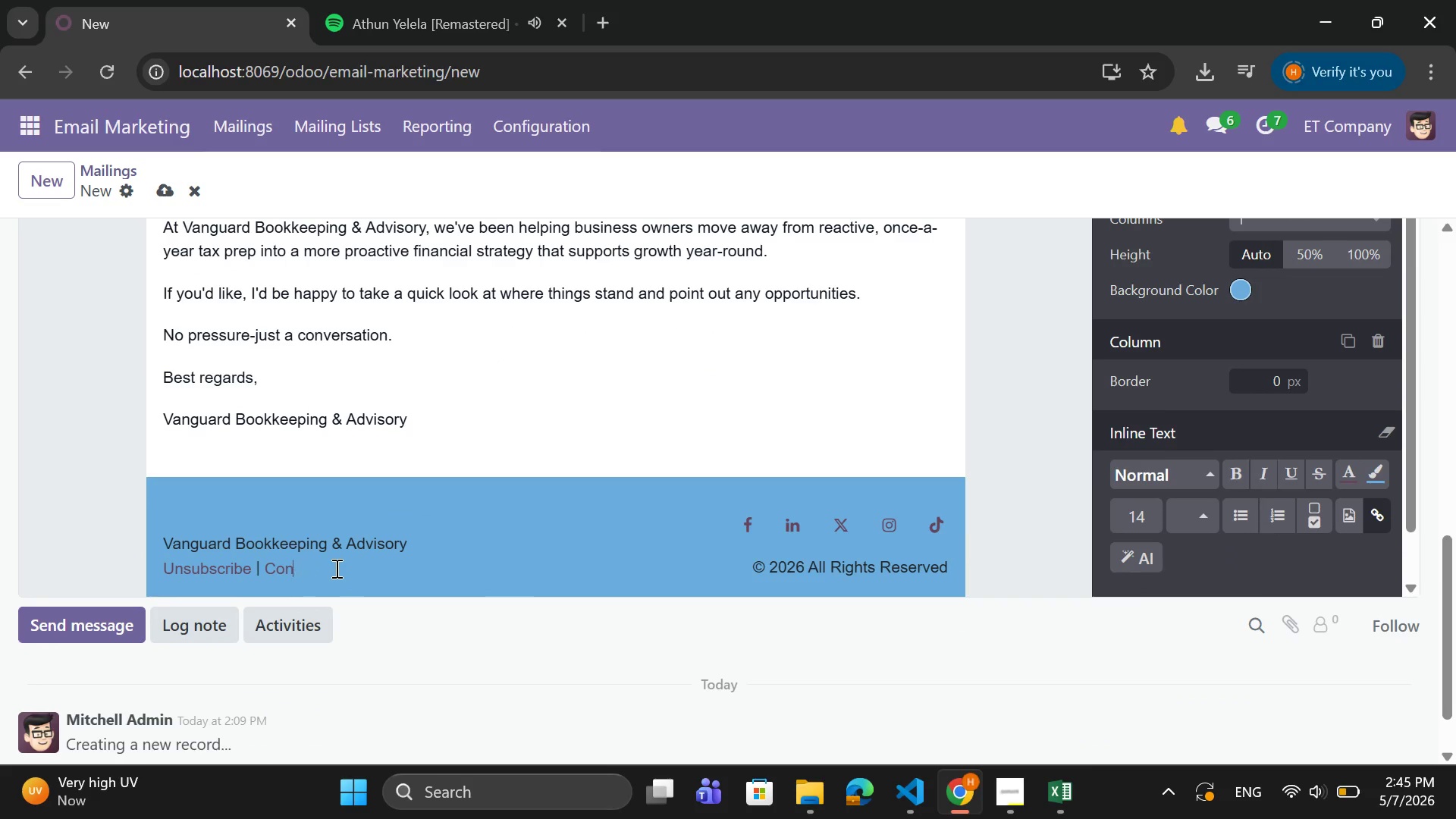 
key(Backspace)
 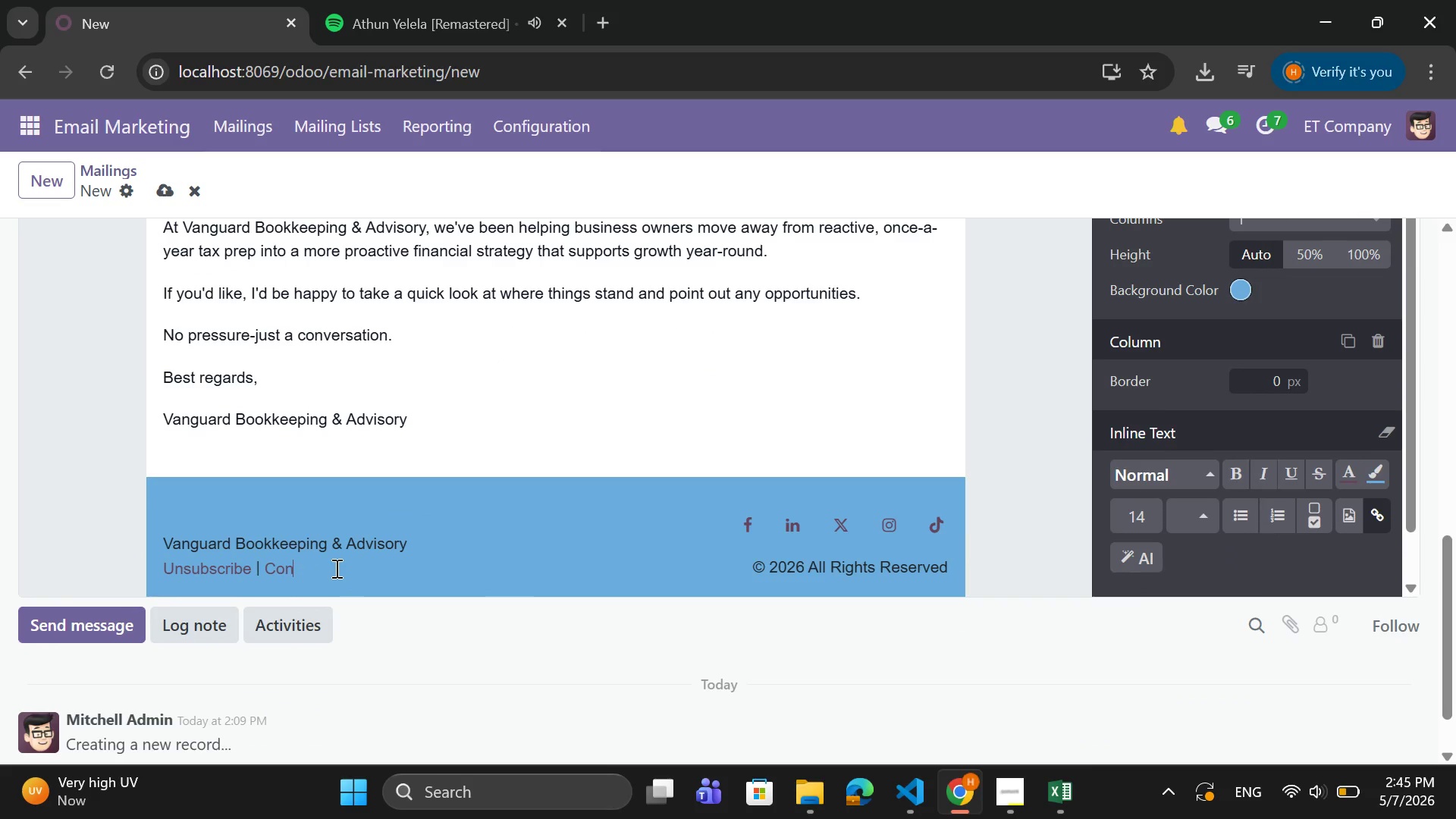 
key(Backspace)
 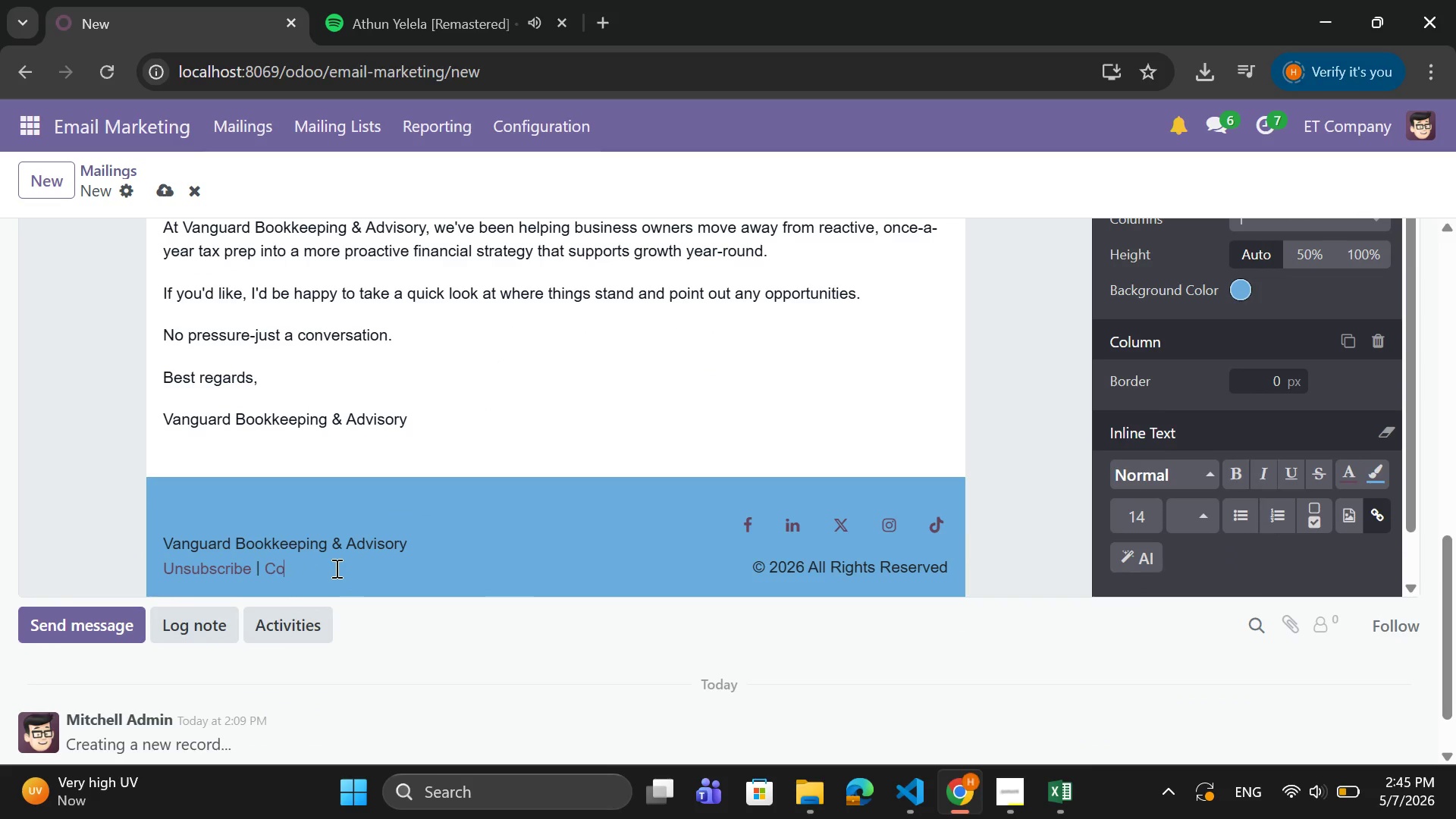 
key(Backspace)
 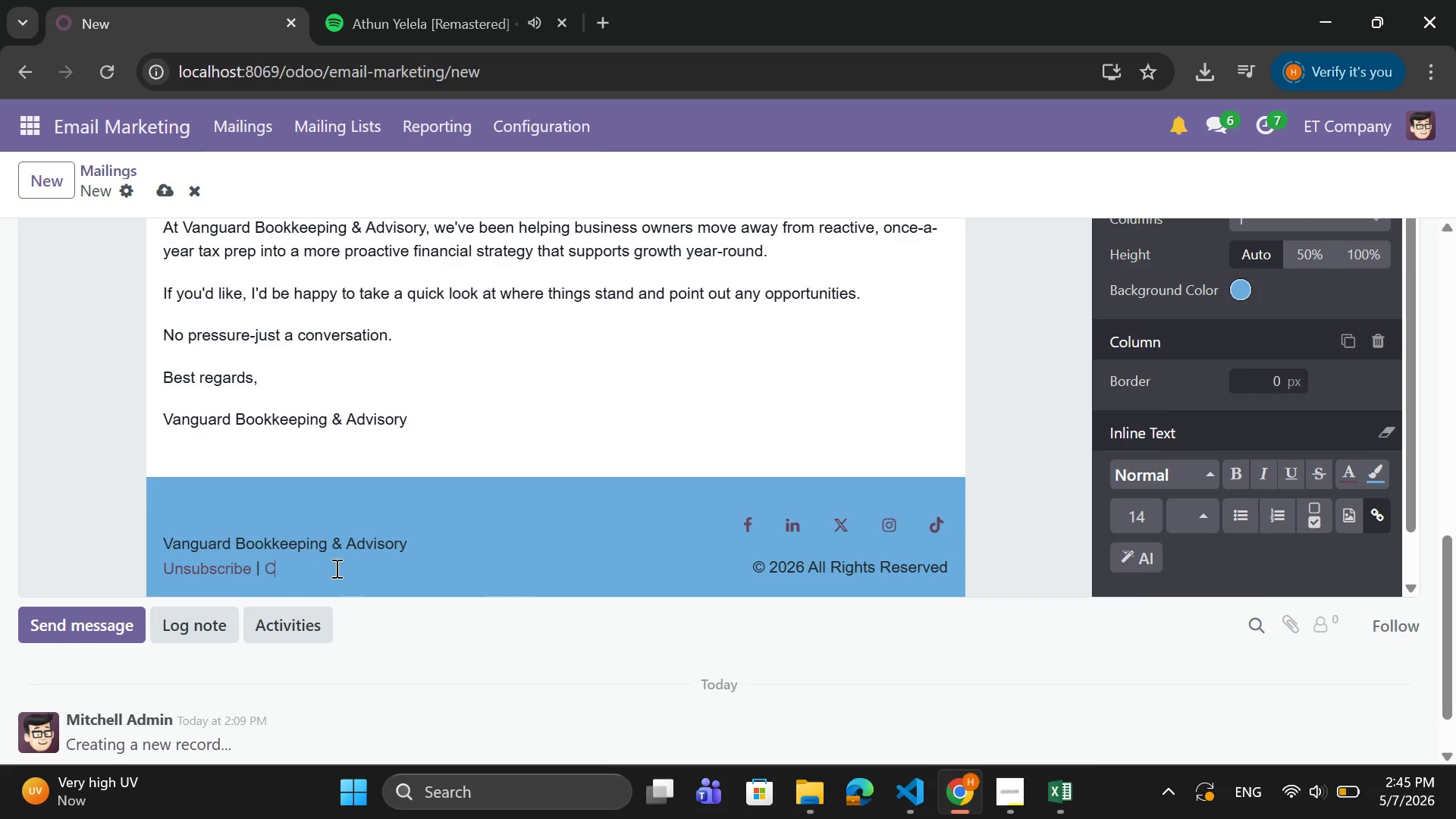 
key(Backspace)
 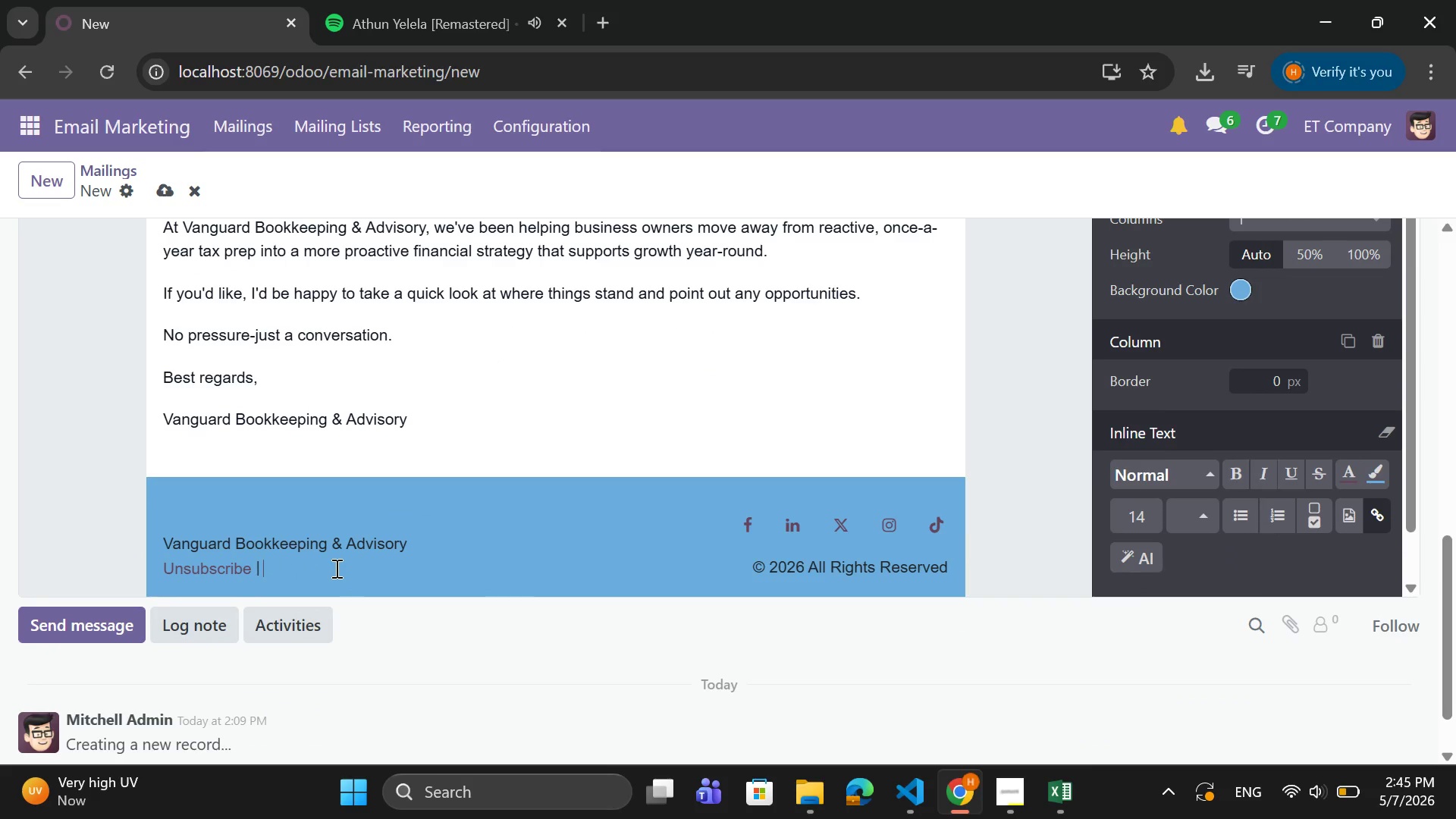 
key(Backspace)
 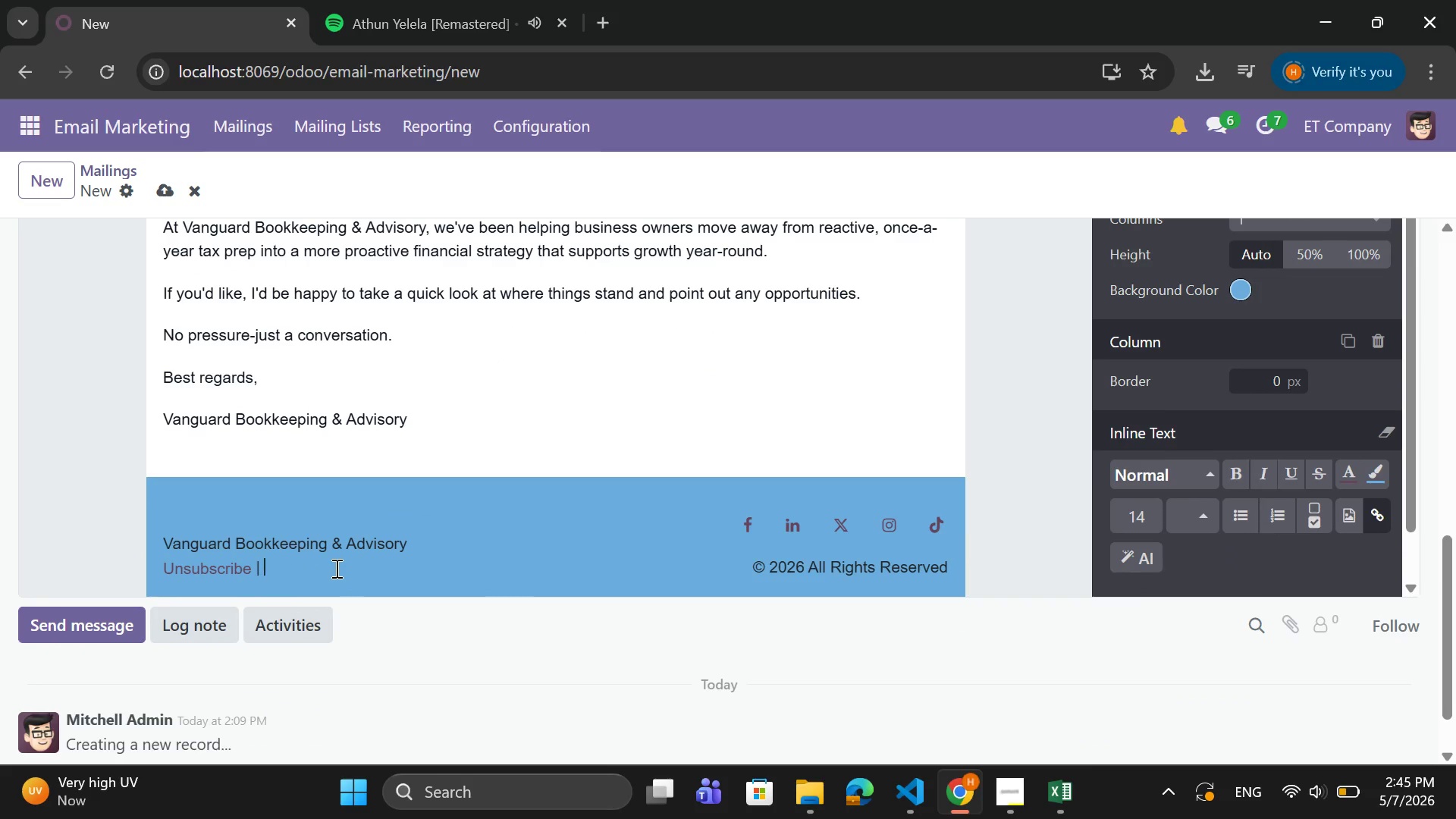 
key(Backspace)
 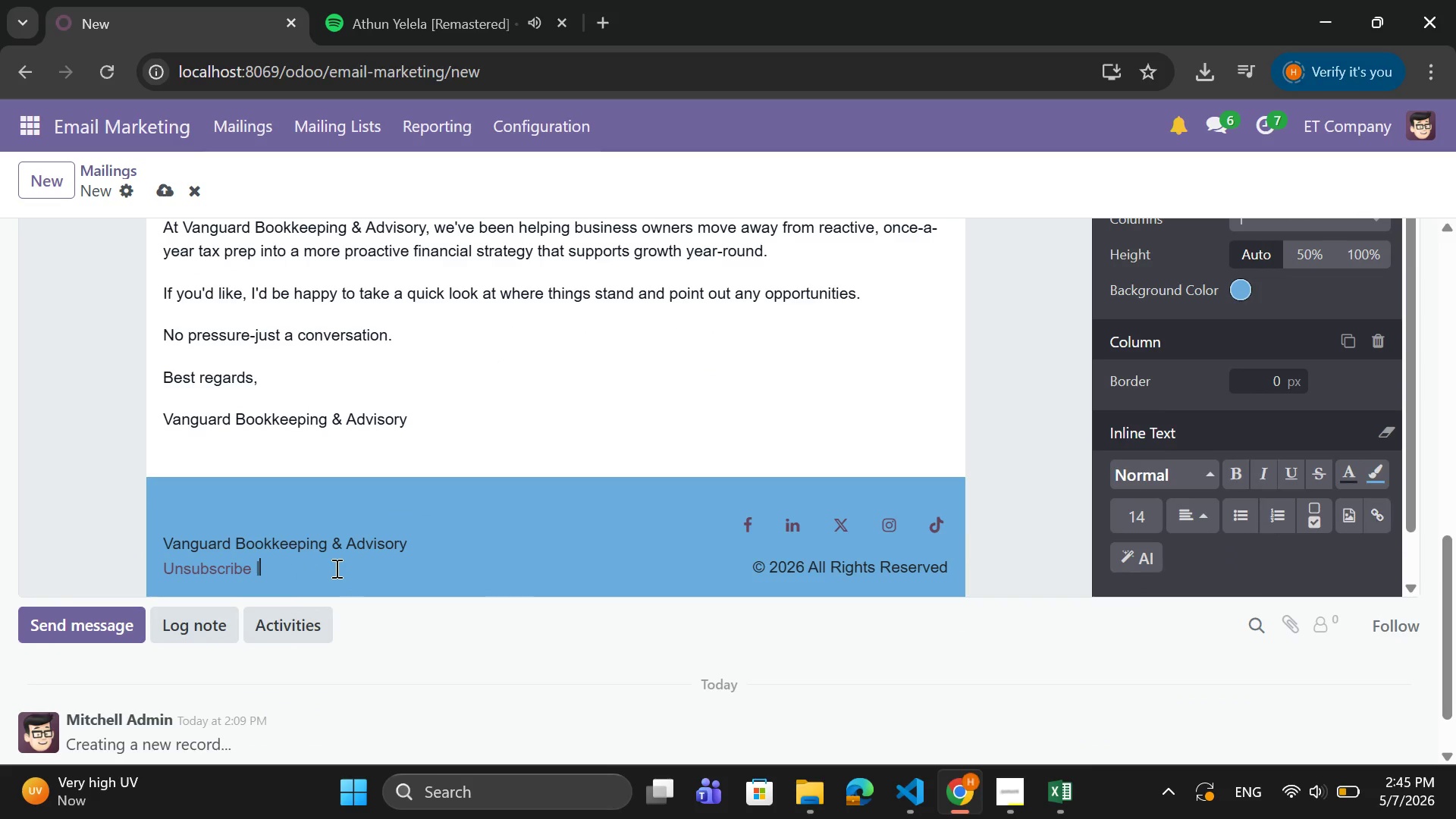 
key(Backspace)
 